 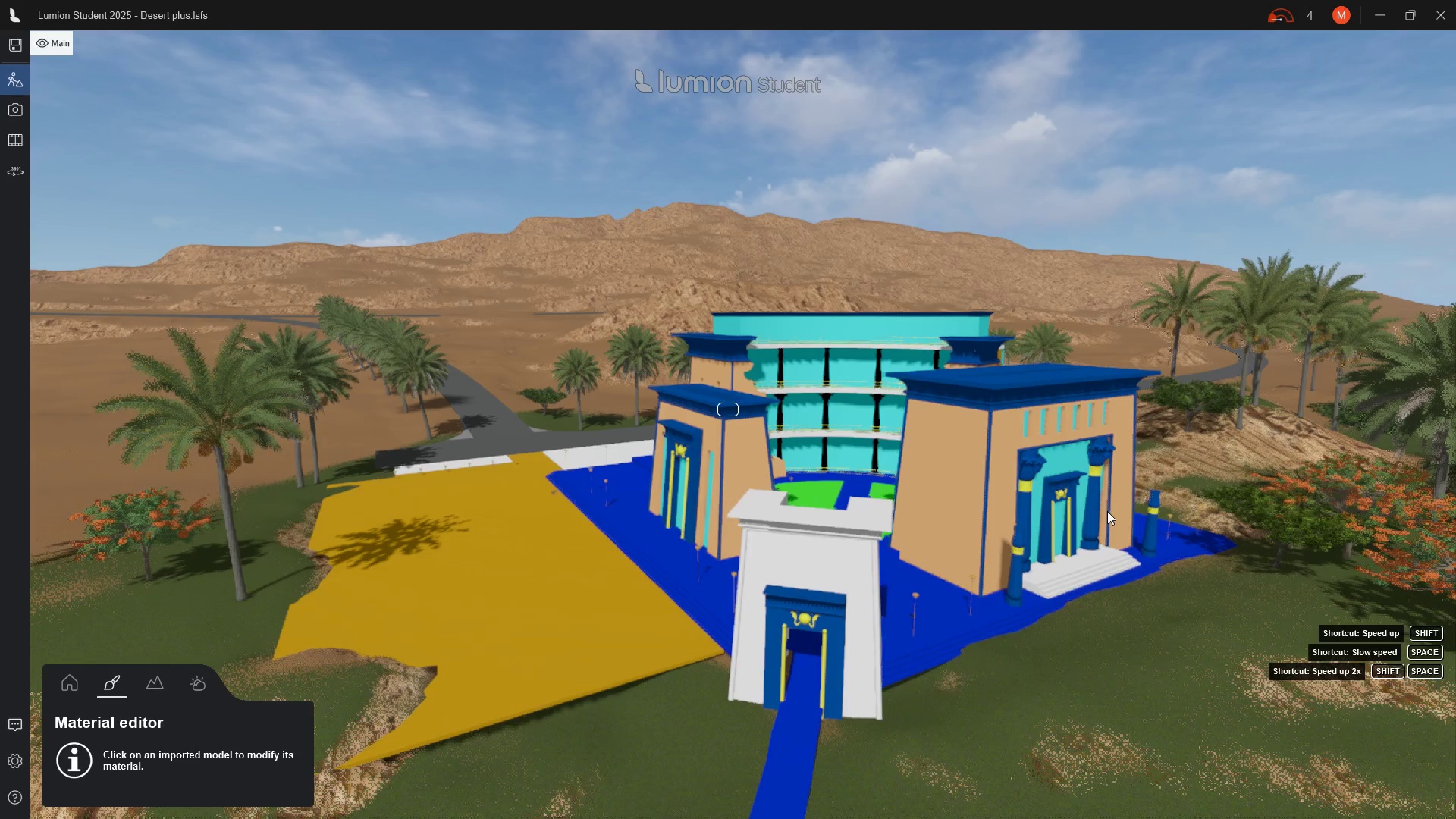 
scroll: coordinate [928, 522], scroll_direction: up, amount: 8.0
 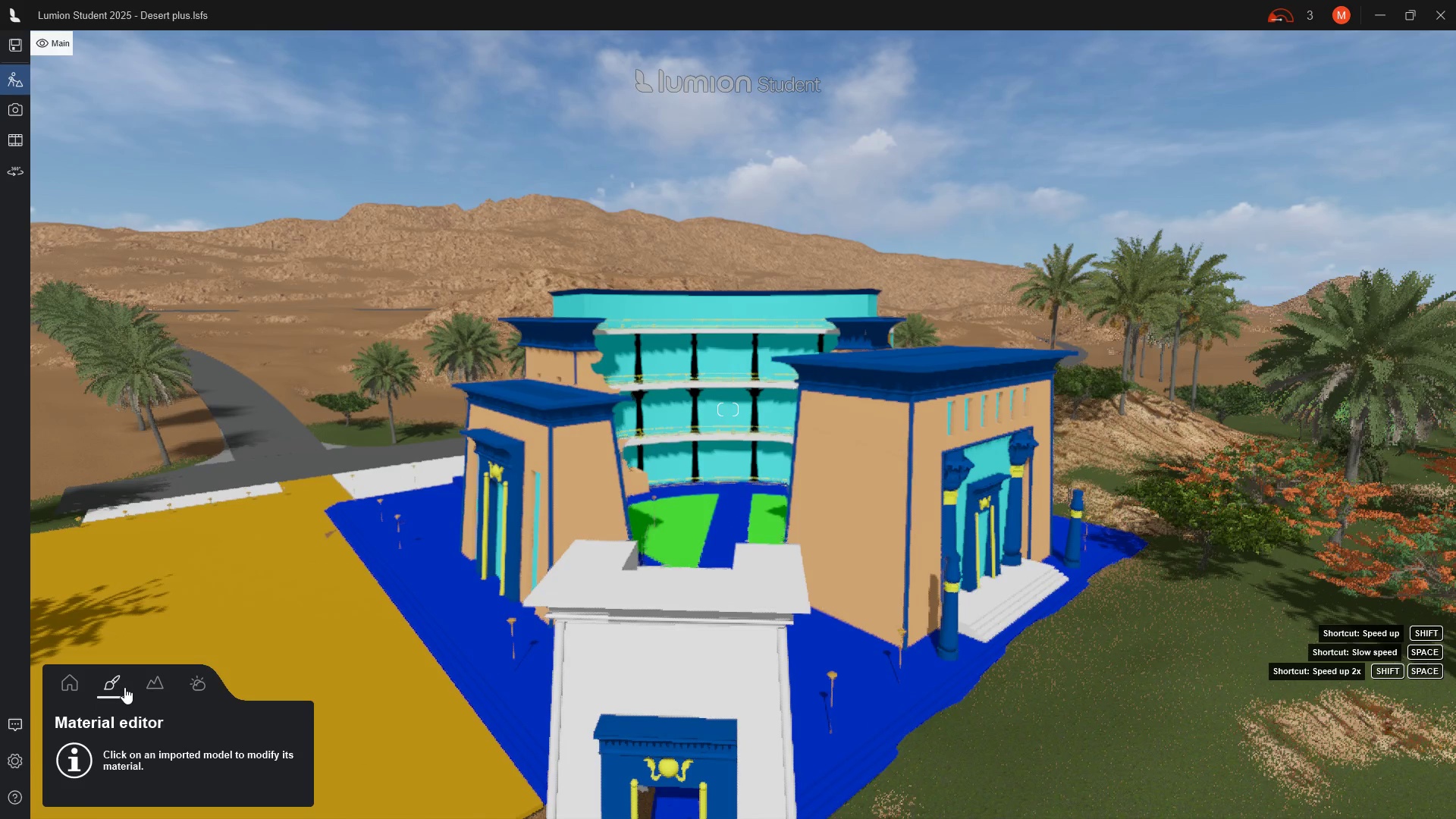 
left_click([113, 692])
 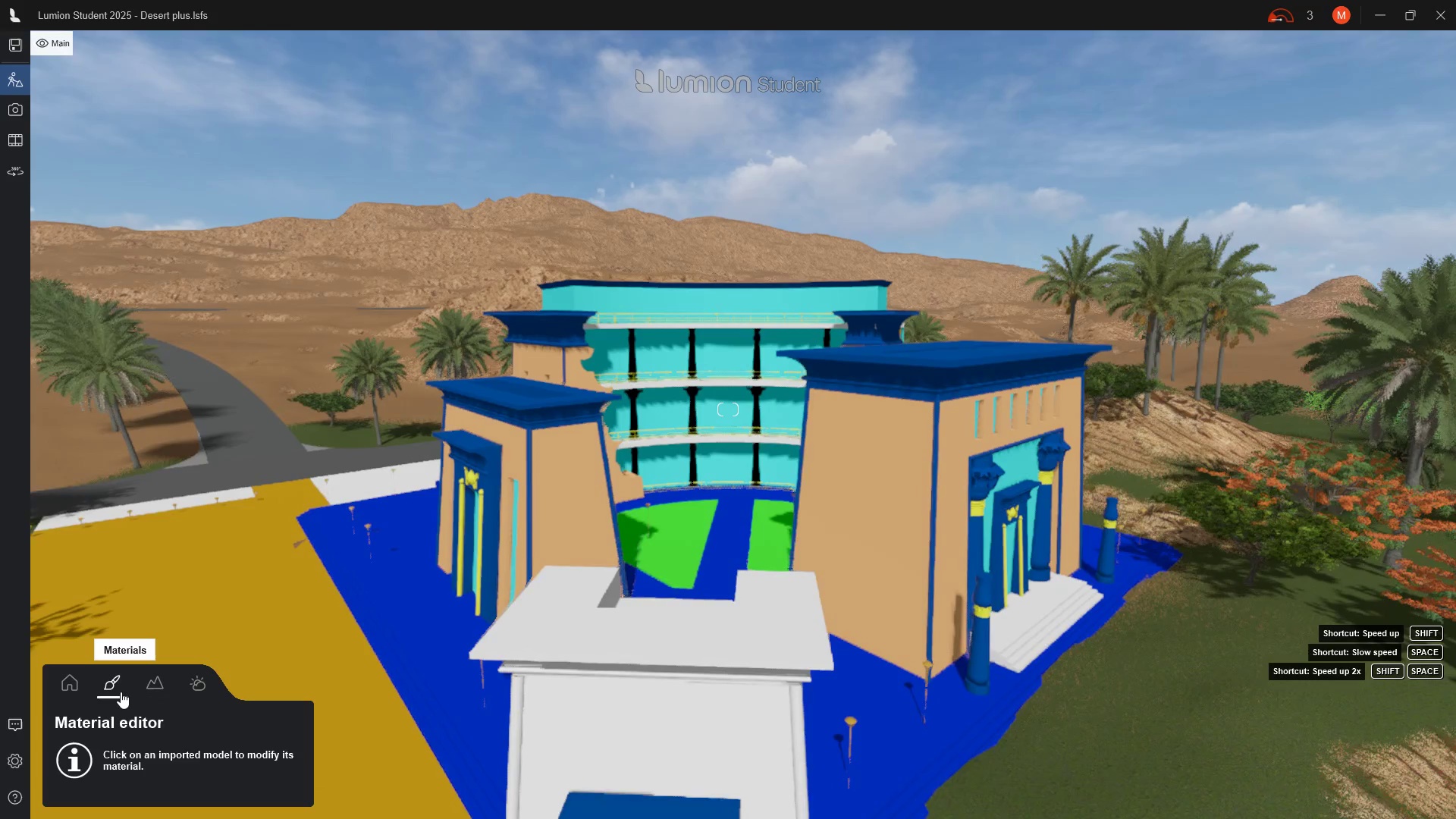 
left_click([99, 682])
 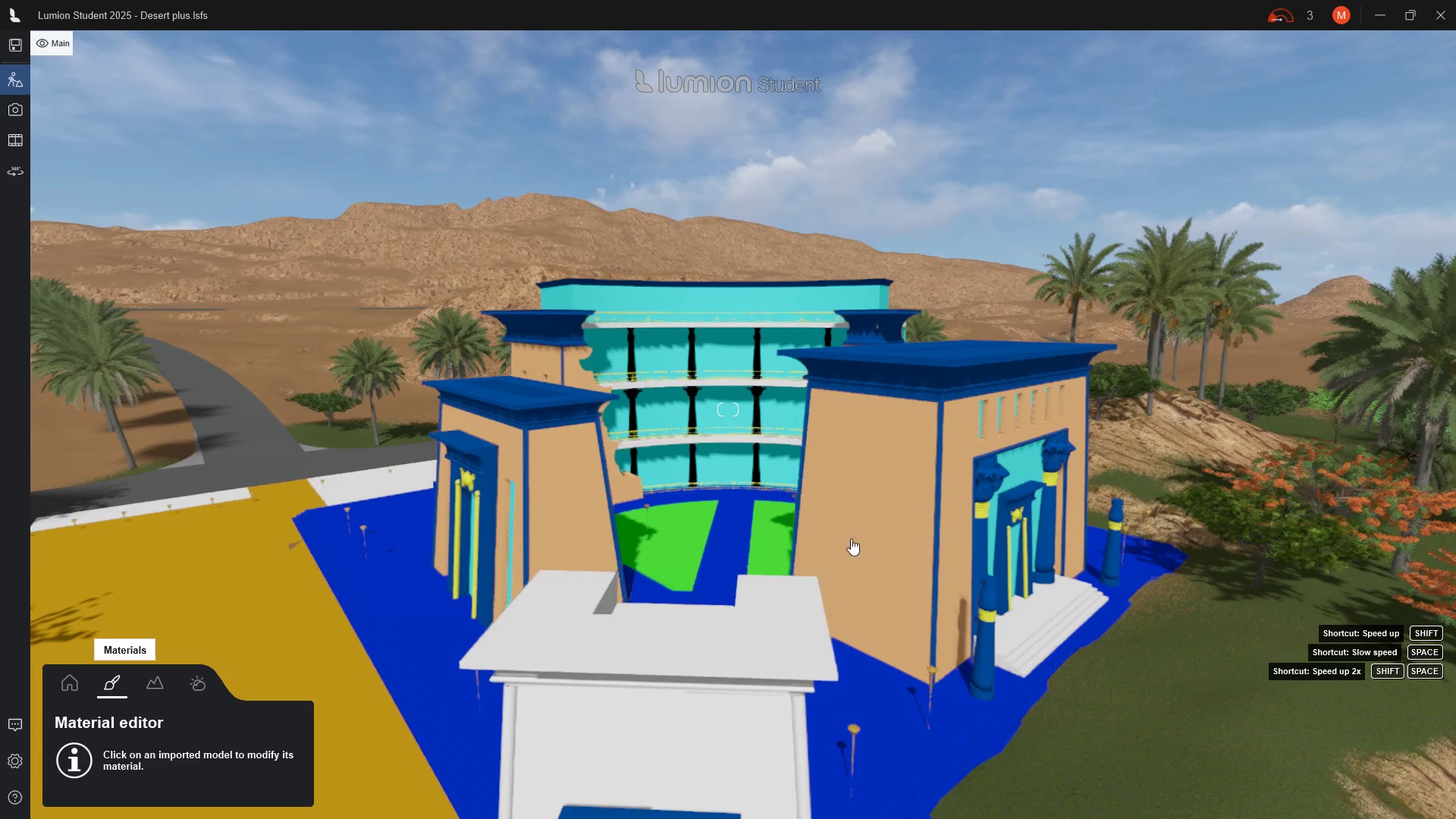 
left_click([926, 377])
 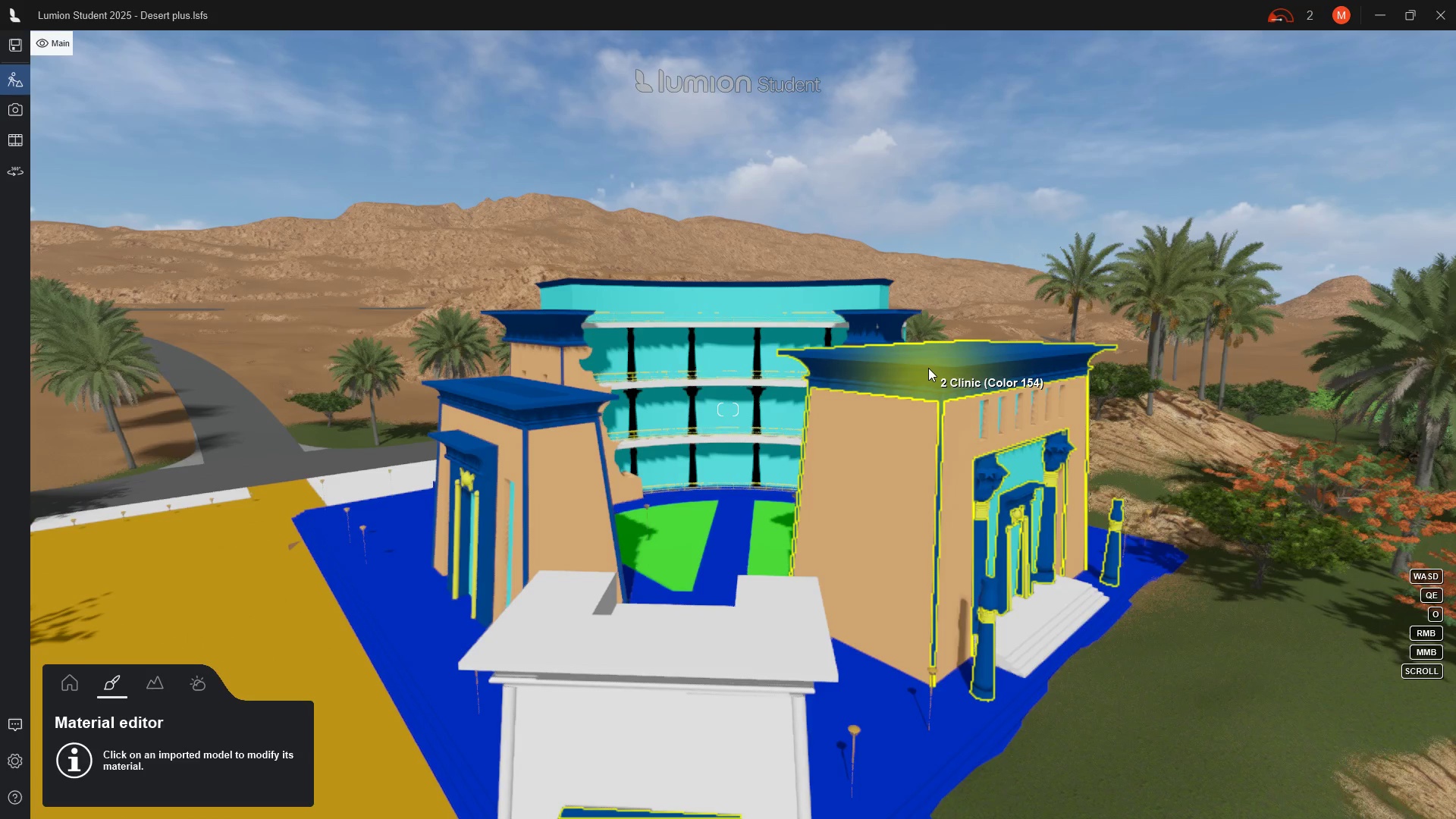 
left_click([928, 368])
 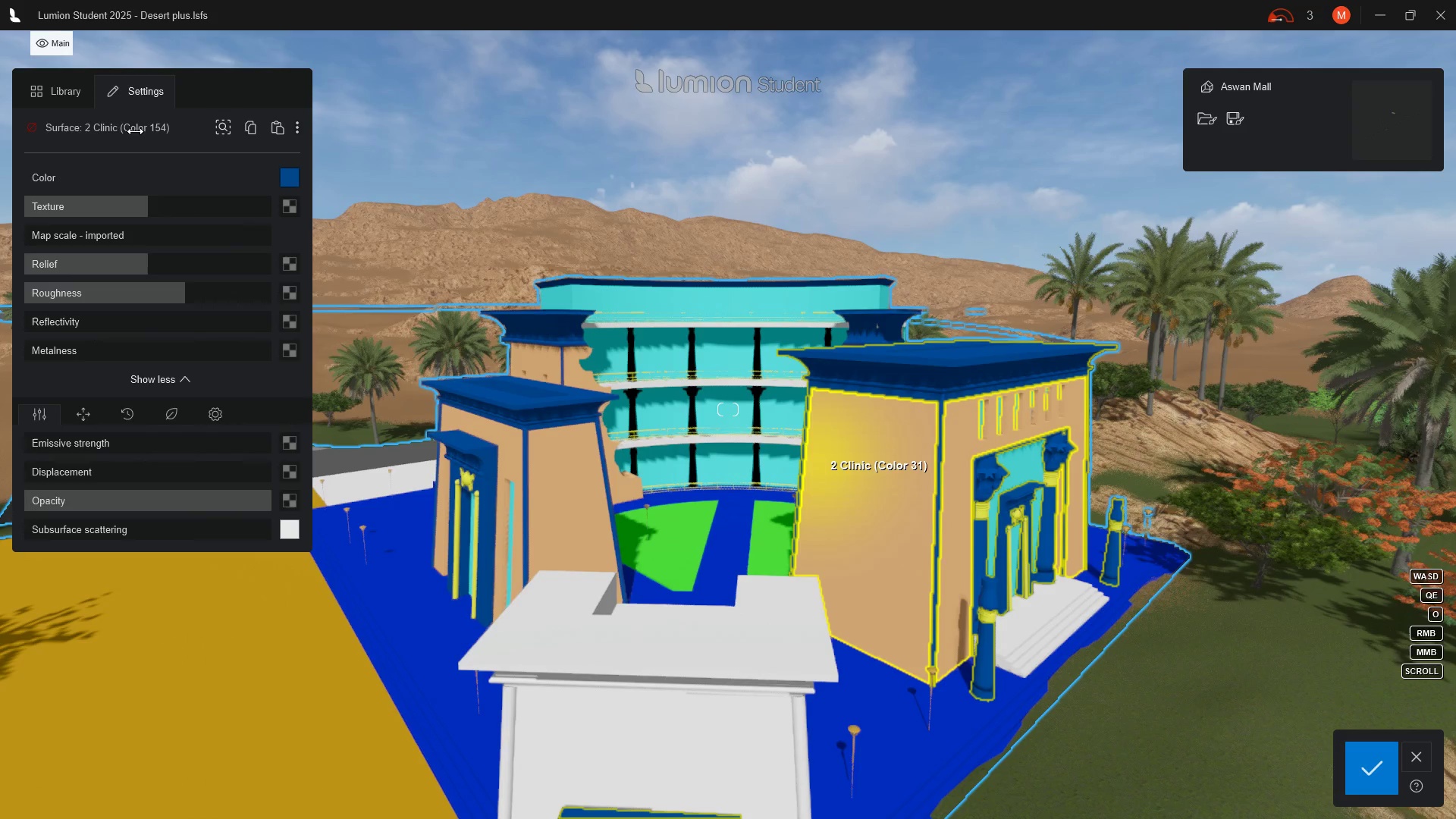 
left_click([67, 97])
 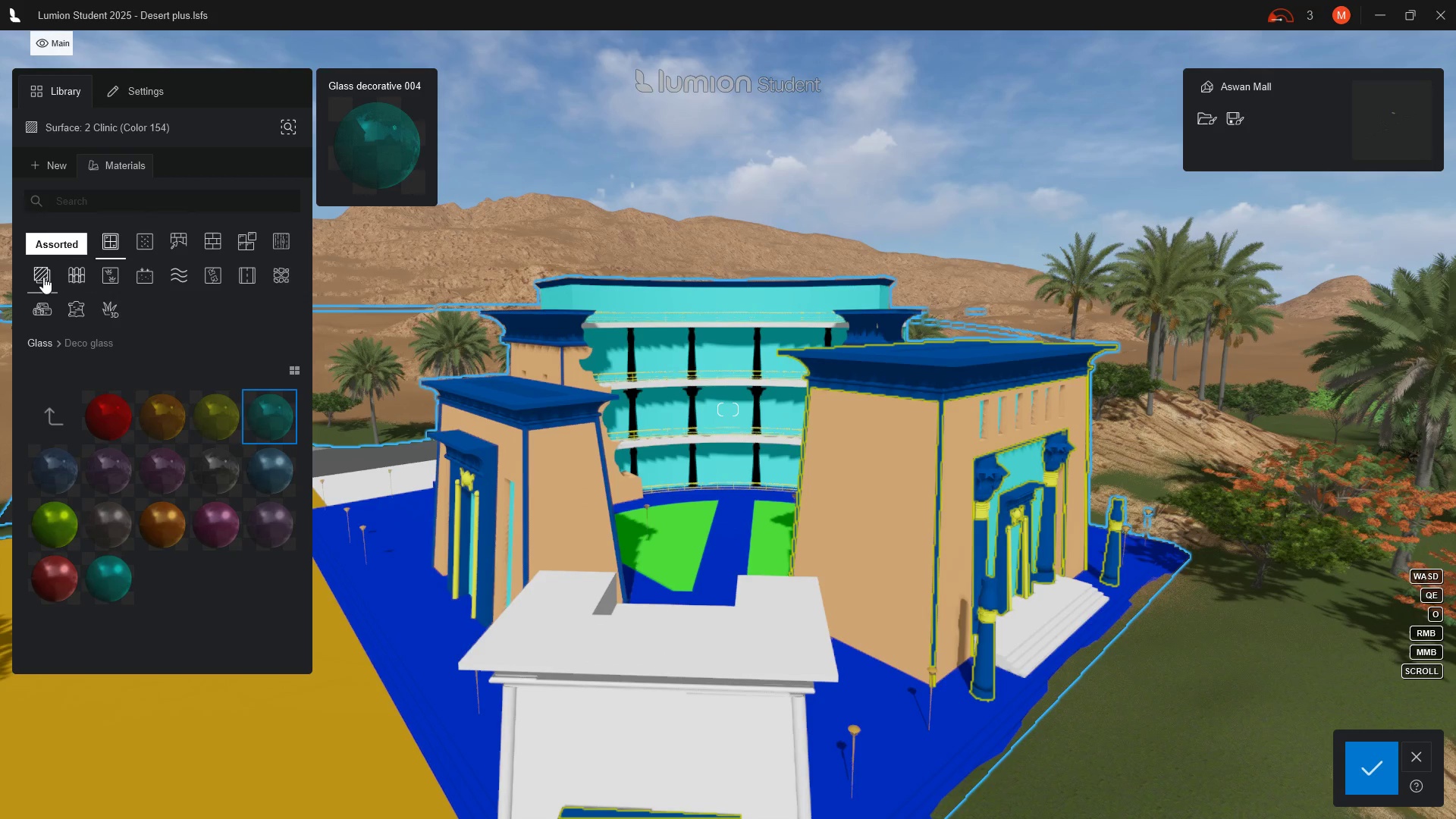 
wait(9.88)
 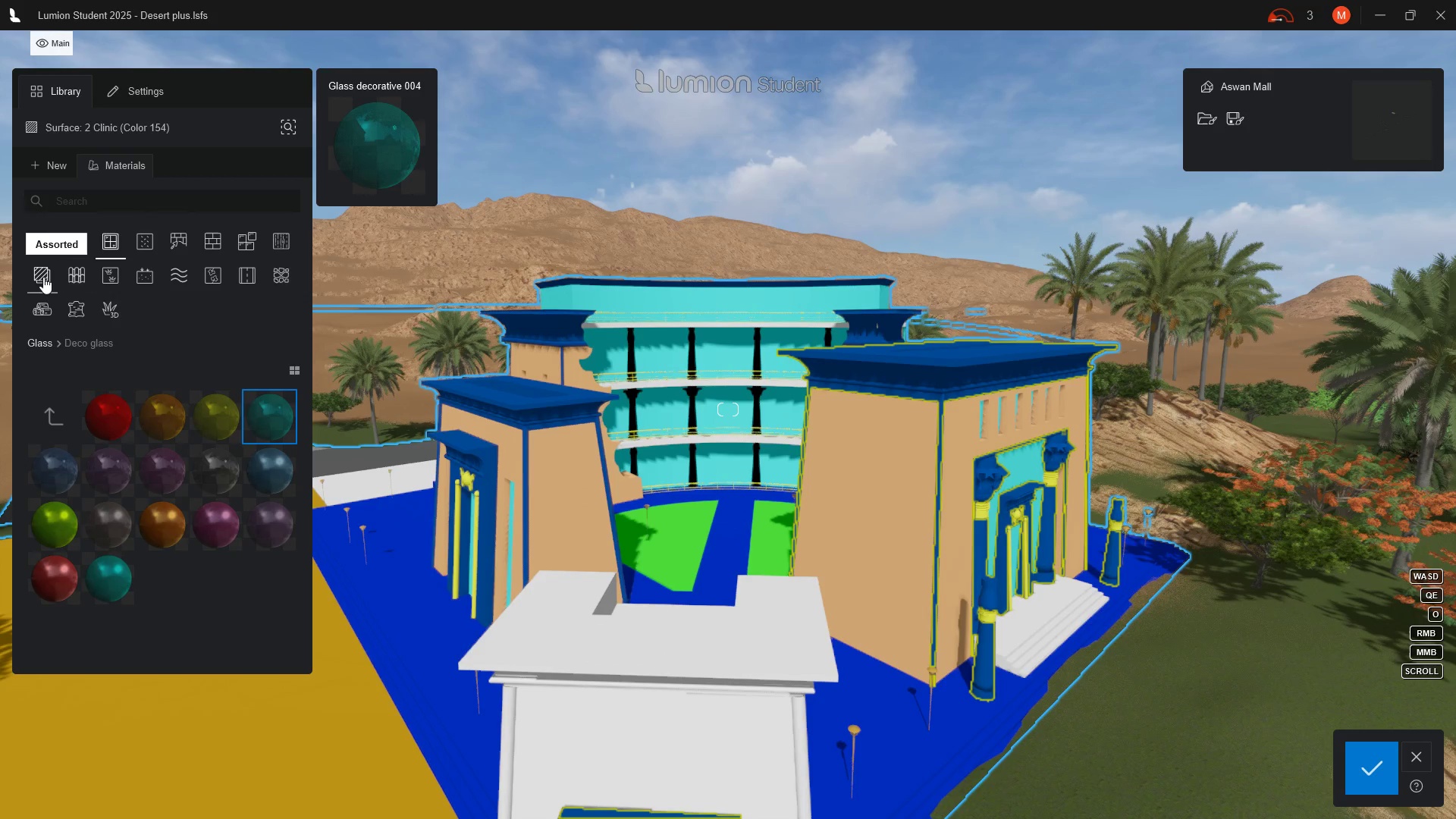 
left_click([214, 241])
 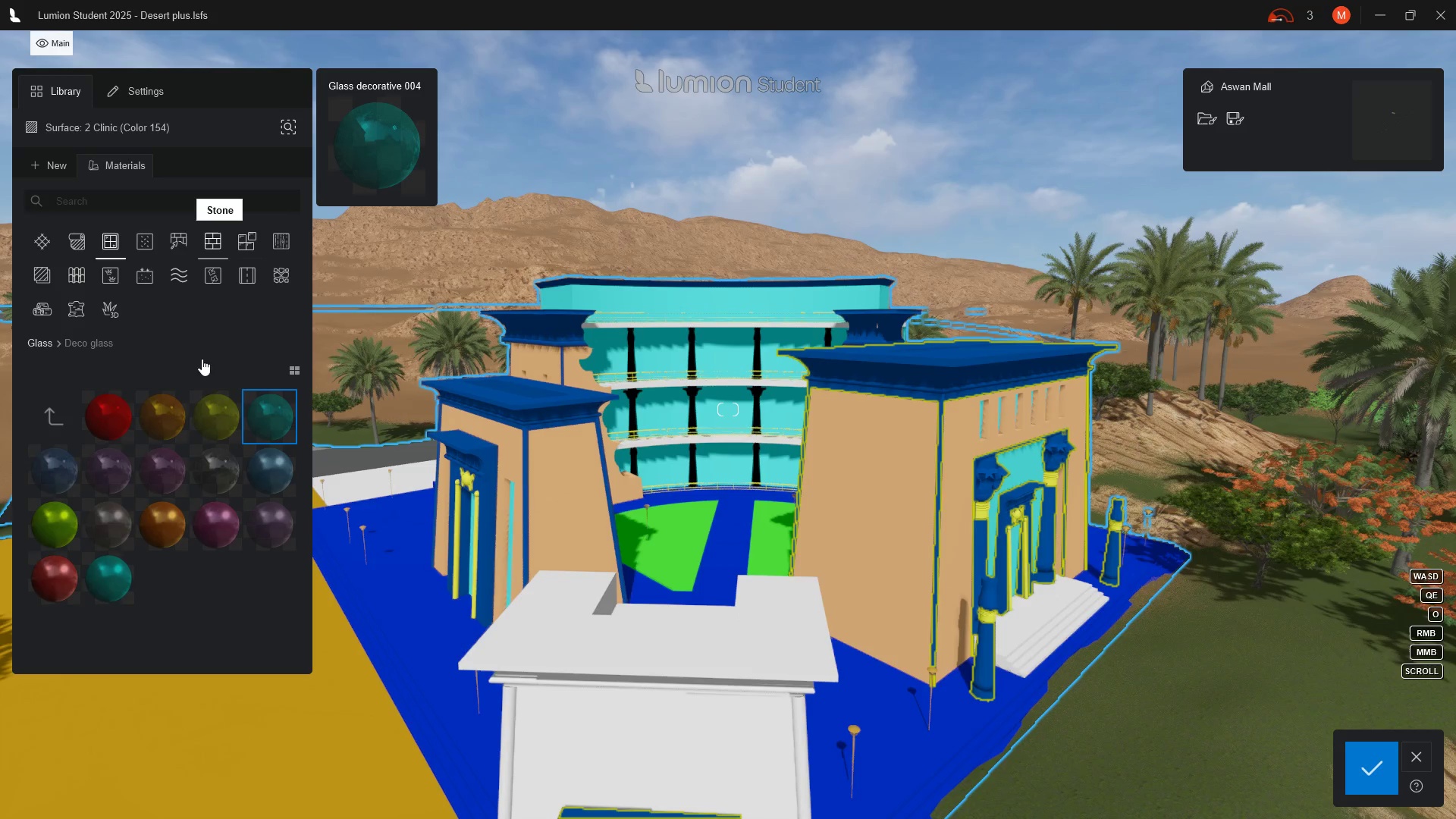 
mouse_move([180, 403])
 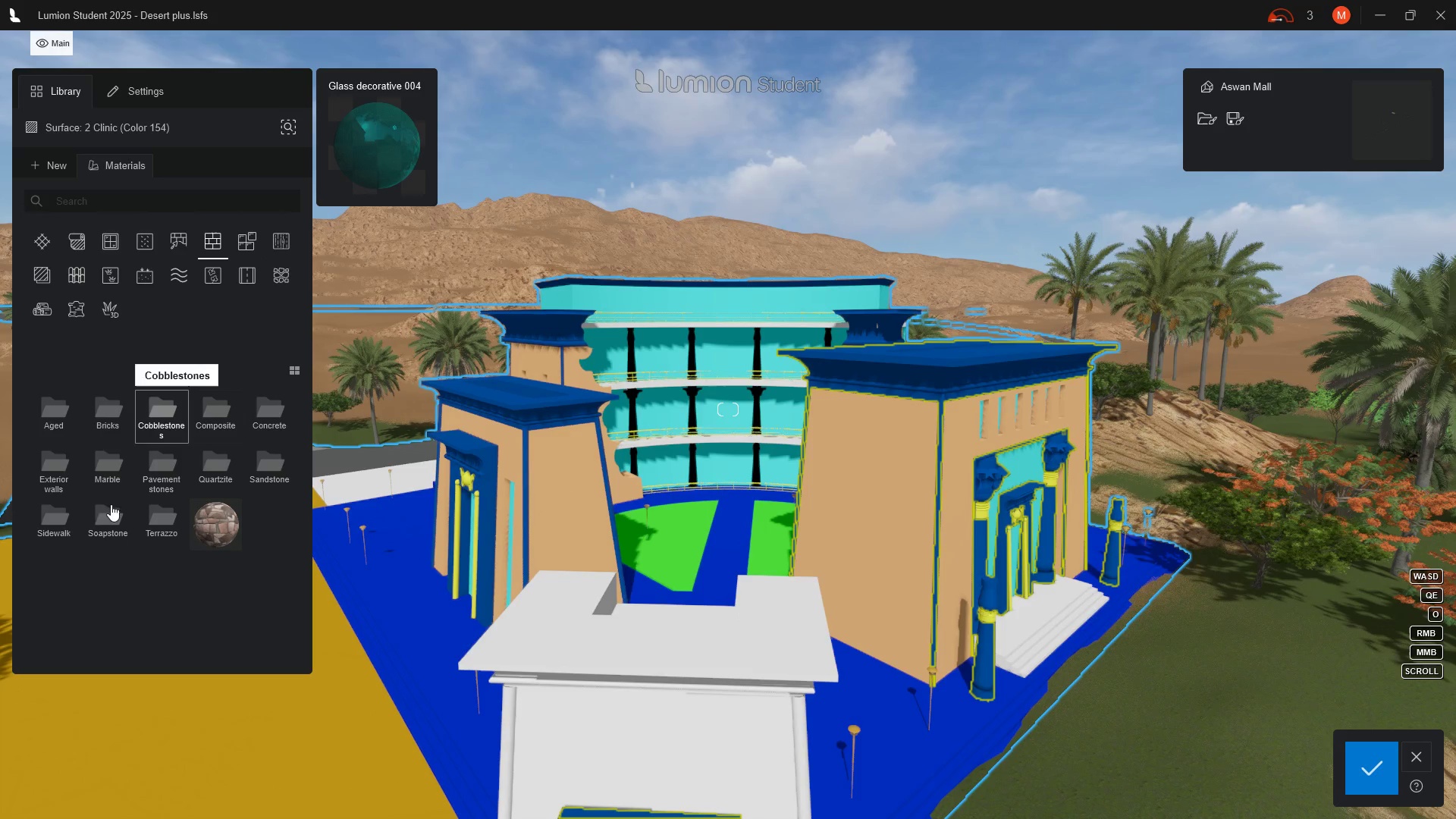 
left_click([105, 462])
 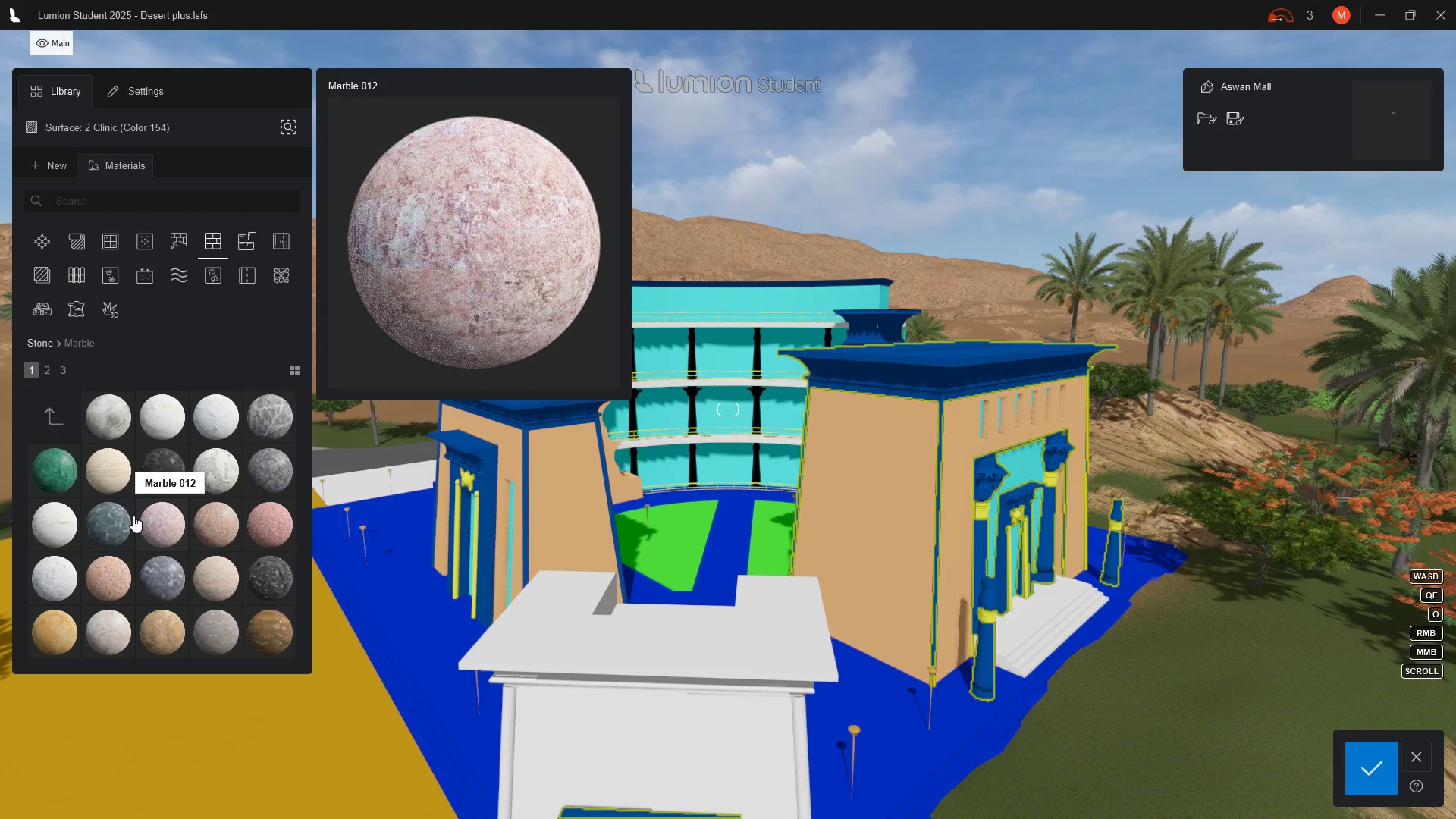 
left_click([45, 466])
 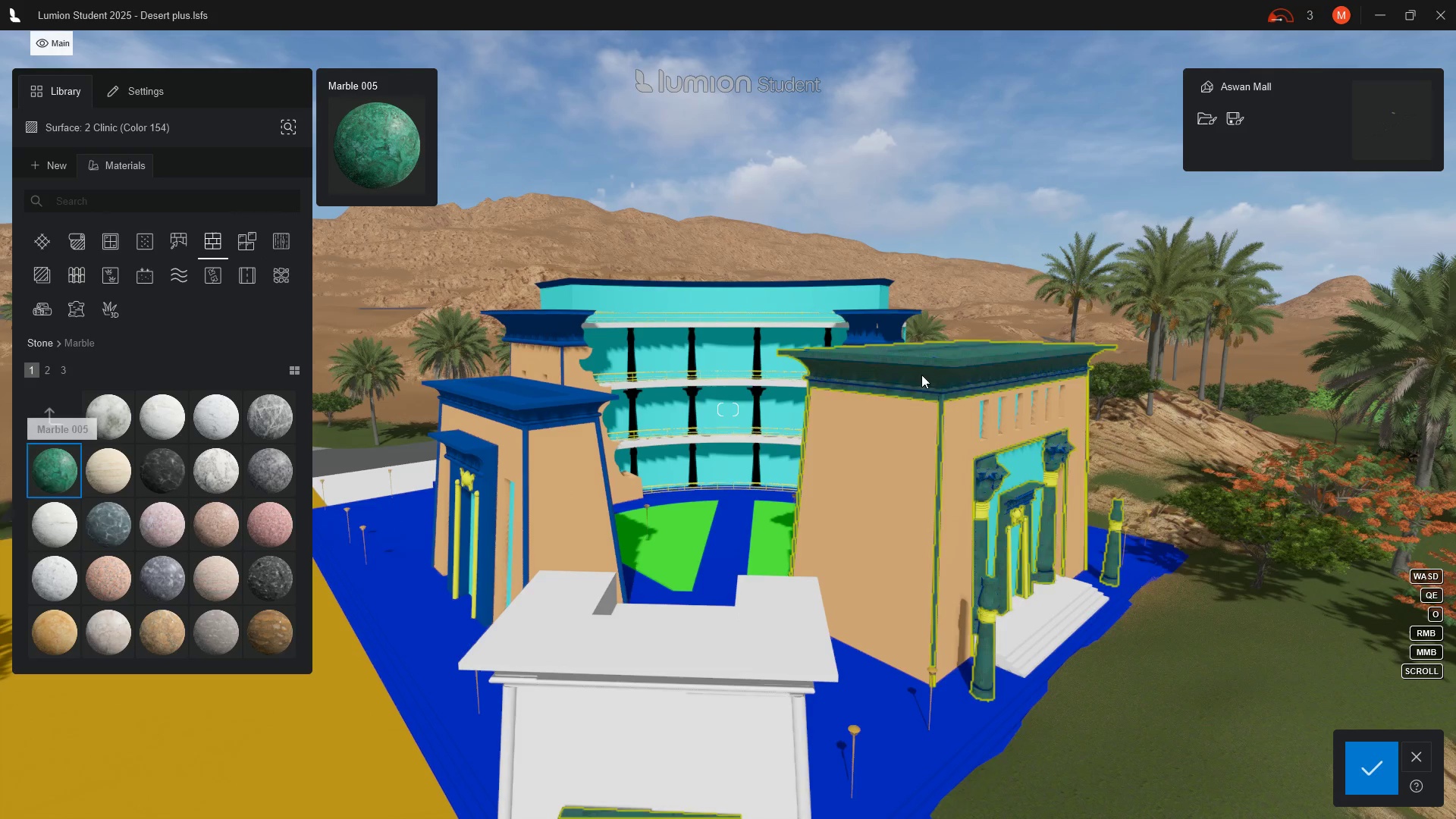 
left_click([921, 375])
 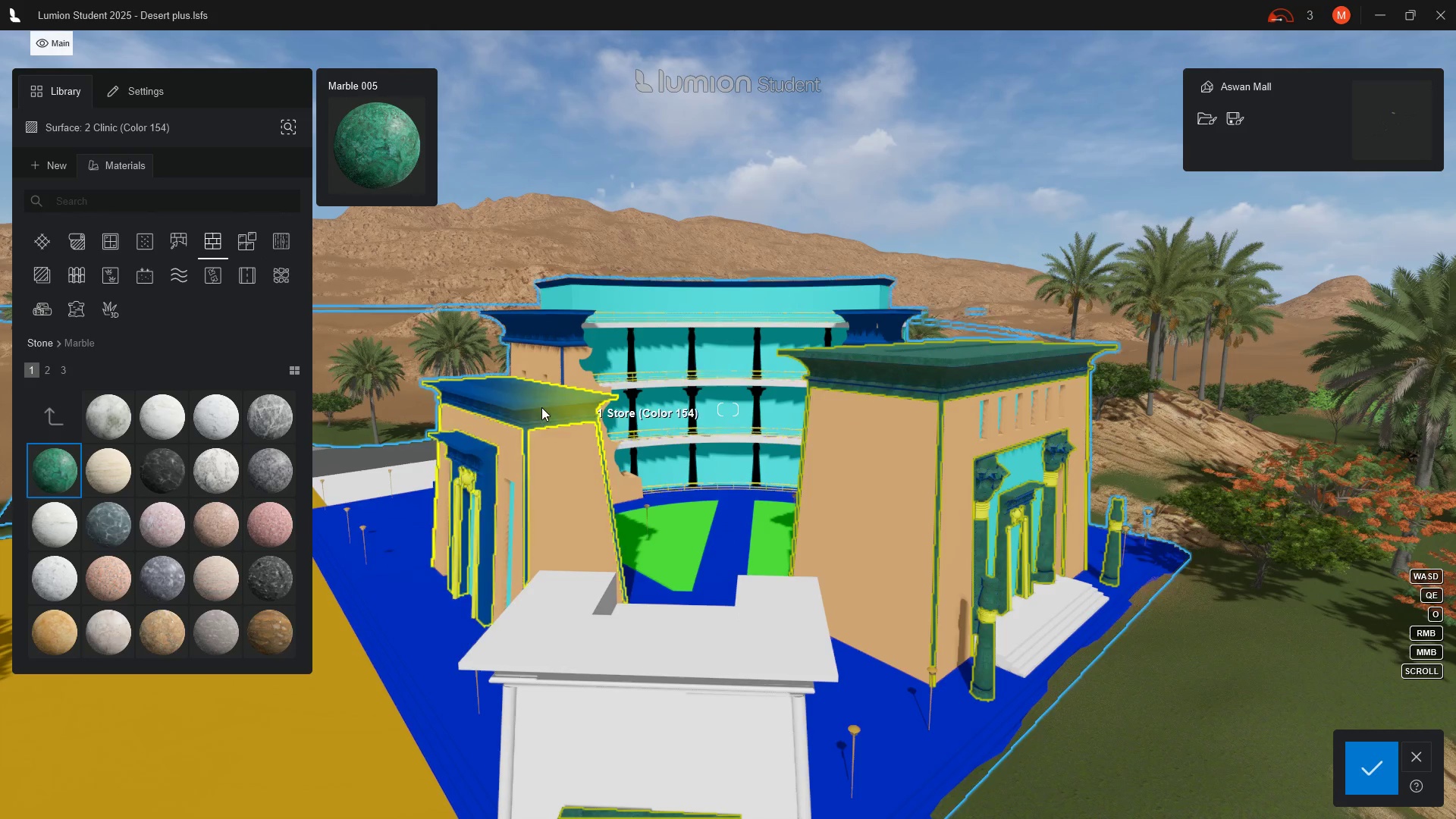 
left_click([541, 407])
 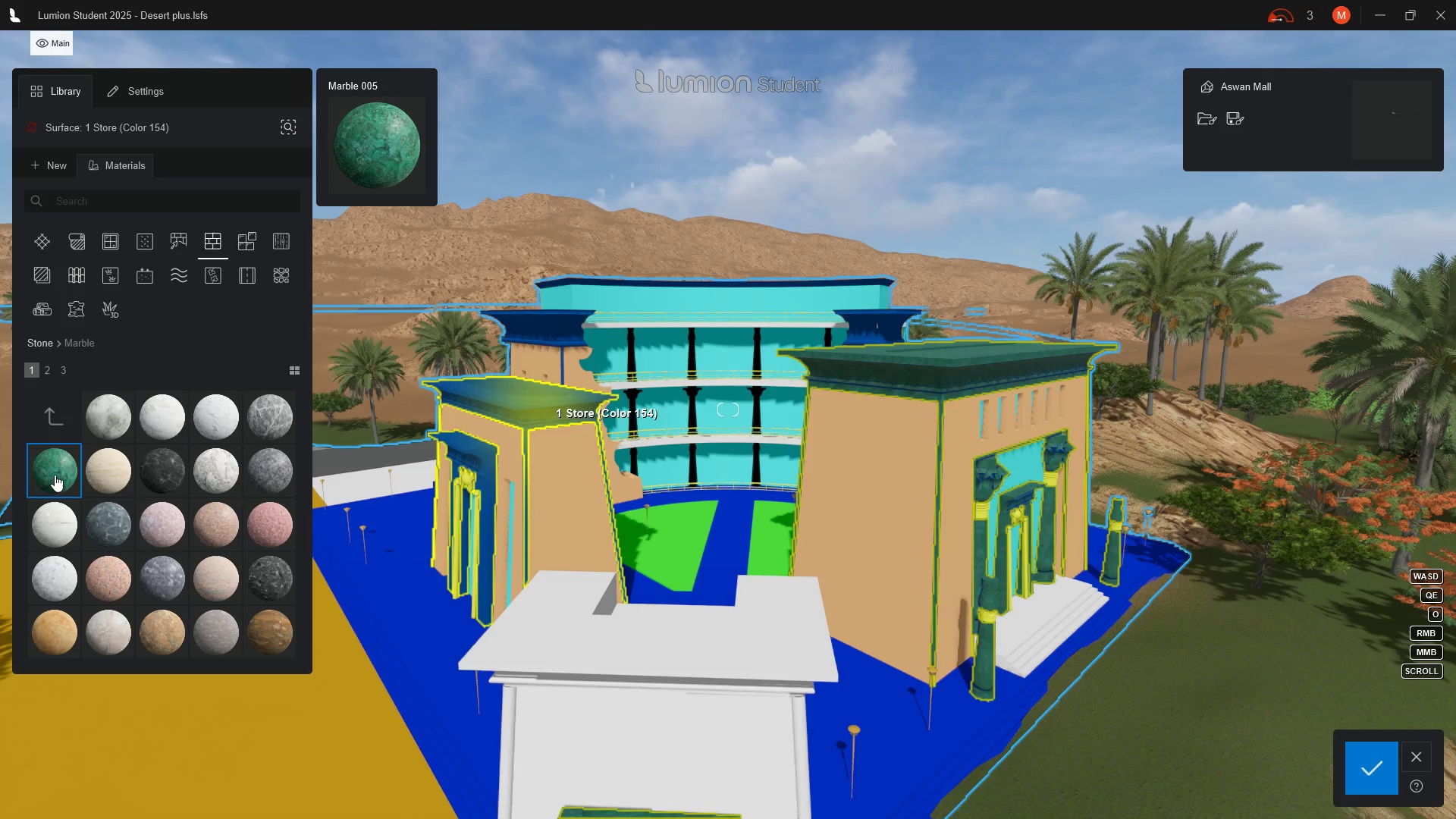 
left_click([55, 475])
 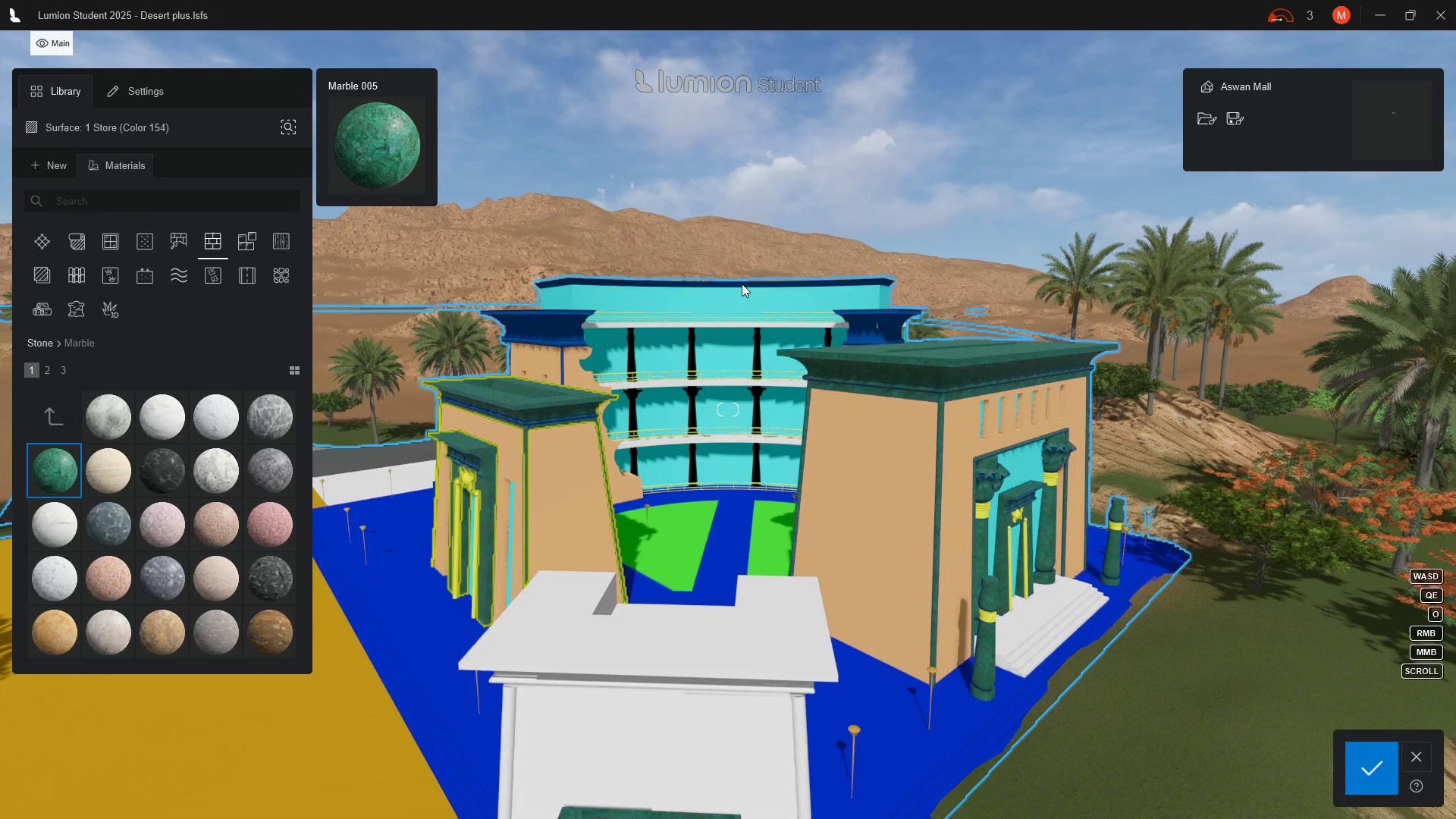 
left_click([745, 284])
 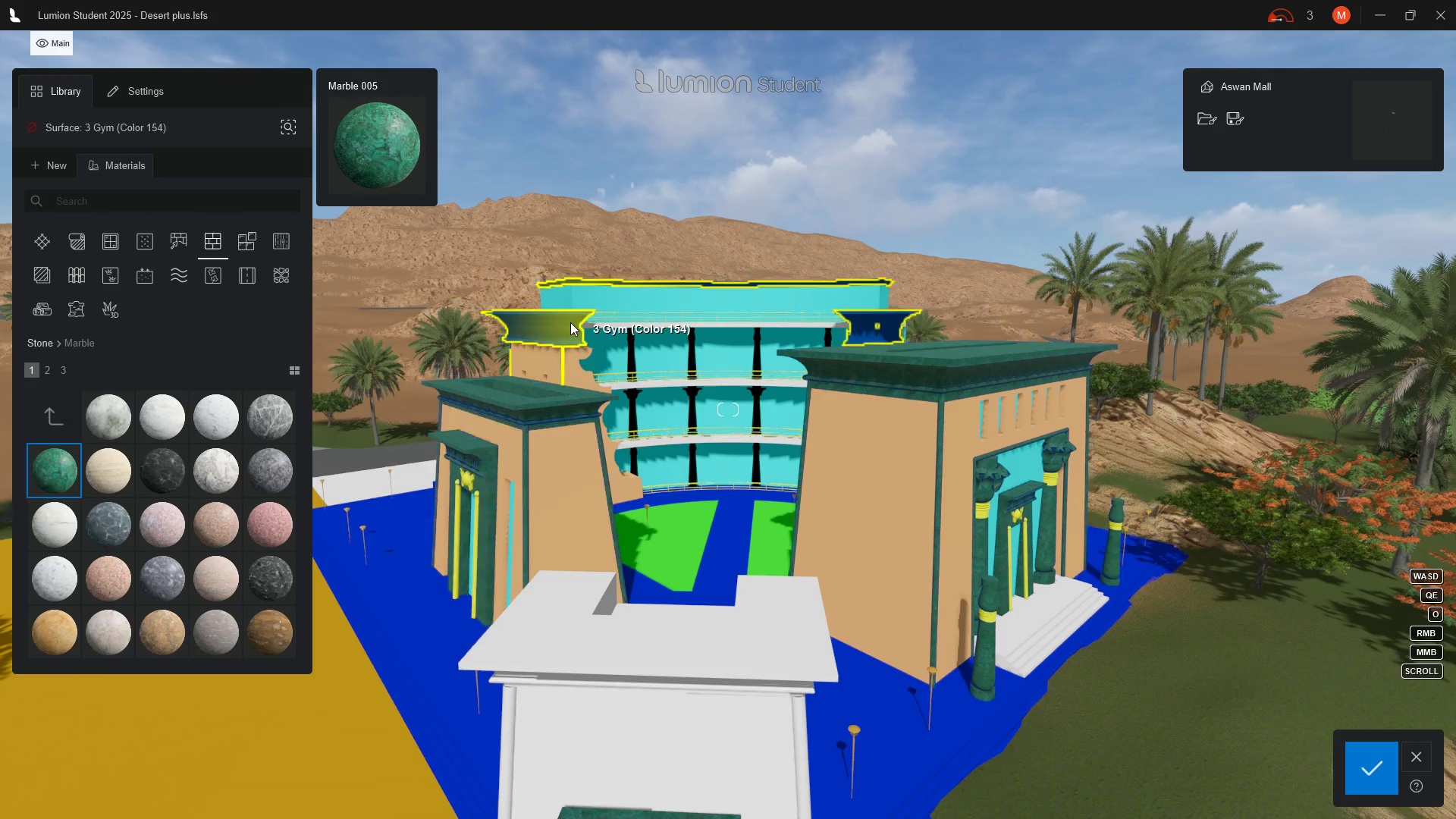 
left_click([570, 322])
 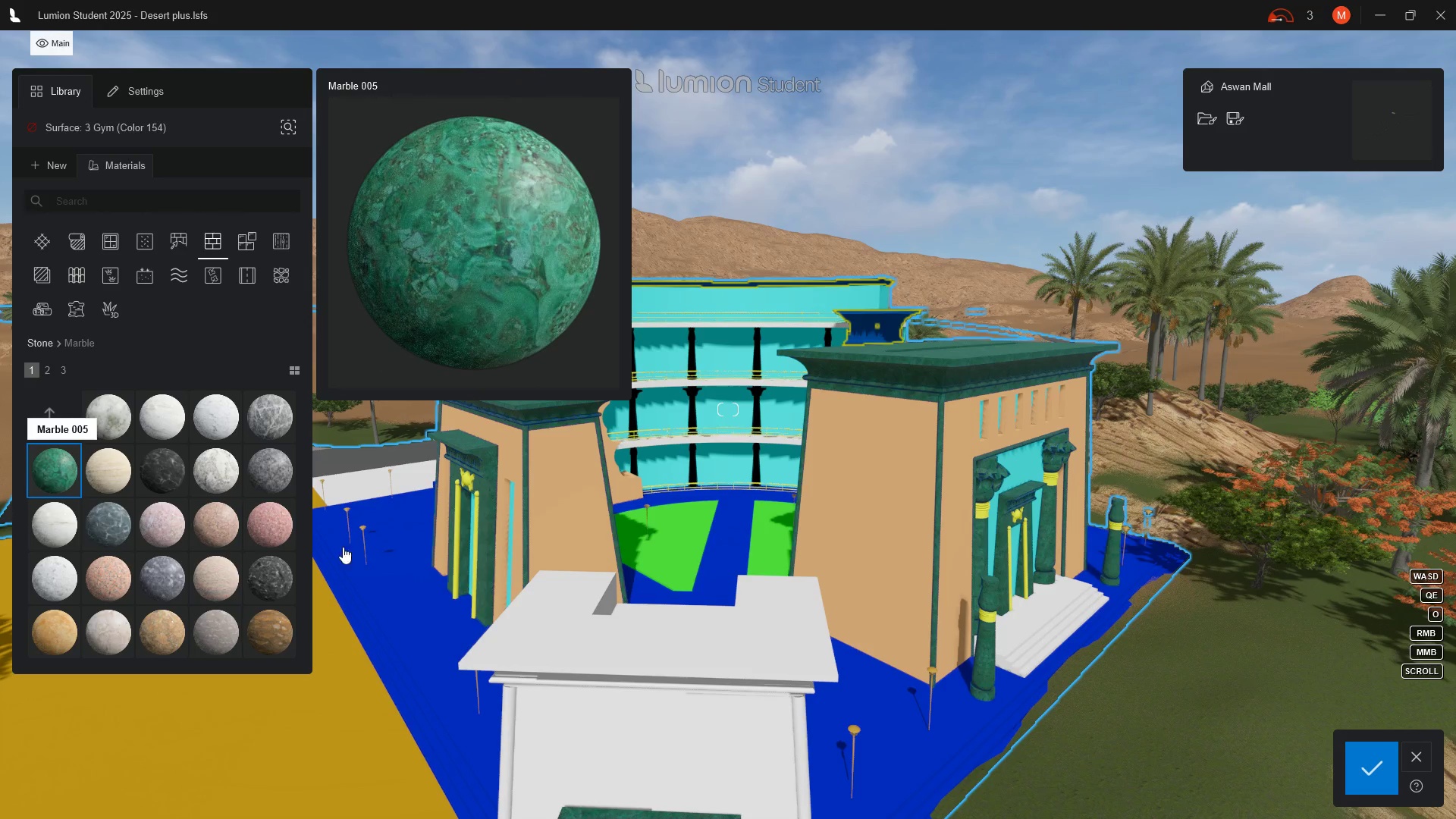 
left_click([535, 649])
 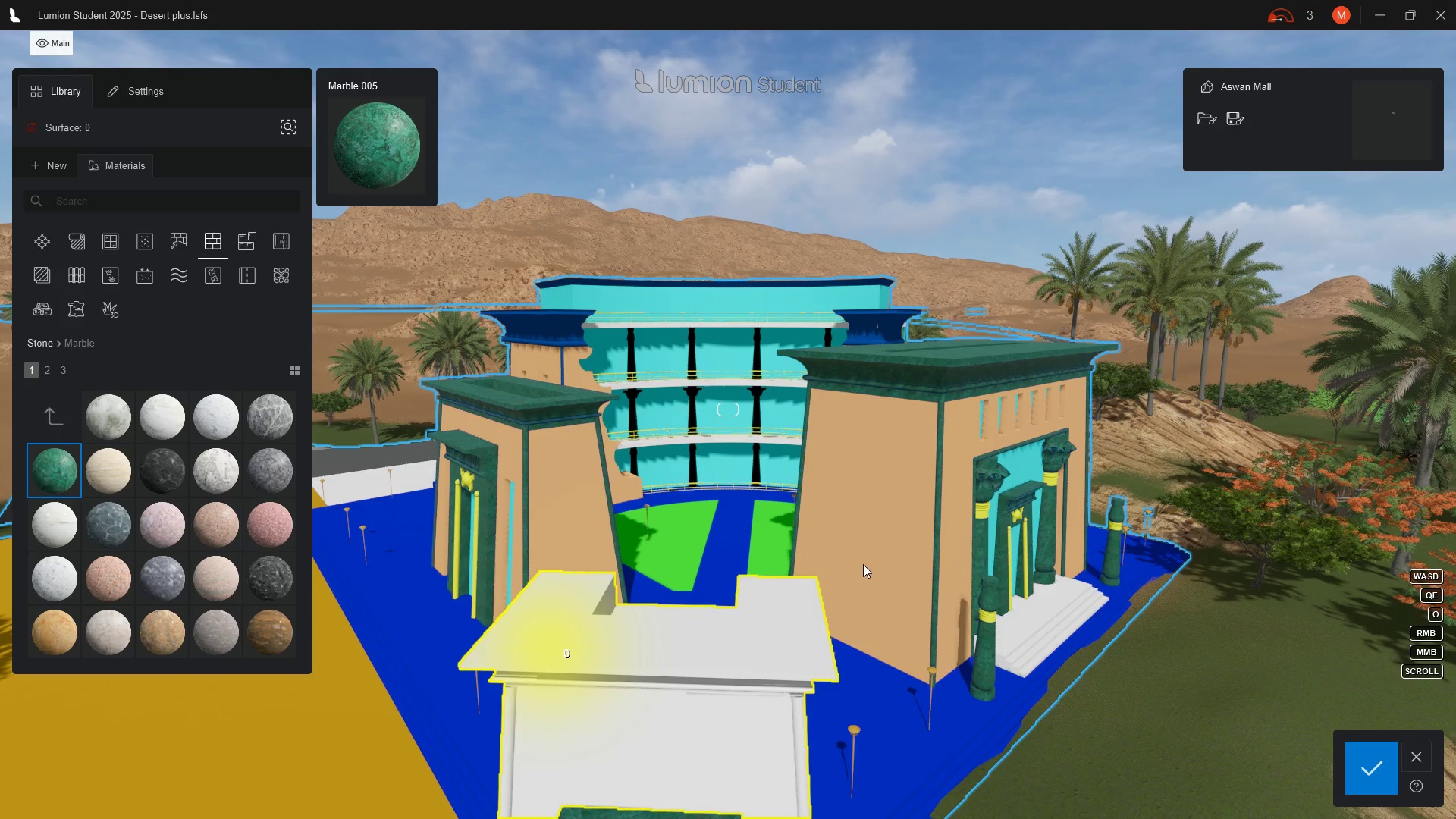 
wait(5.41)
 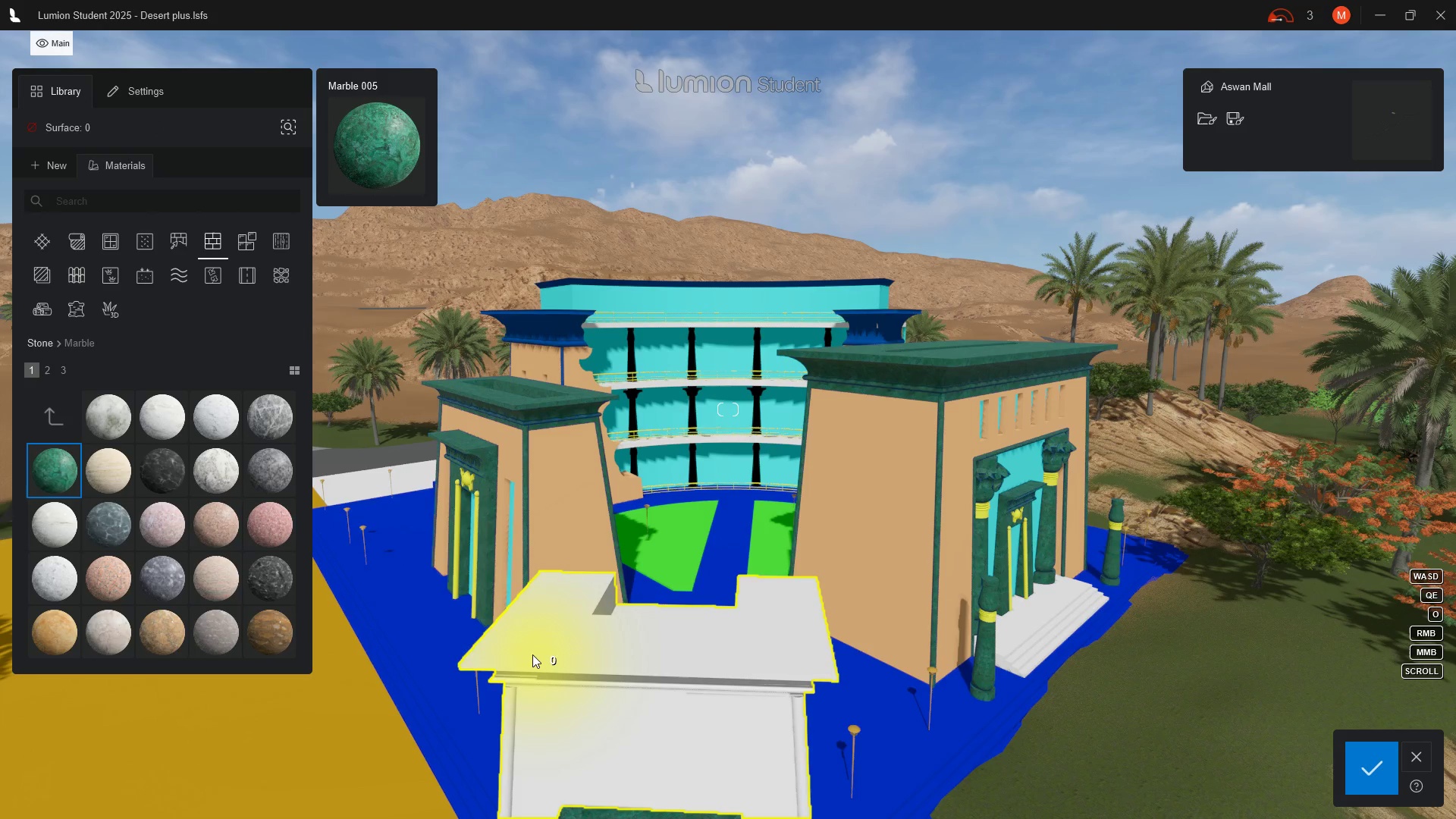 
left_click([553, 325])
 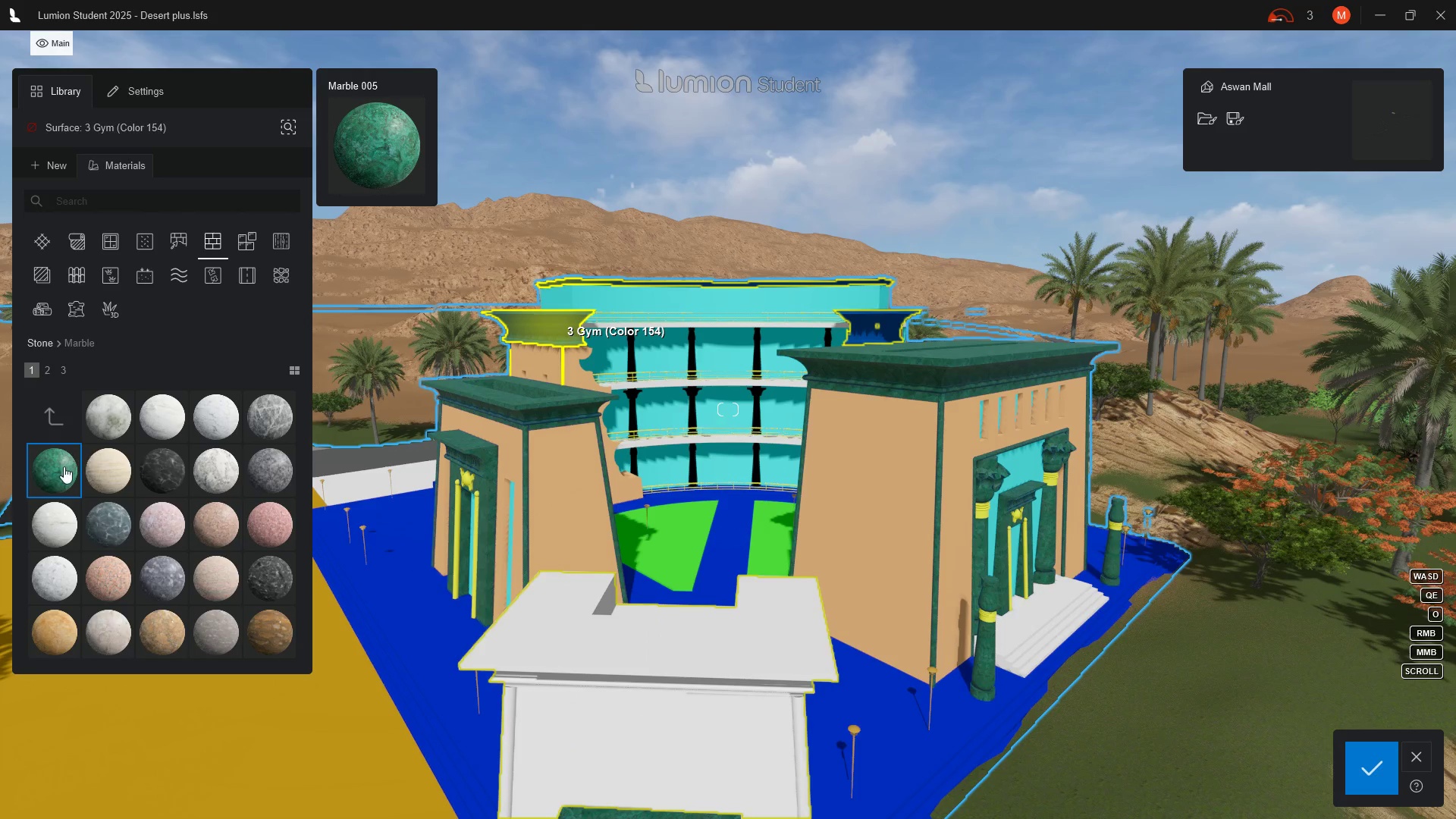 
left_click([58, 472])
 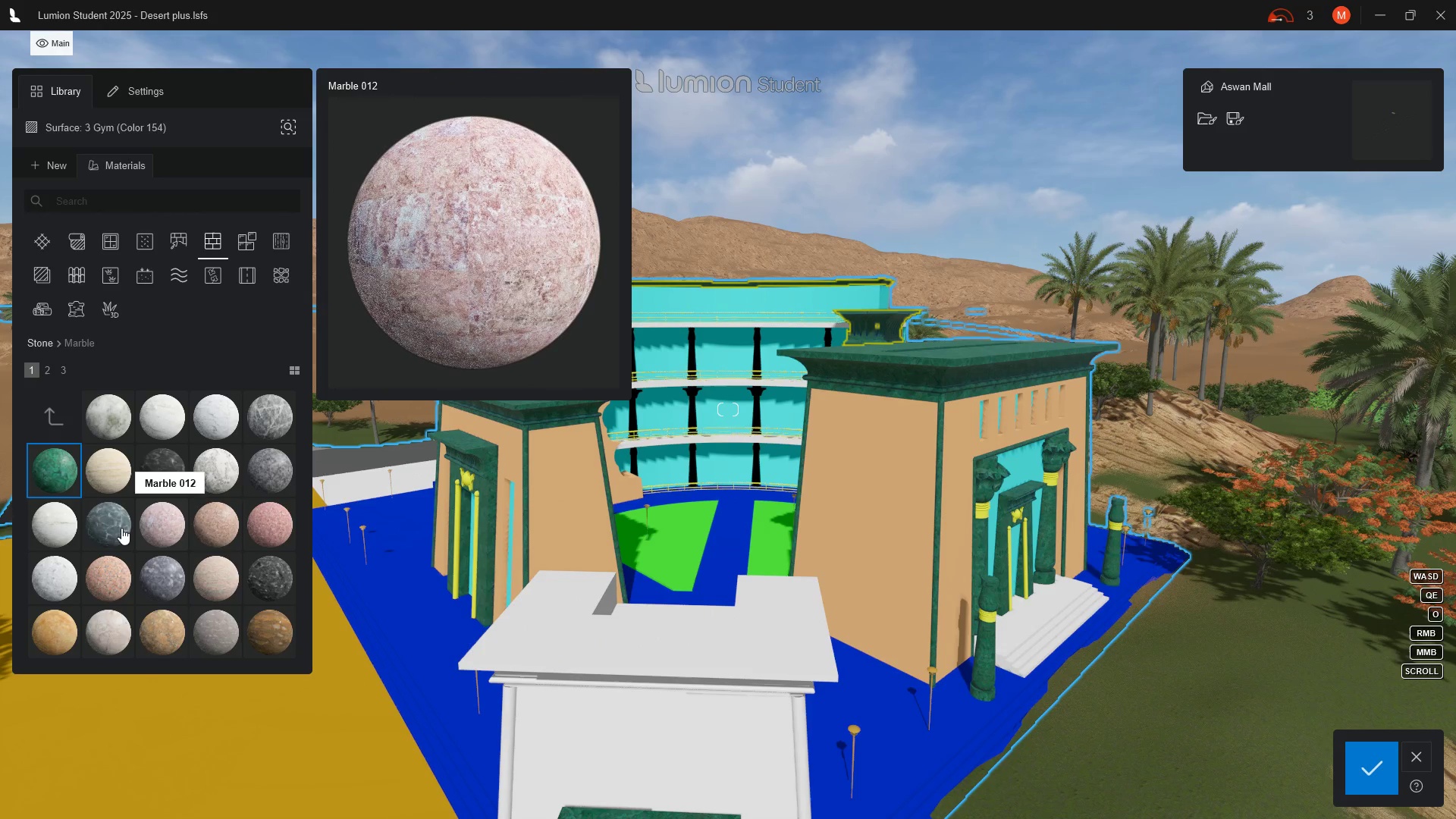 
wait(16.94)
 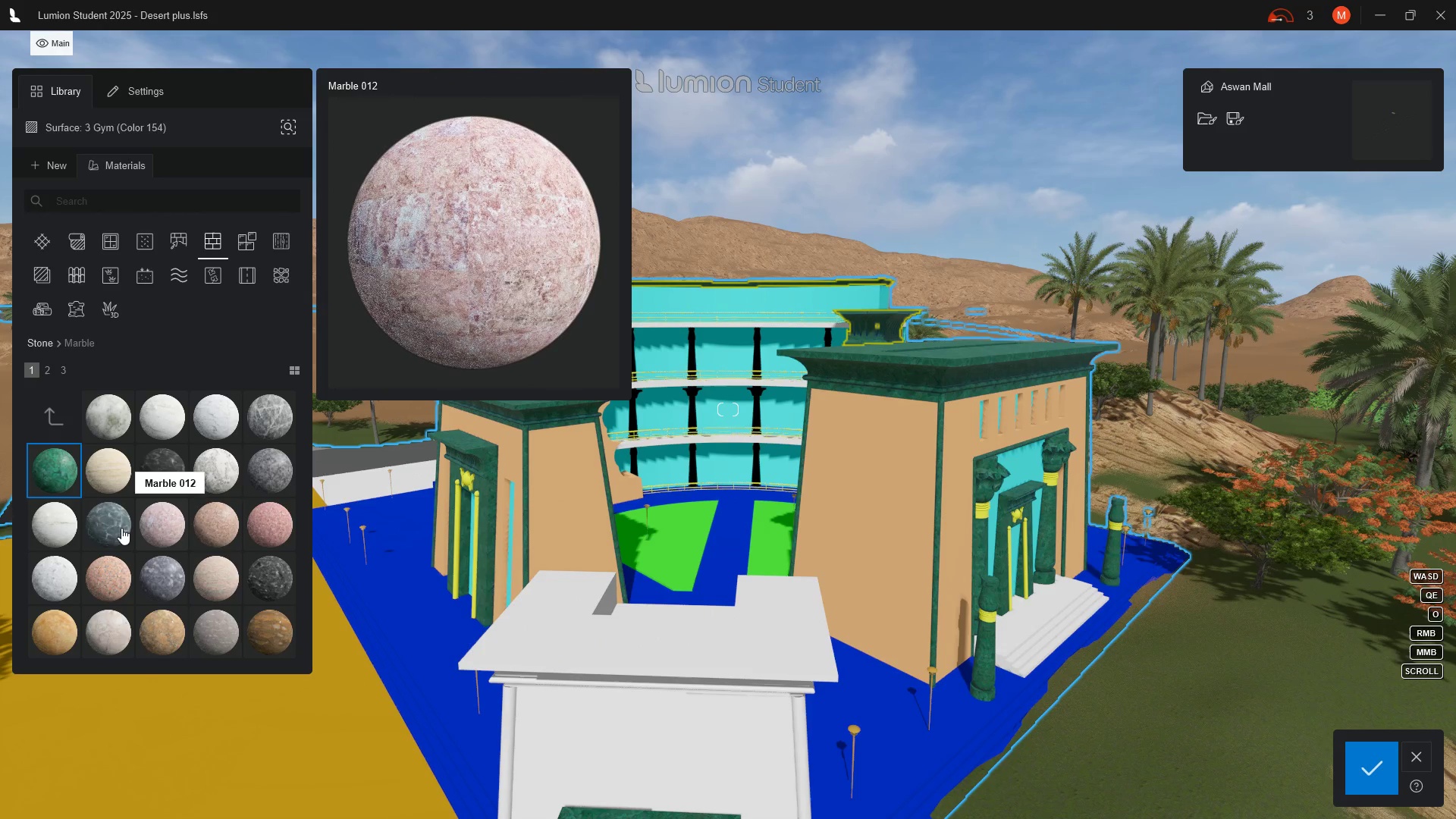 
left_click([143, 275])
 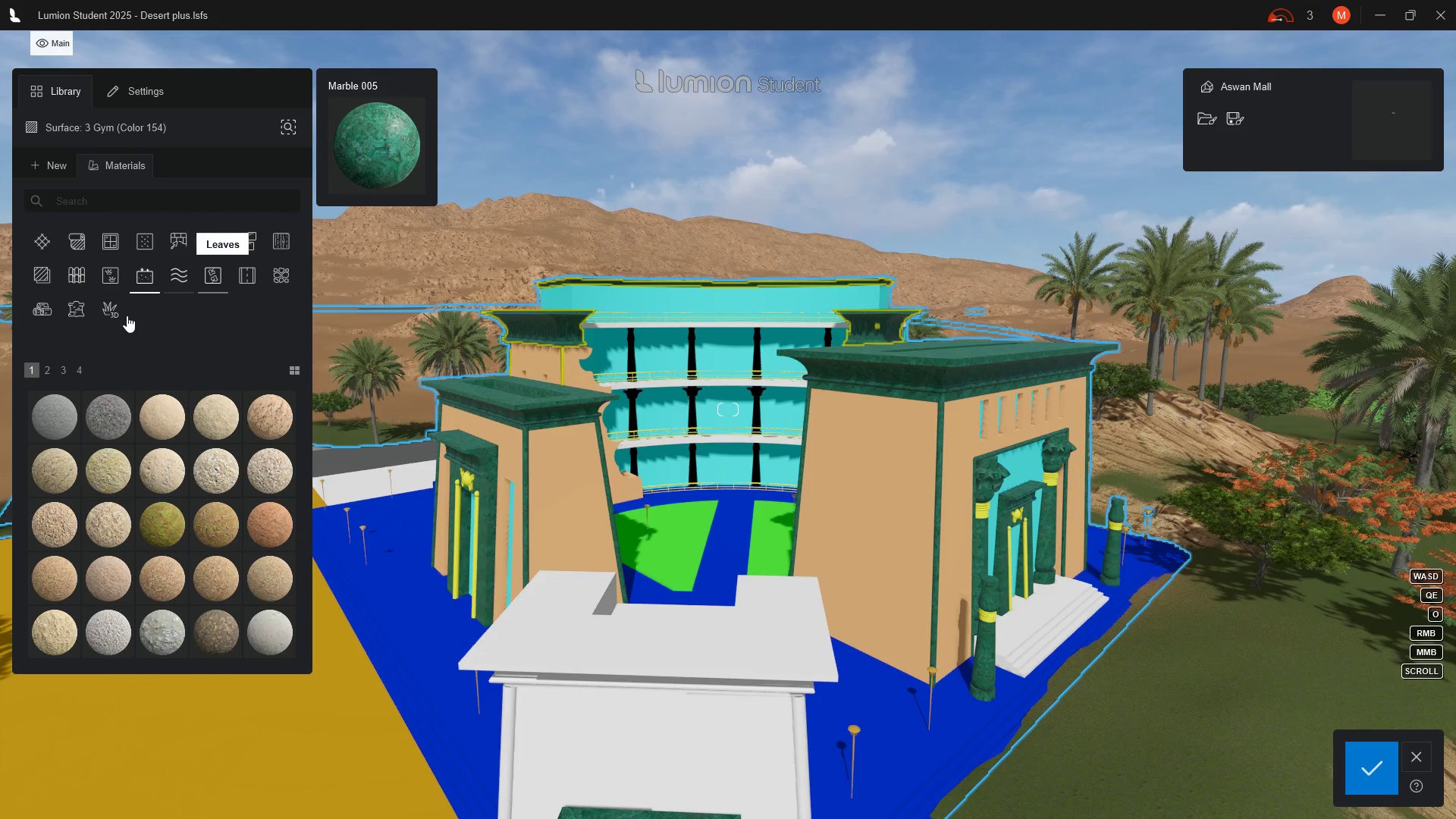 
wait(6.56)
 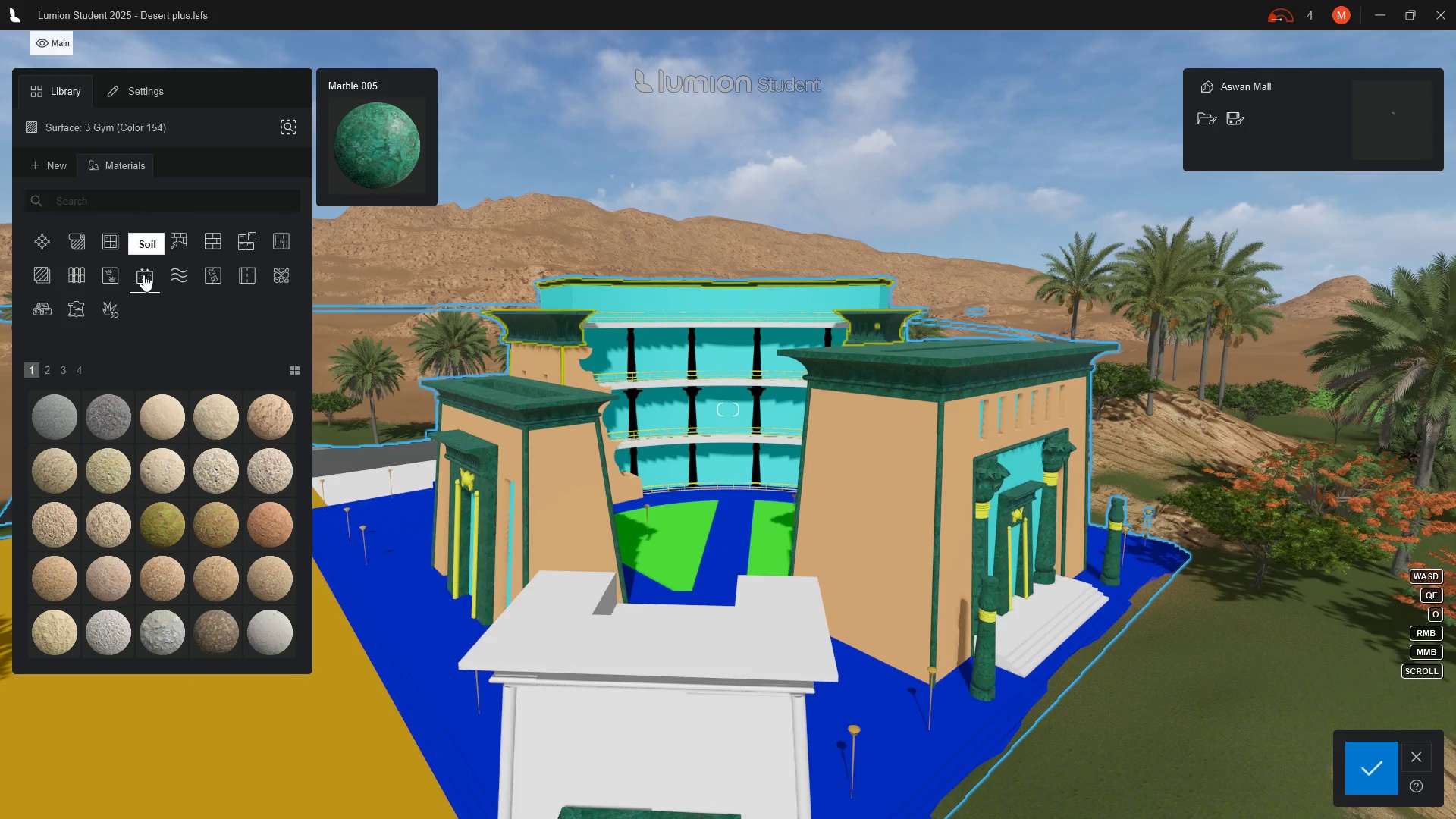 
left_click([105, 310])
 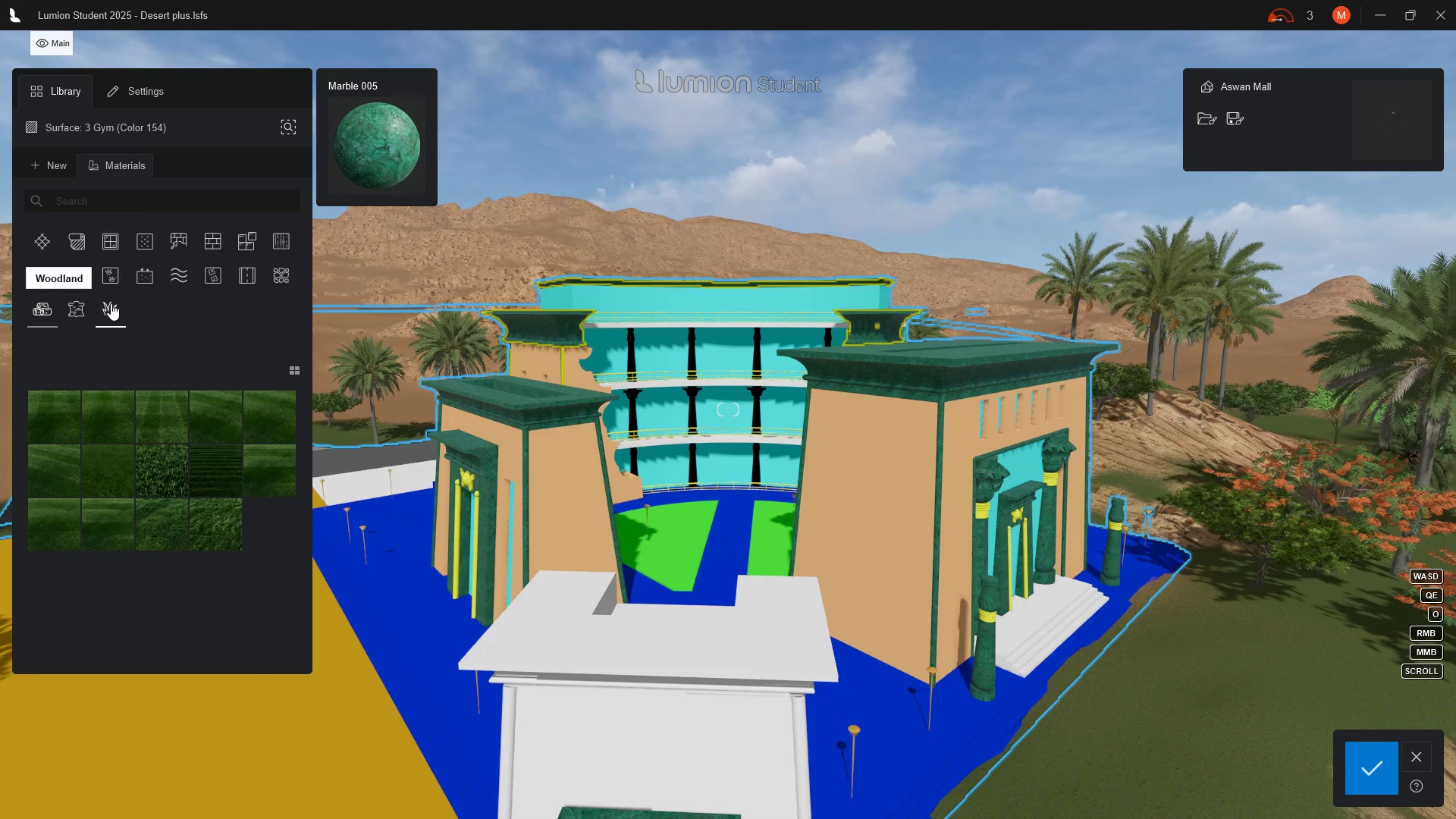 
wait(6.34)
 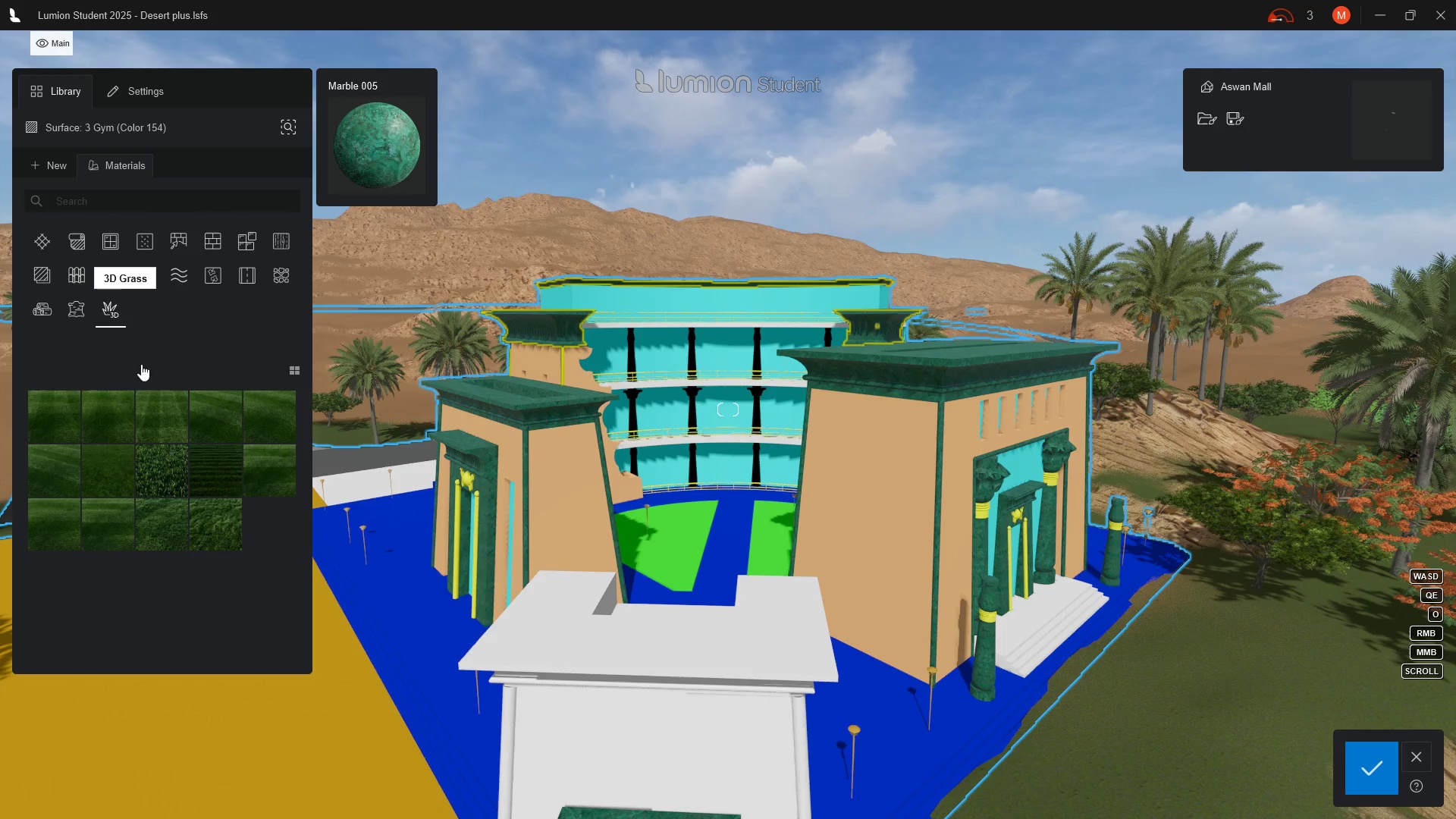 
left_click([106, 278])
 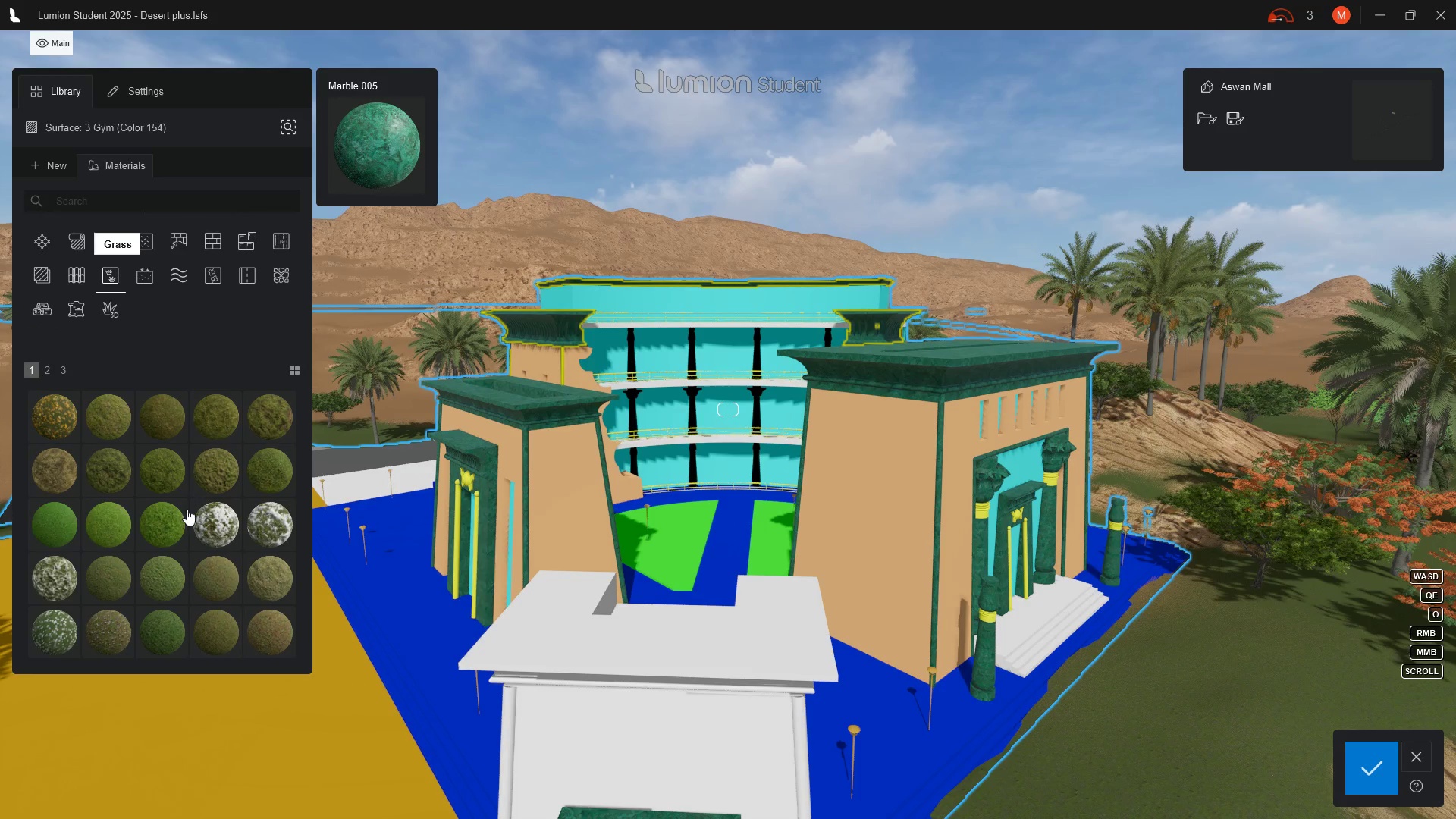 
left_click([162, 532])
 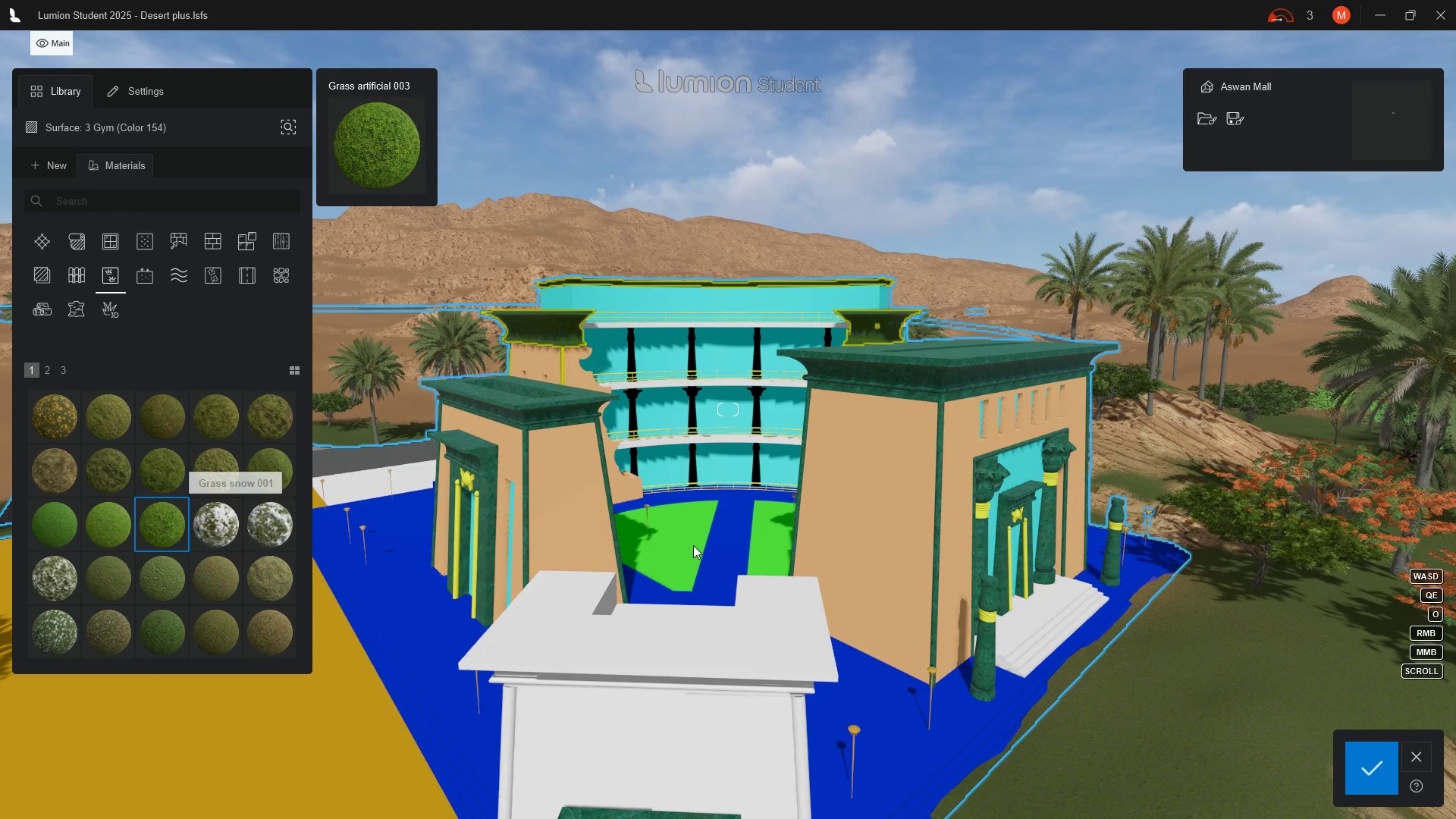 
left_click([693, 545])
 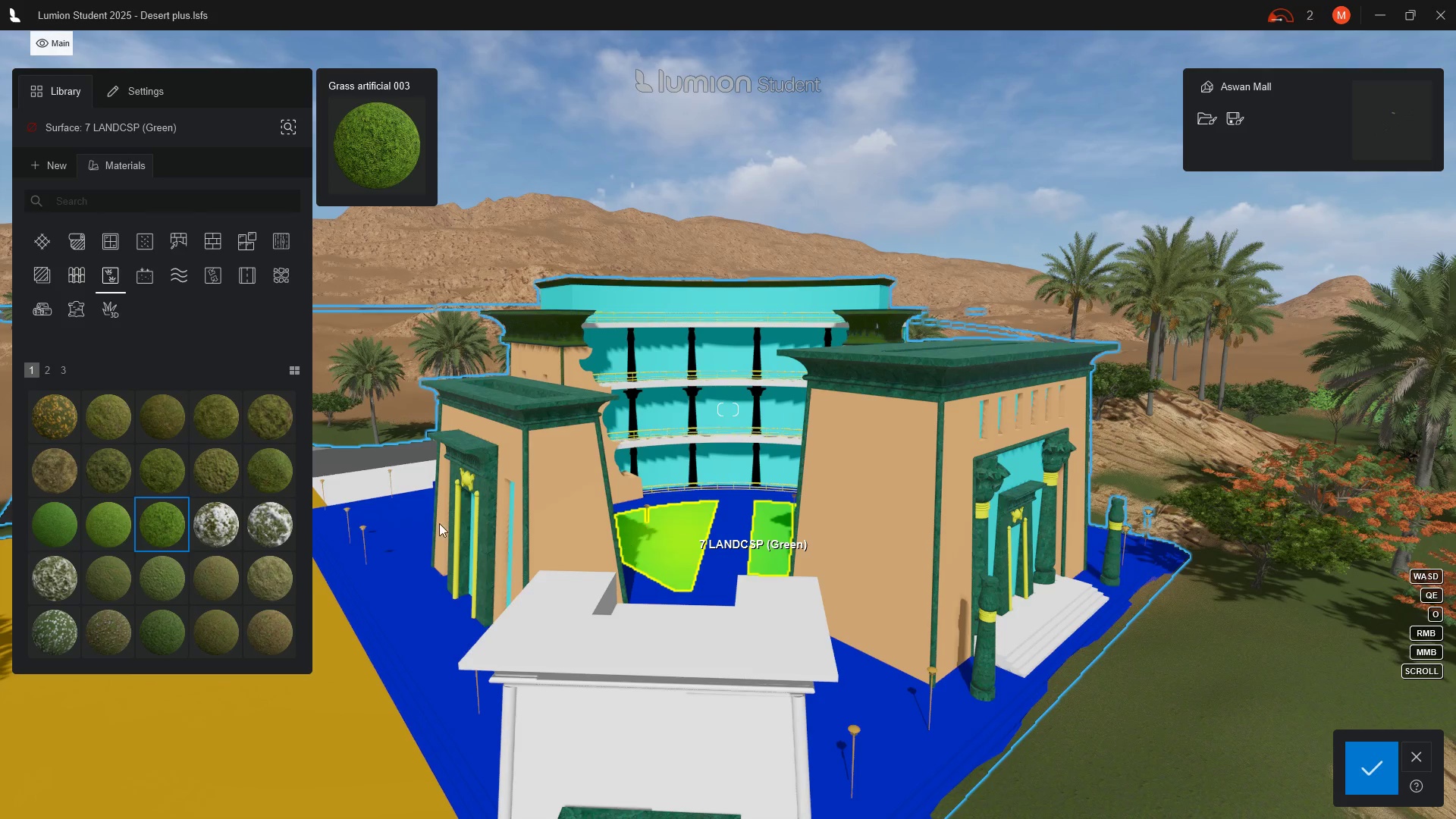 
left_click([173, 525])
 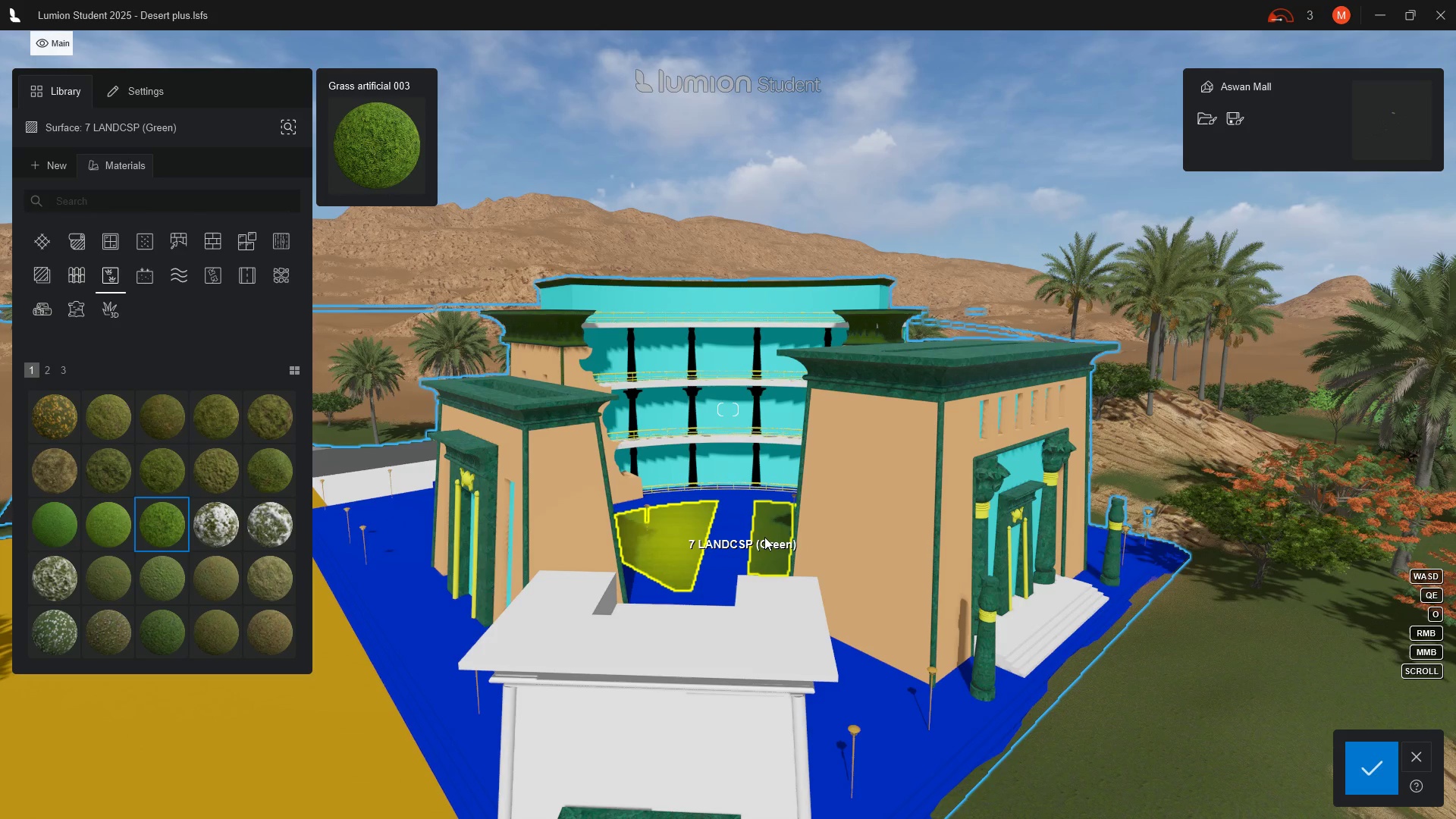 
left_click([774, 527])
 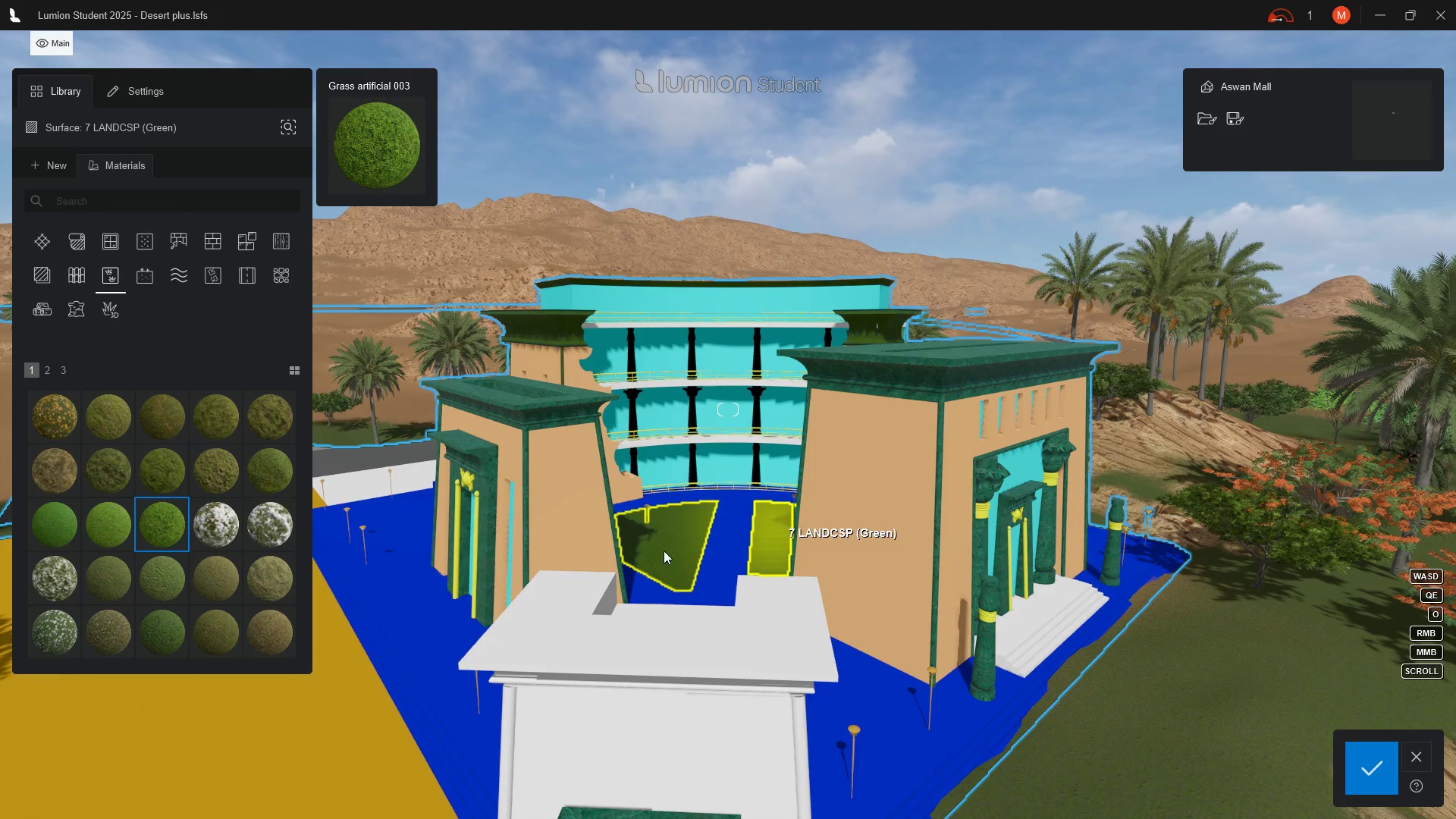 
left_click([669, 549])
 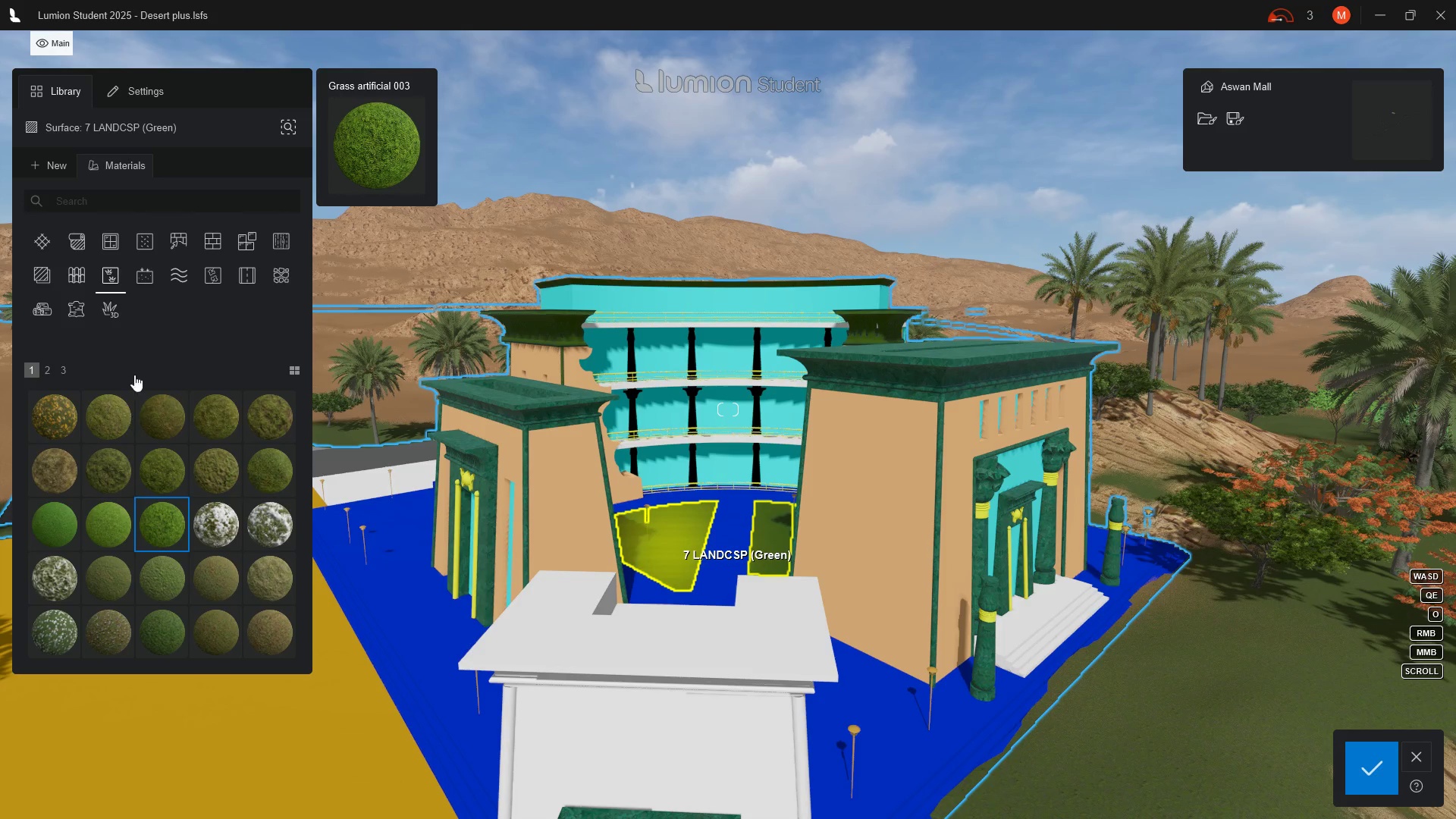 
mouse_move([150, 243])
 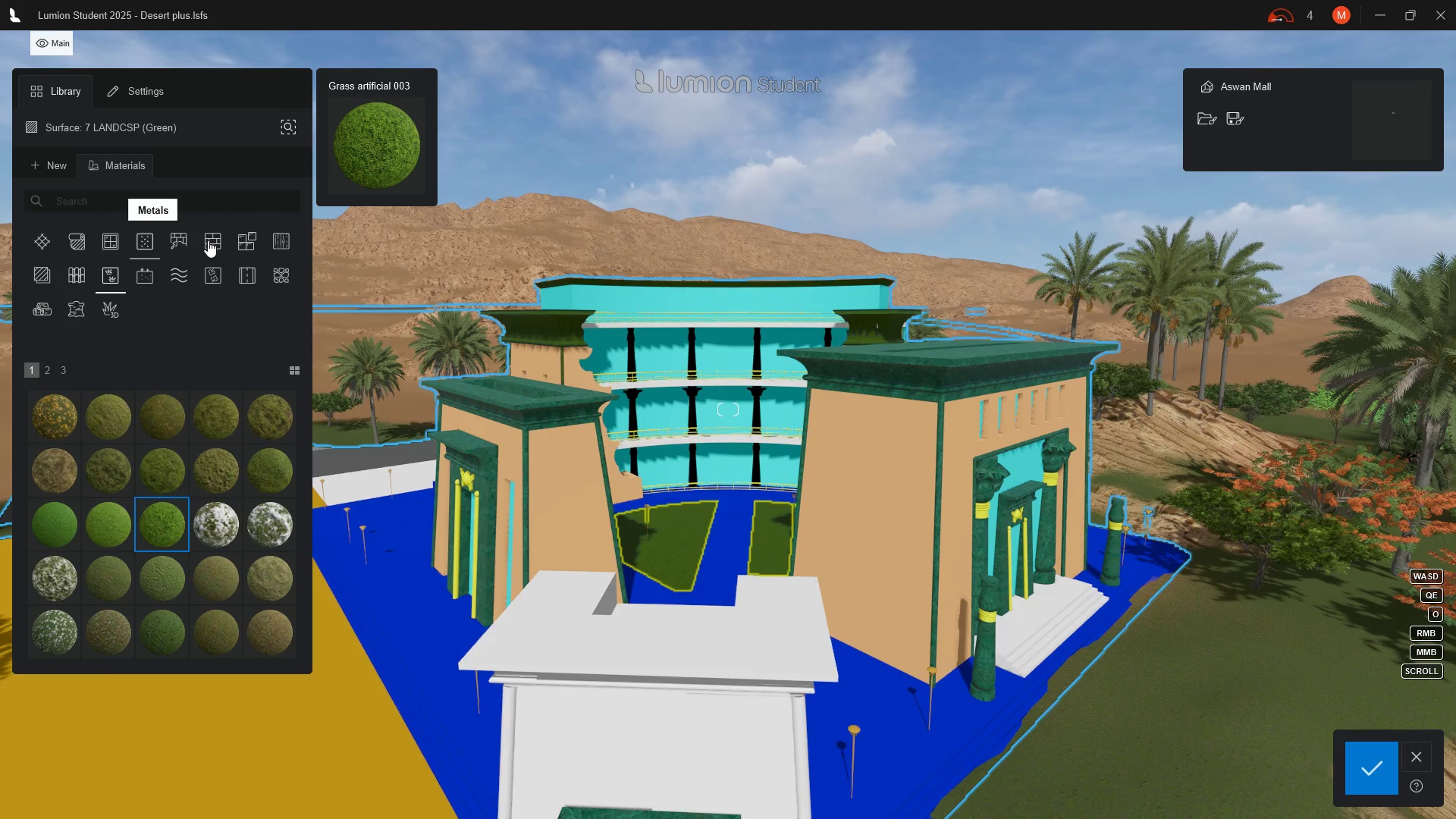 
left_click([212, 238])
 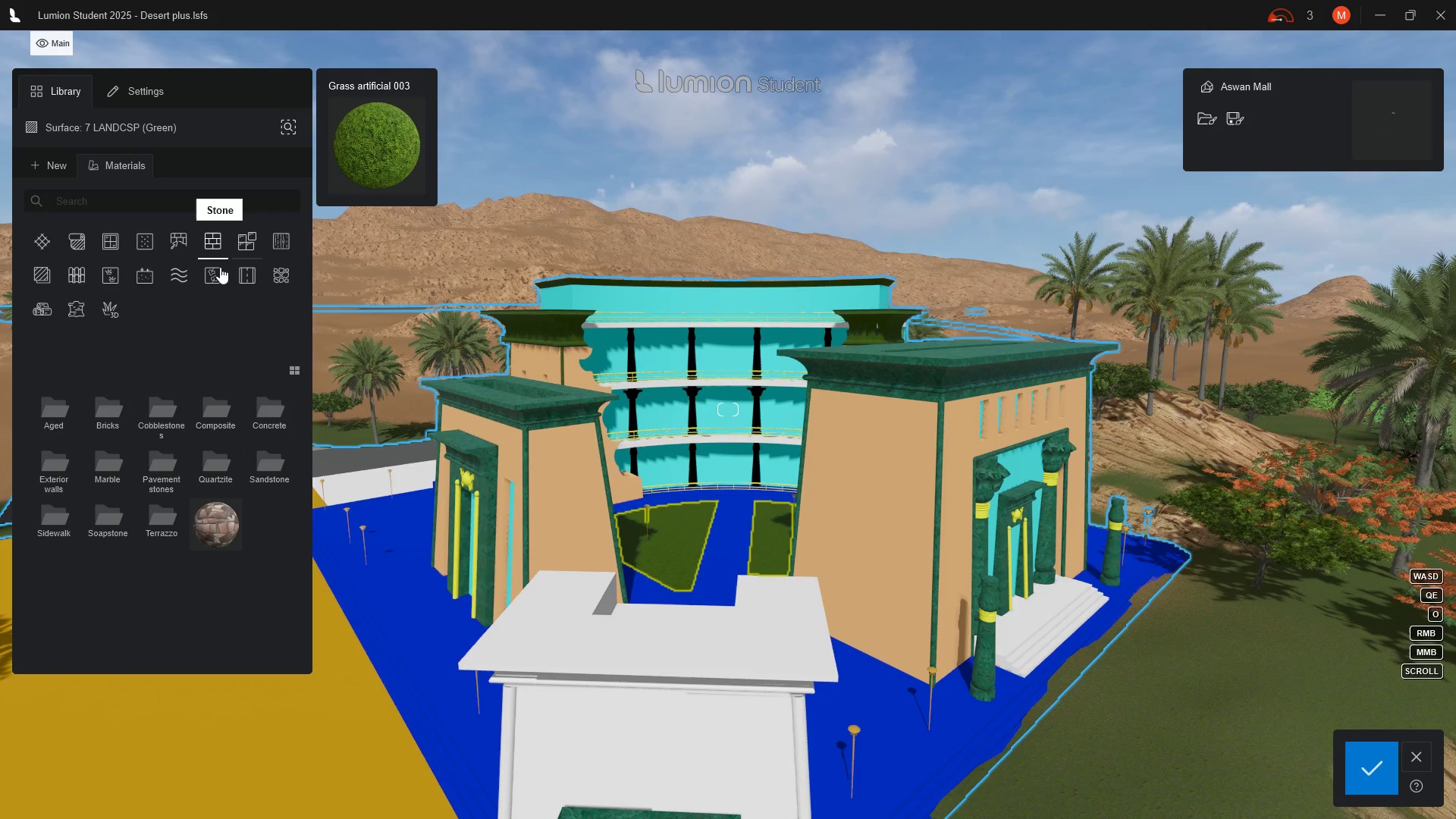 
wait(6.22)
 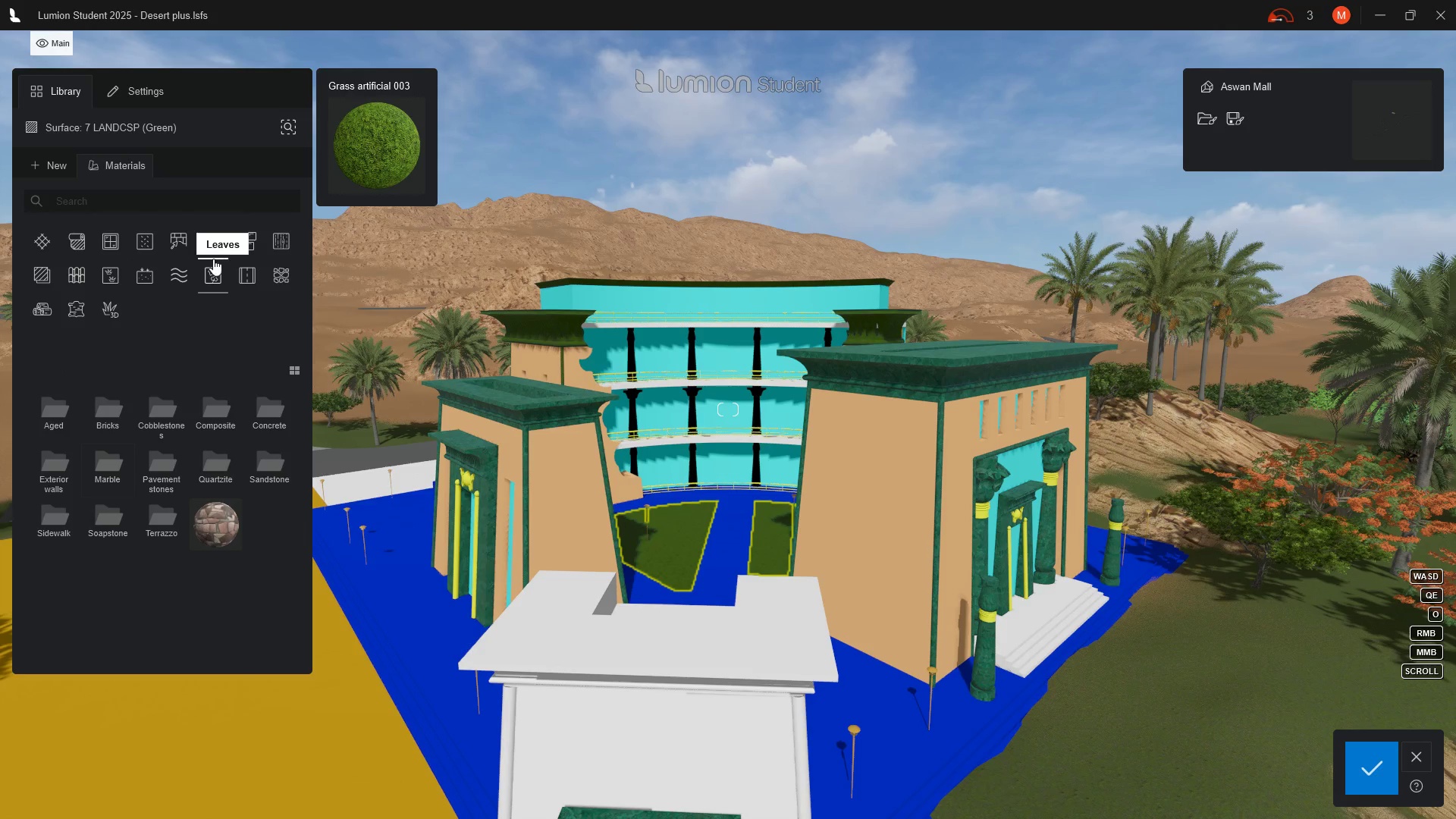 
left_click([268, 466])
 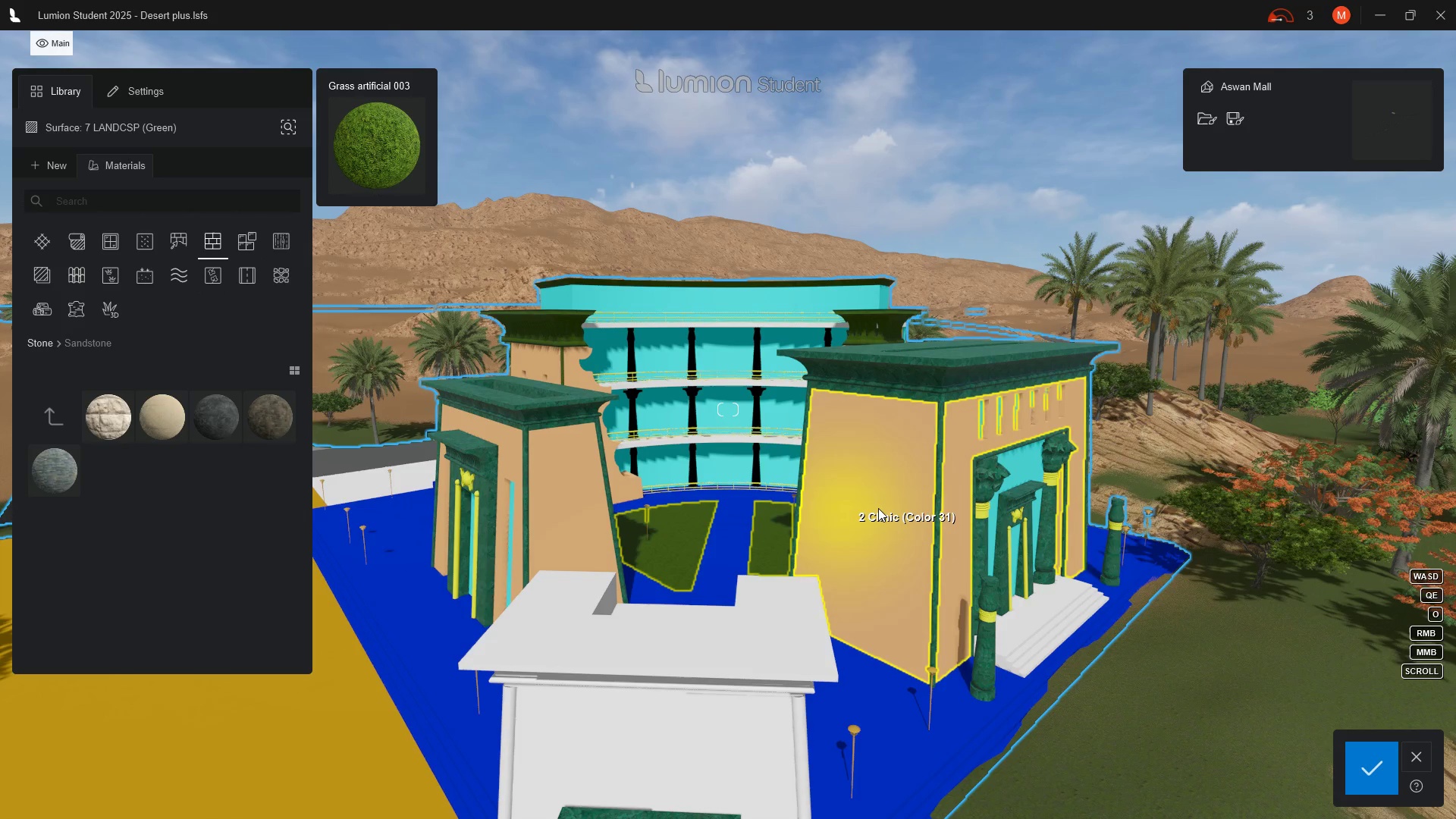 
left_click([878, 508])
 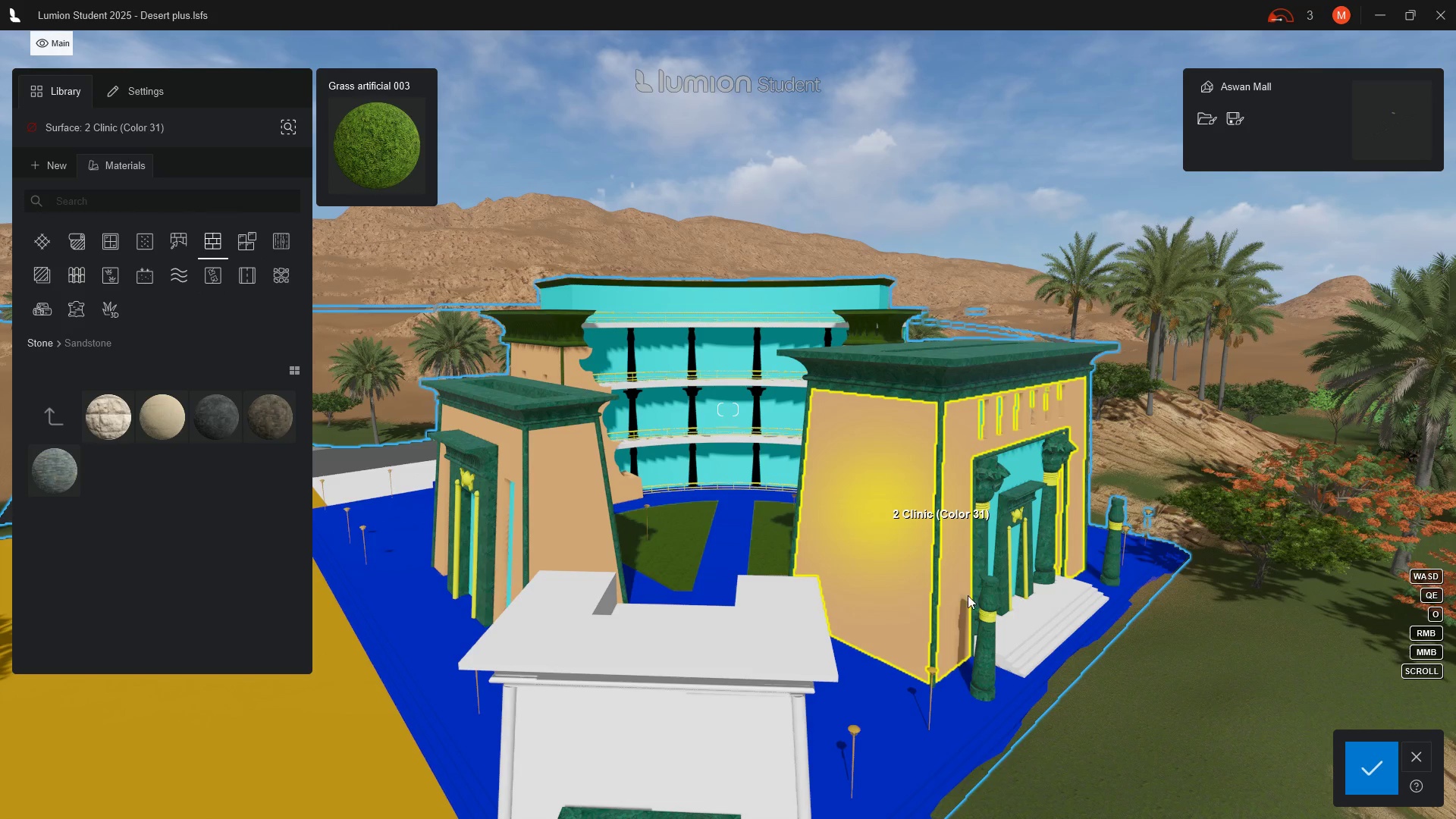 
scroll: coordinate [1059, 635], scroll_direction: up, amount: 7.0
 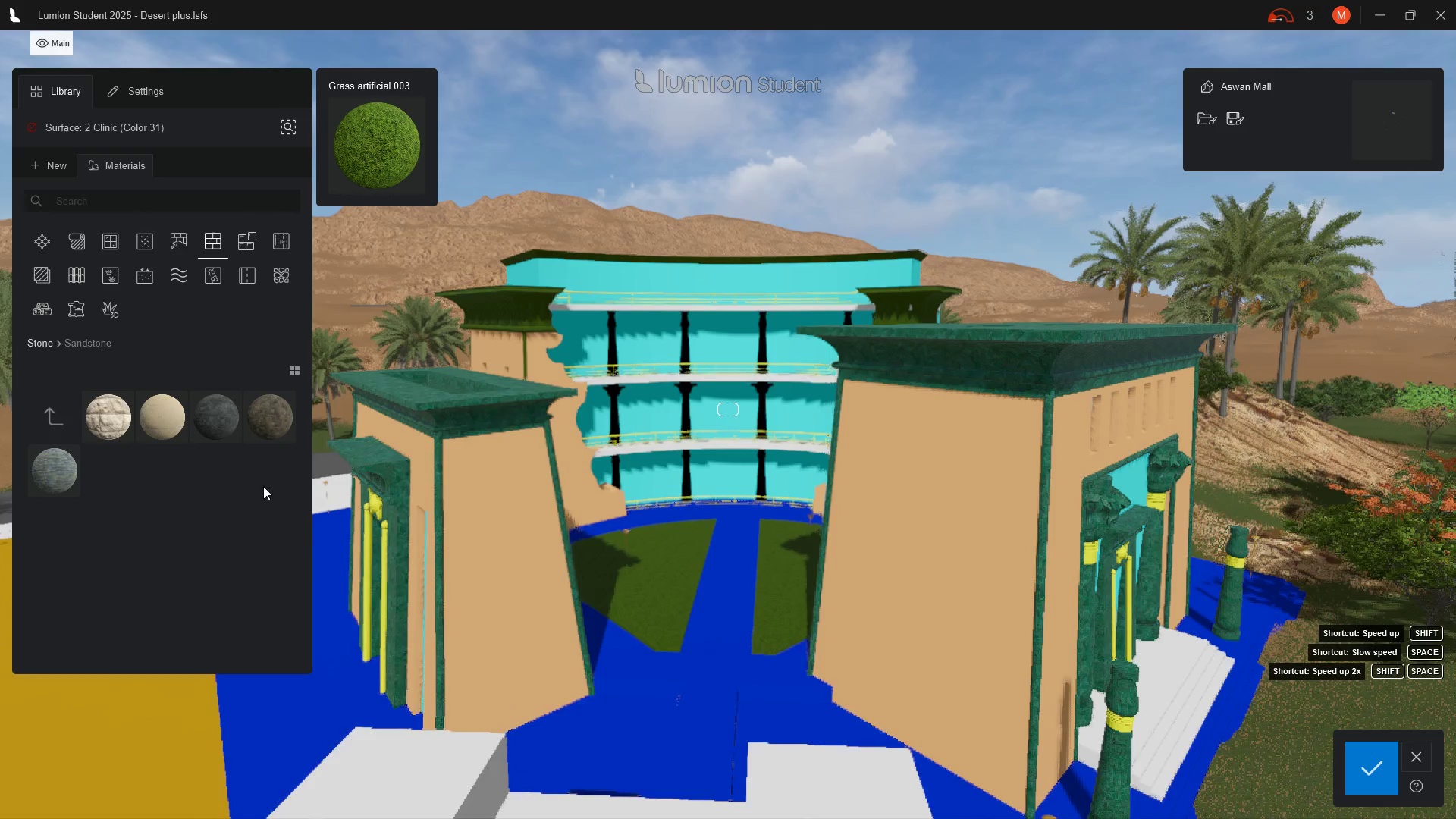 
mouse_move([131, 418])
 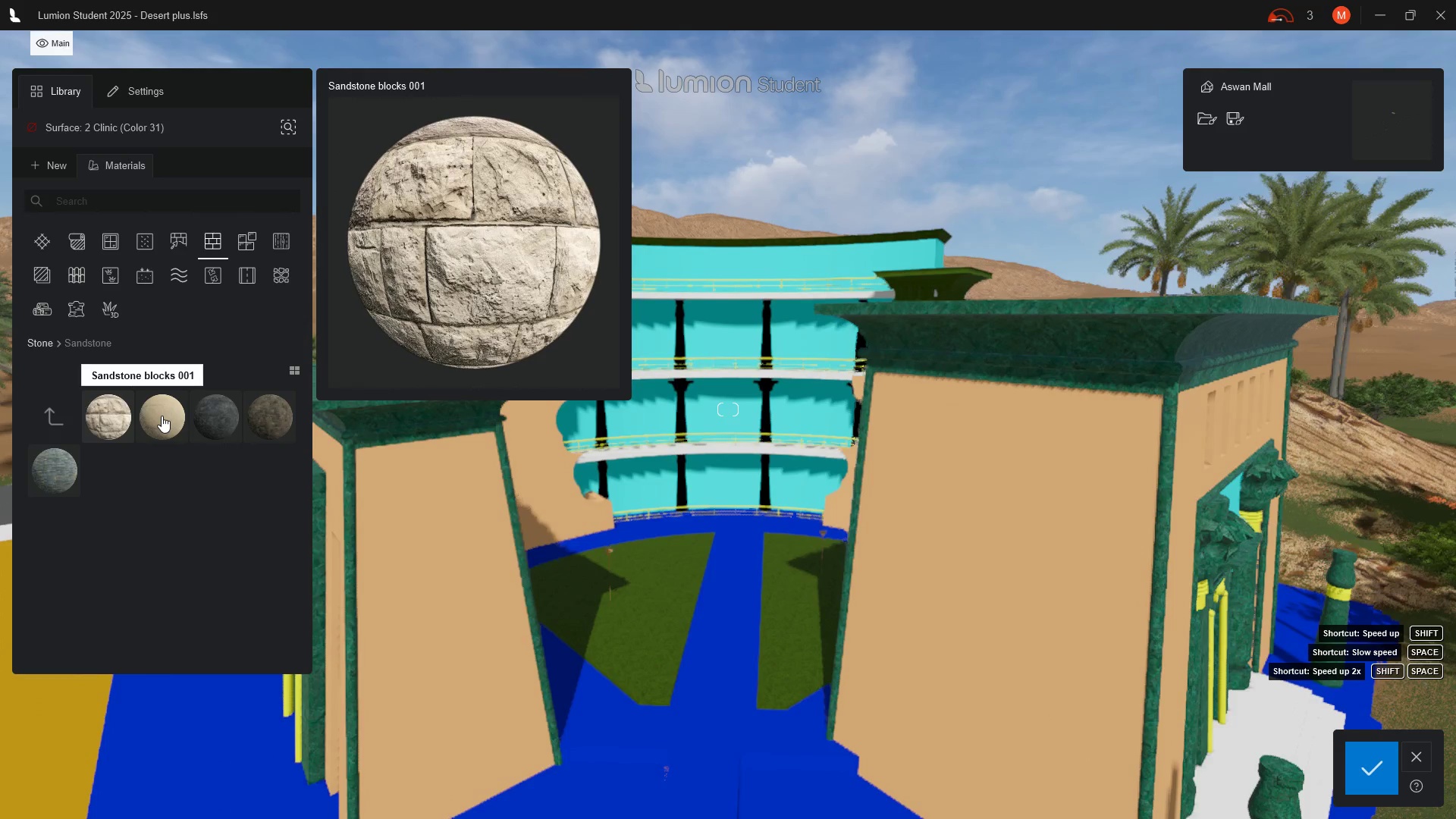 
left_click([162, 416])
 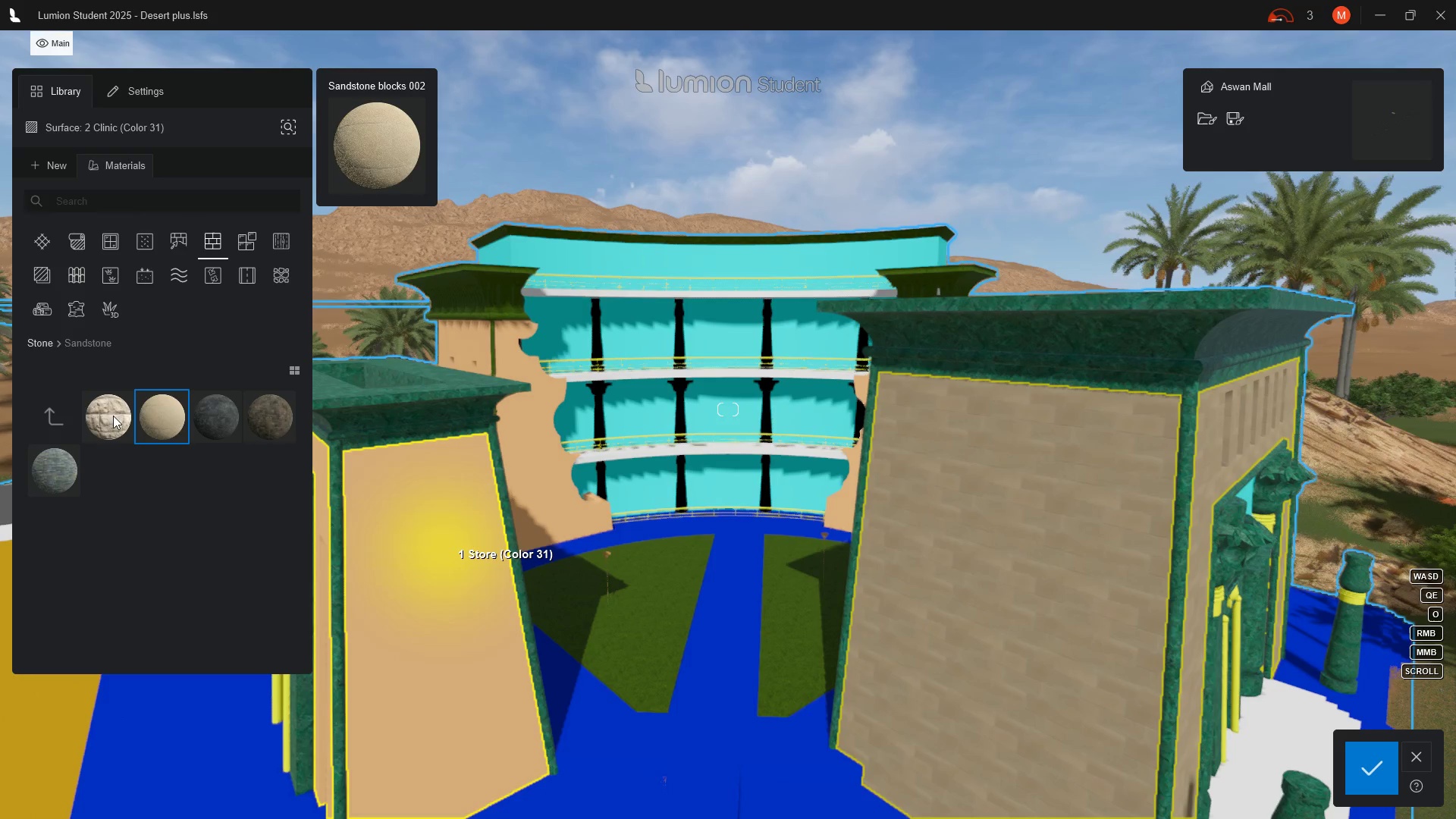 
wait(8.0)
 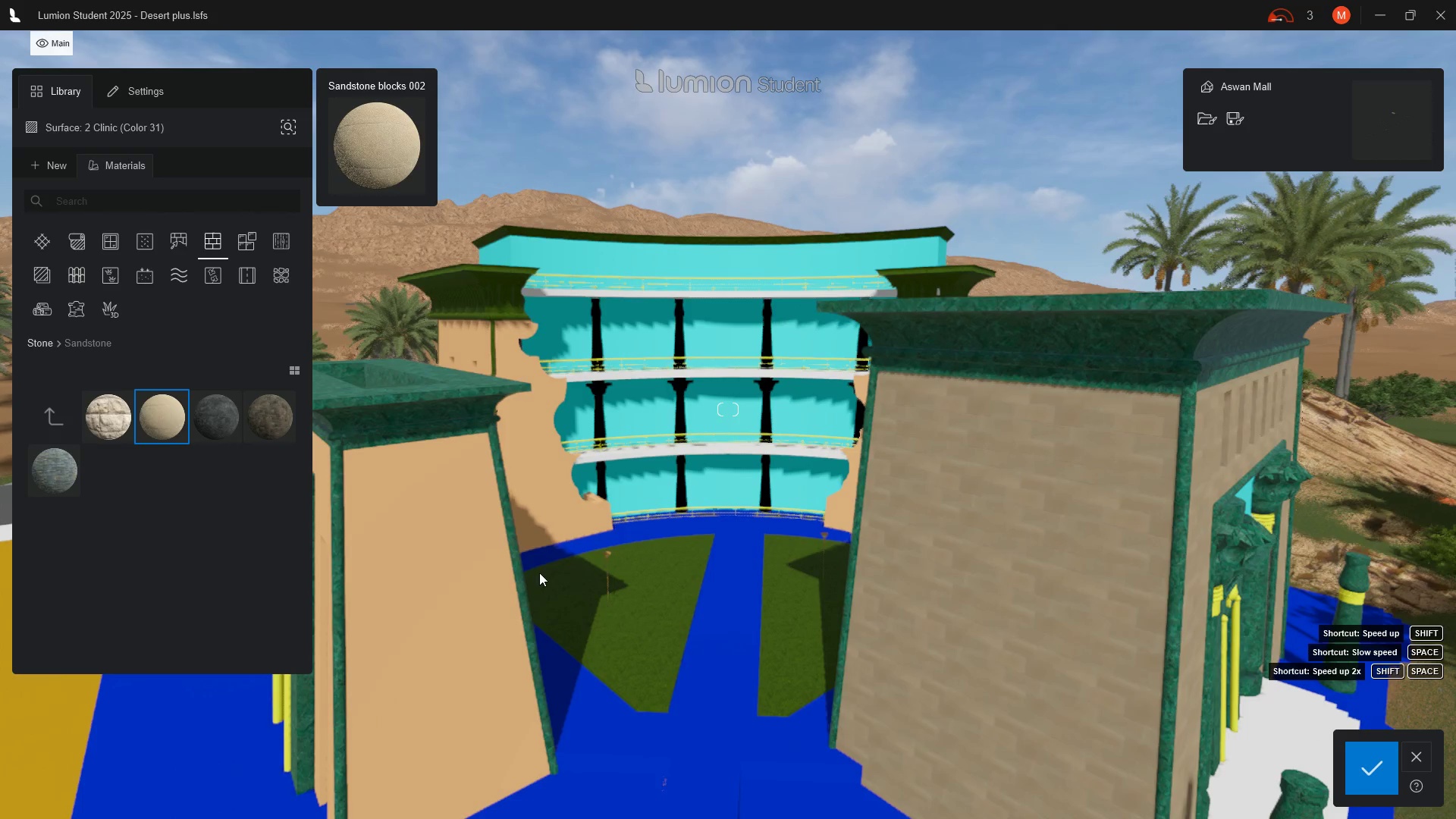 
left_click([410, 566])
 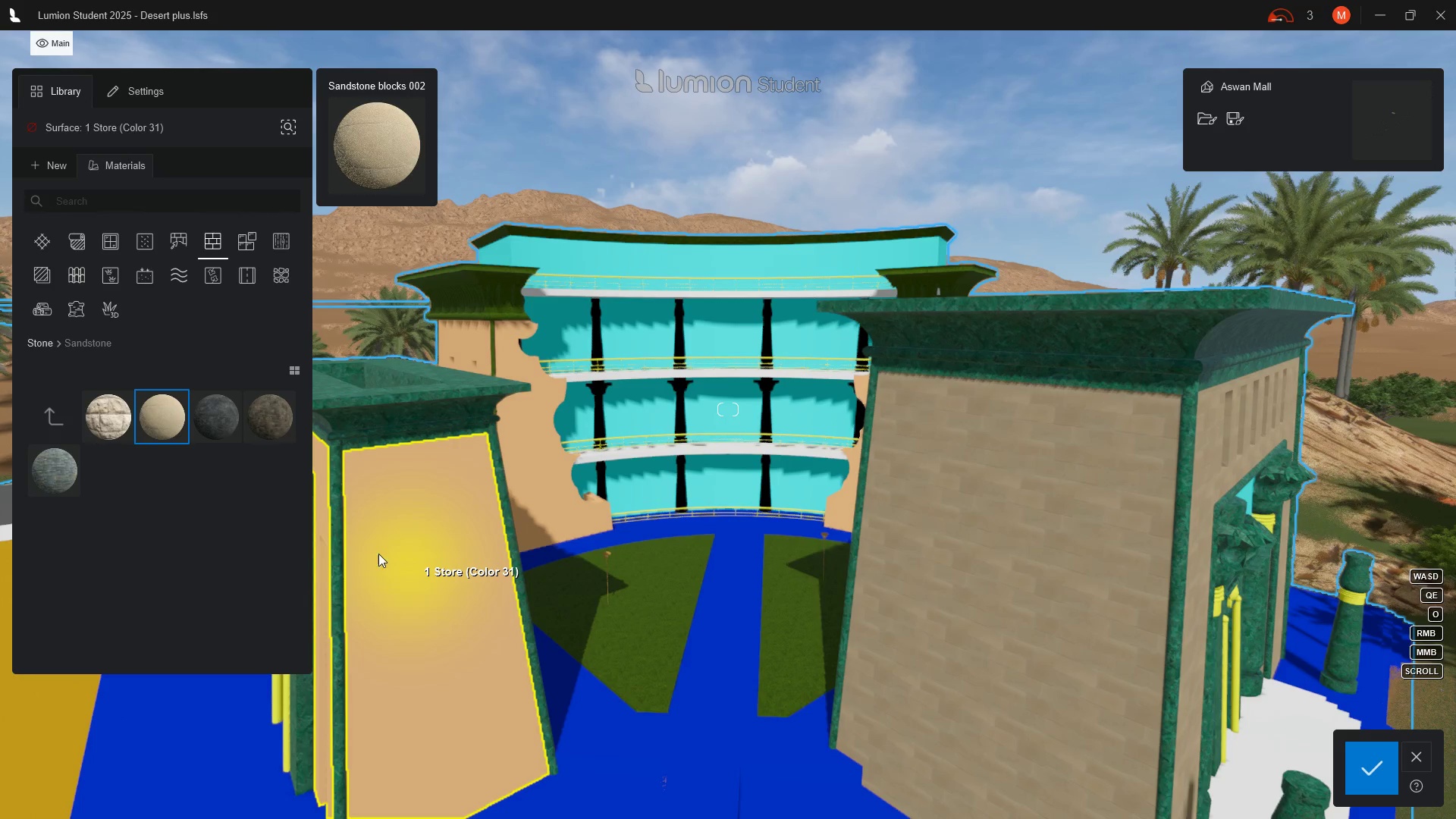 
left_click([161, 421])
 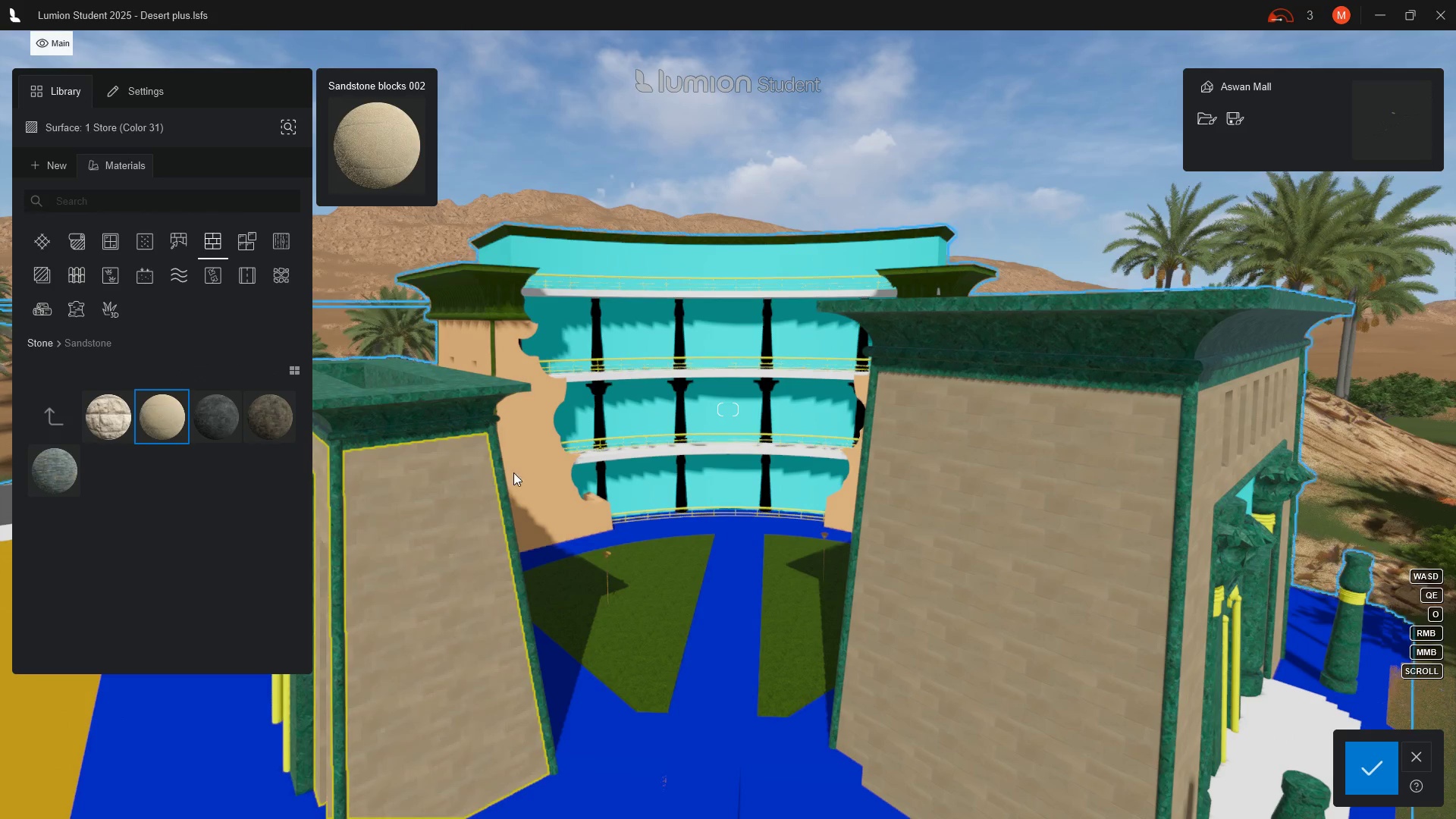 
left_click([532, 466])
 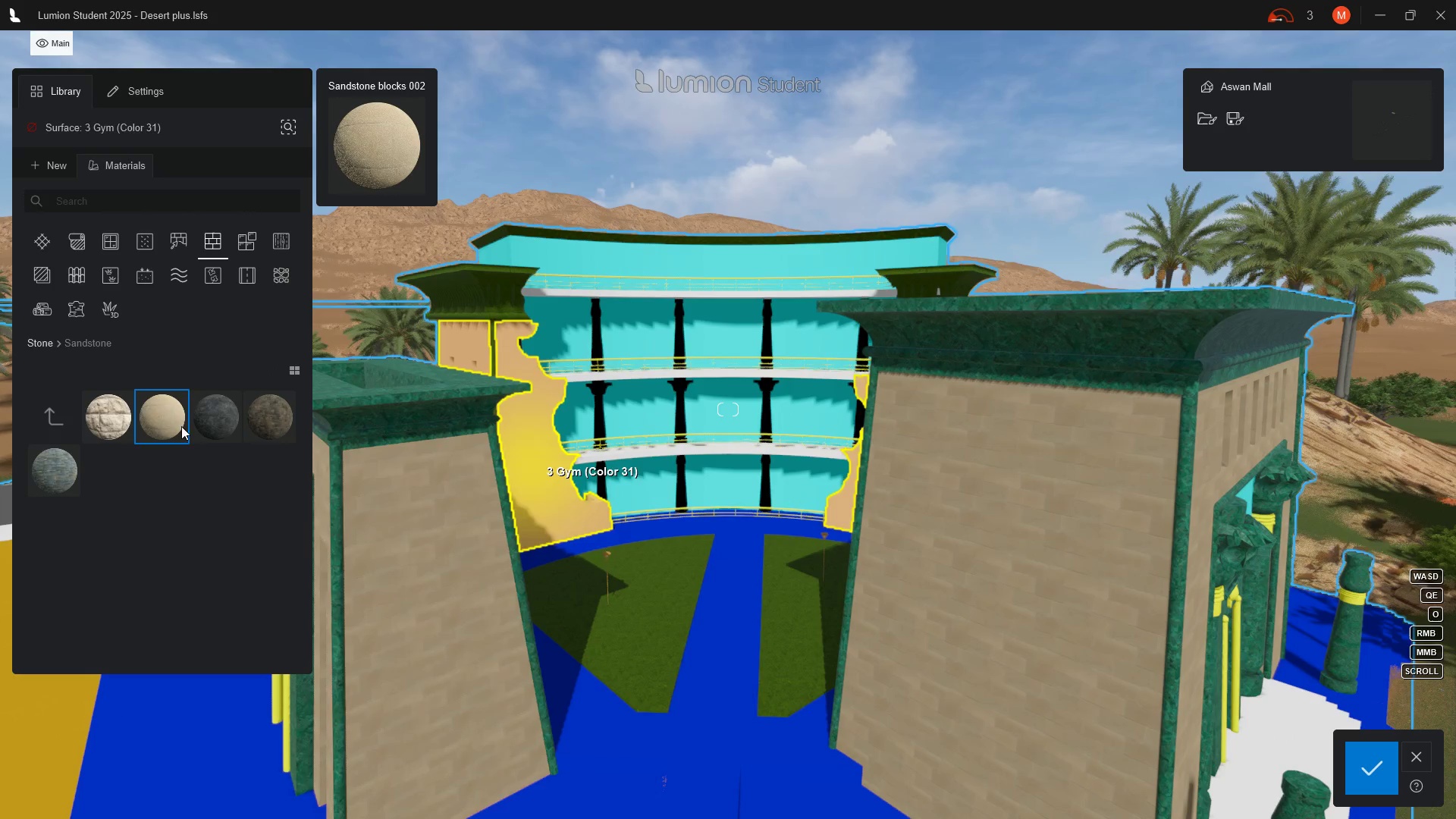 
left_click([159, 421])
 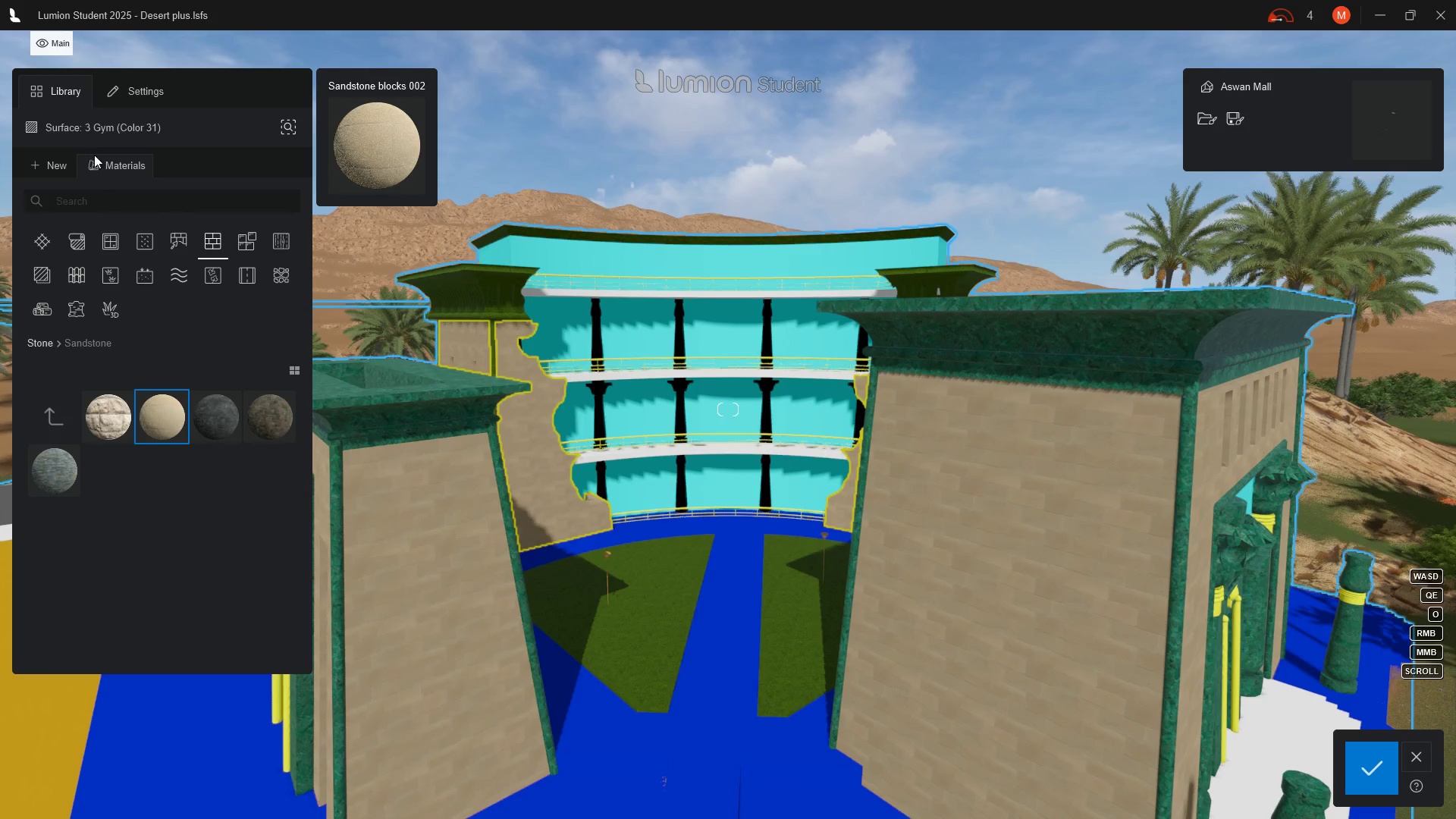 
wait(5.61)
 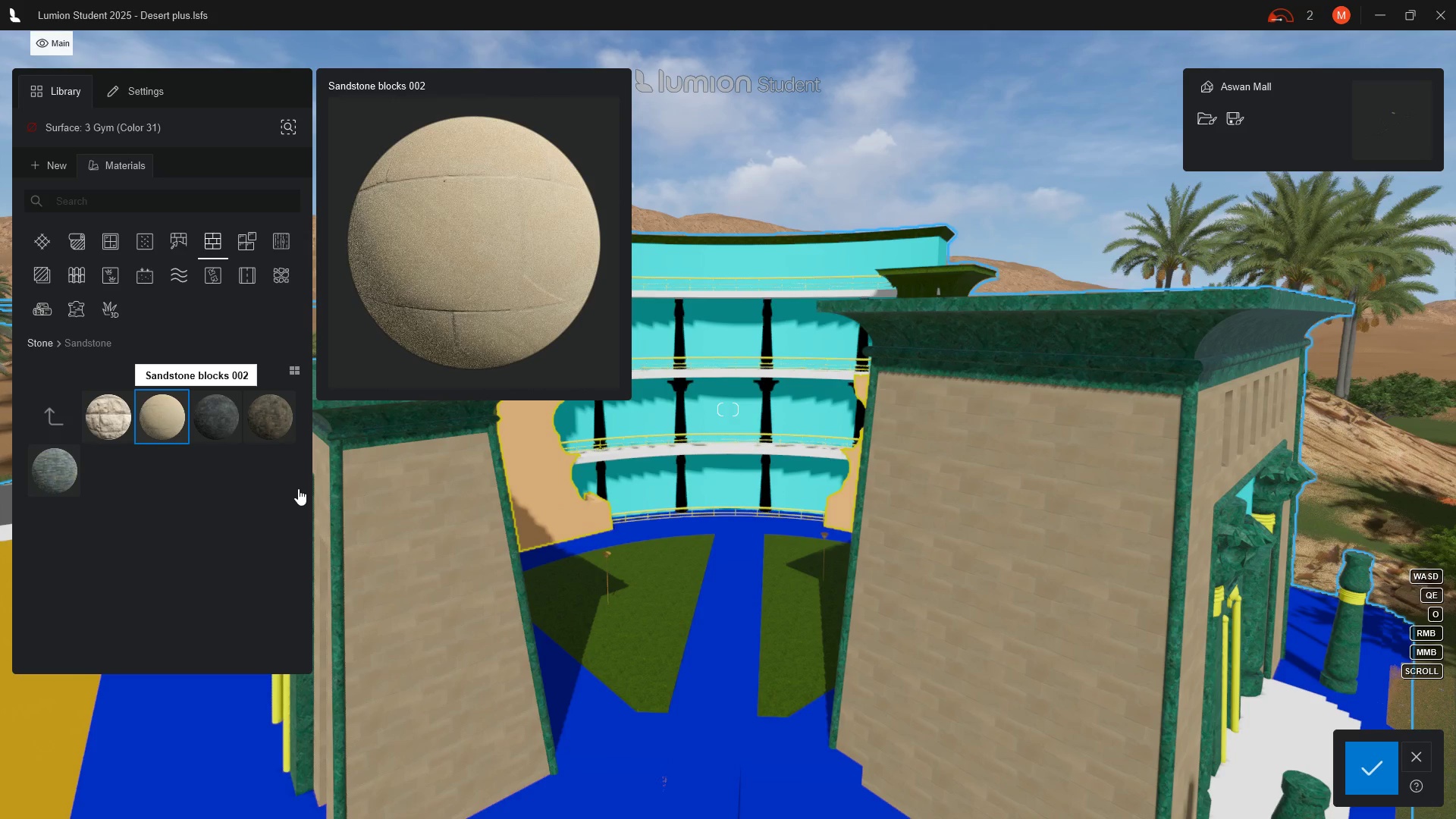 
left_click([134, 90])
 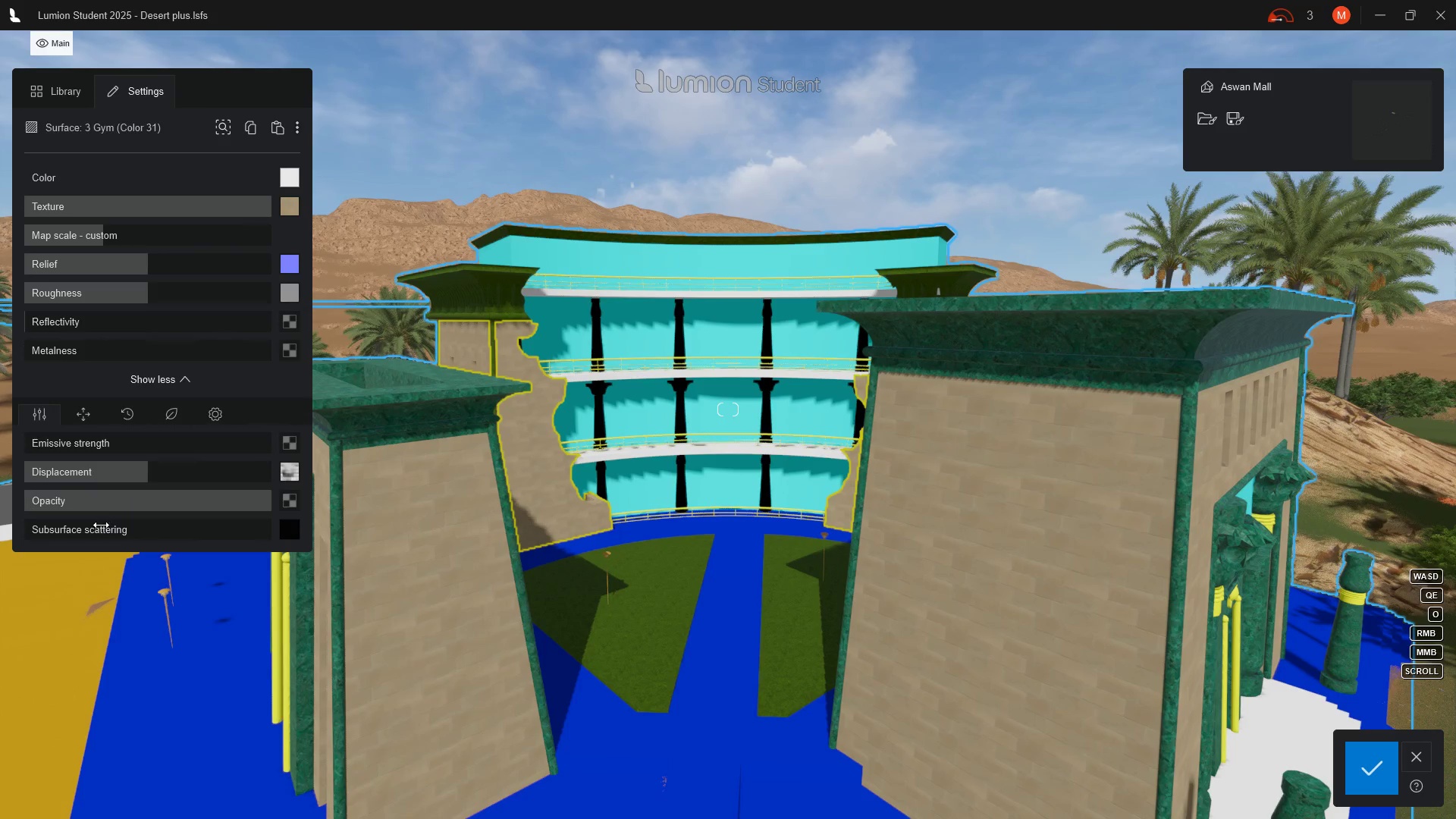 
mouse_move([86, 422])
 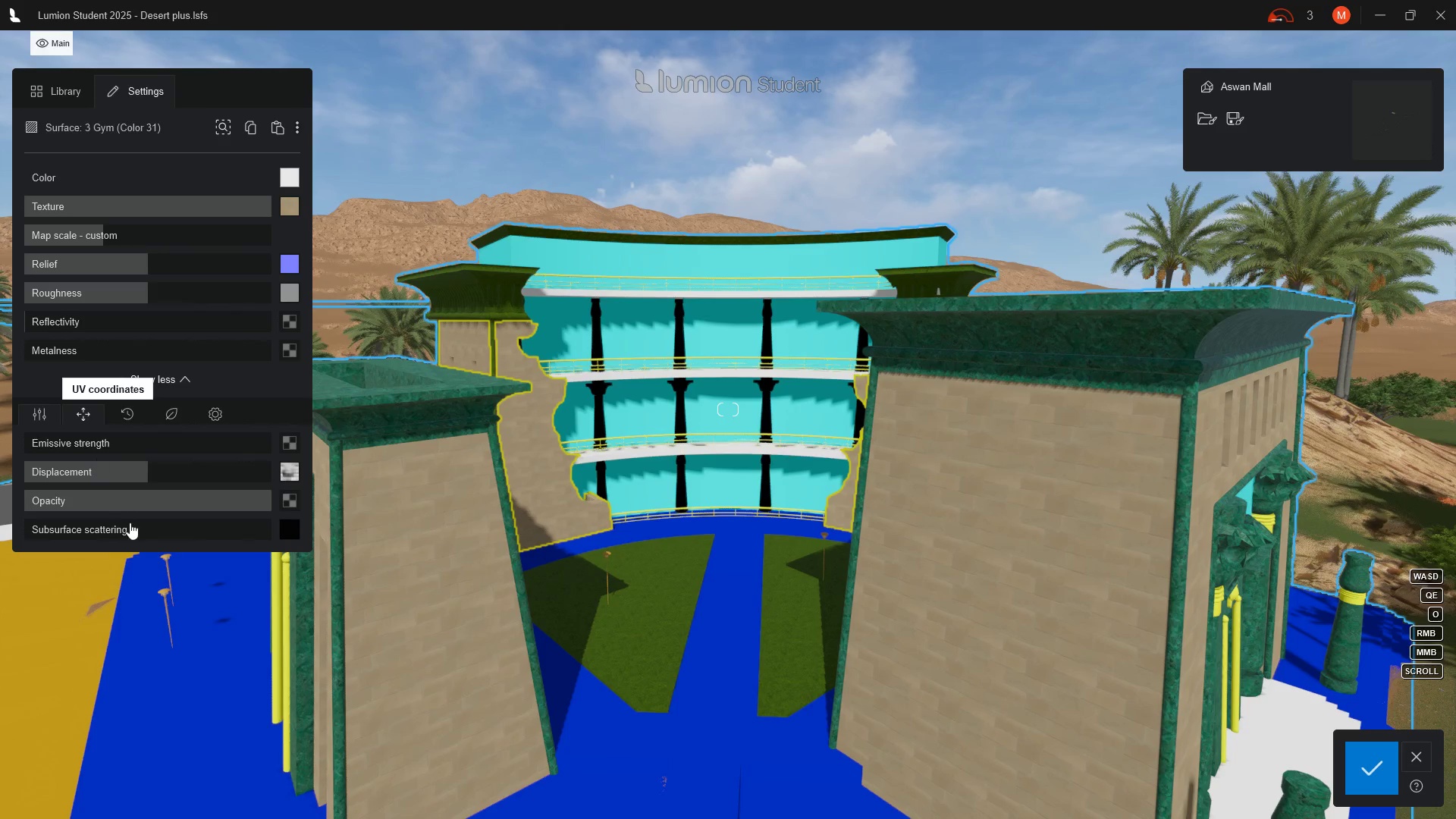 
mouse_move([121, 508])
 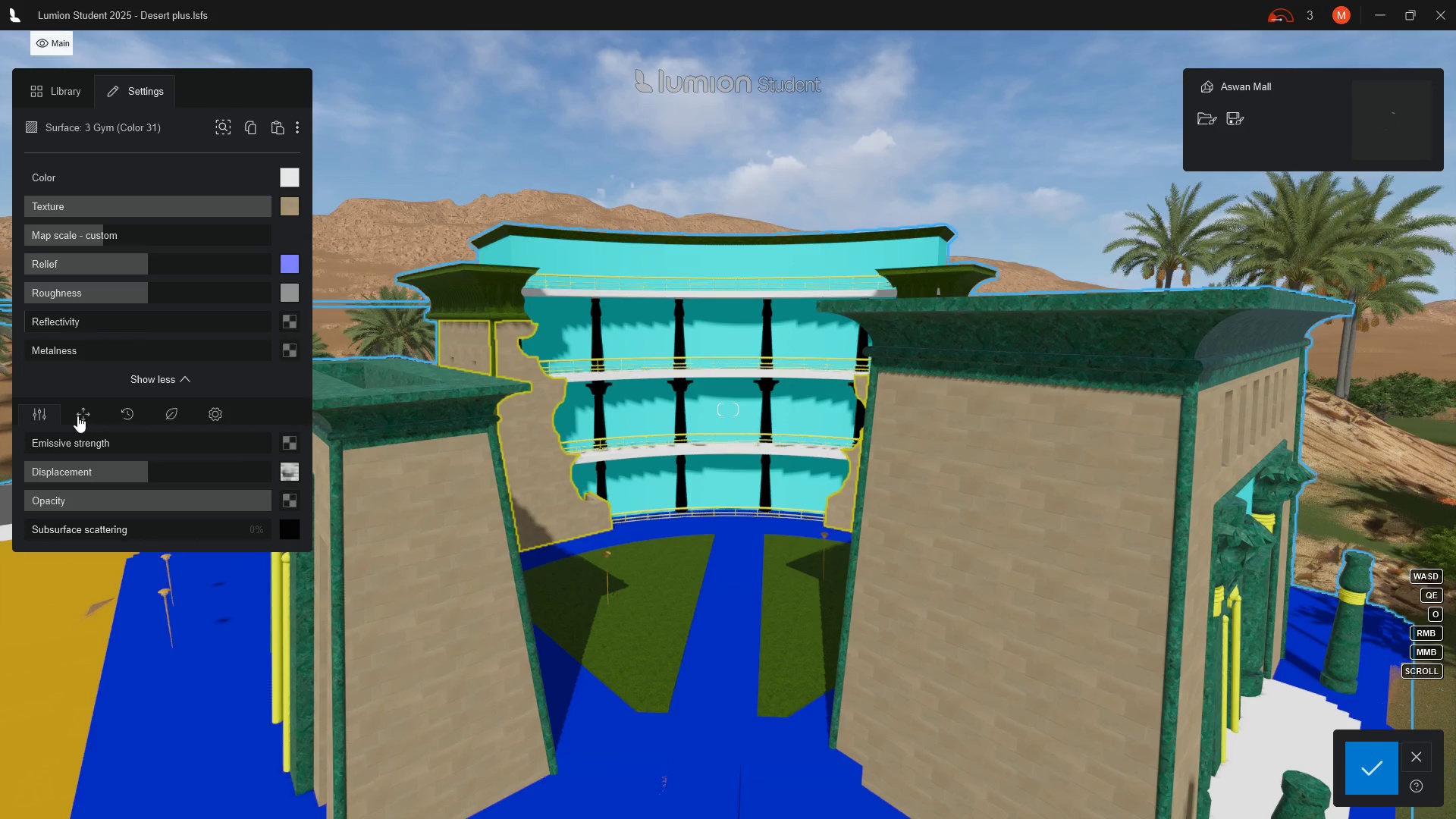 
left_click([77, 416])
 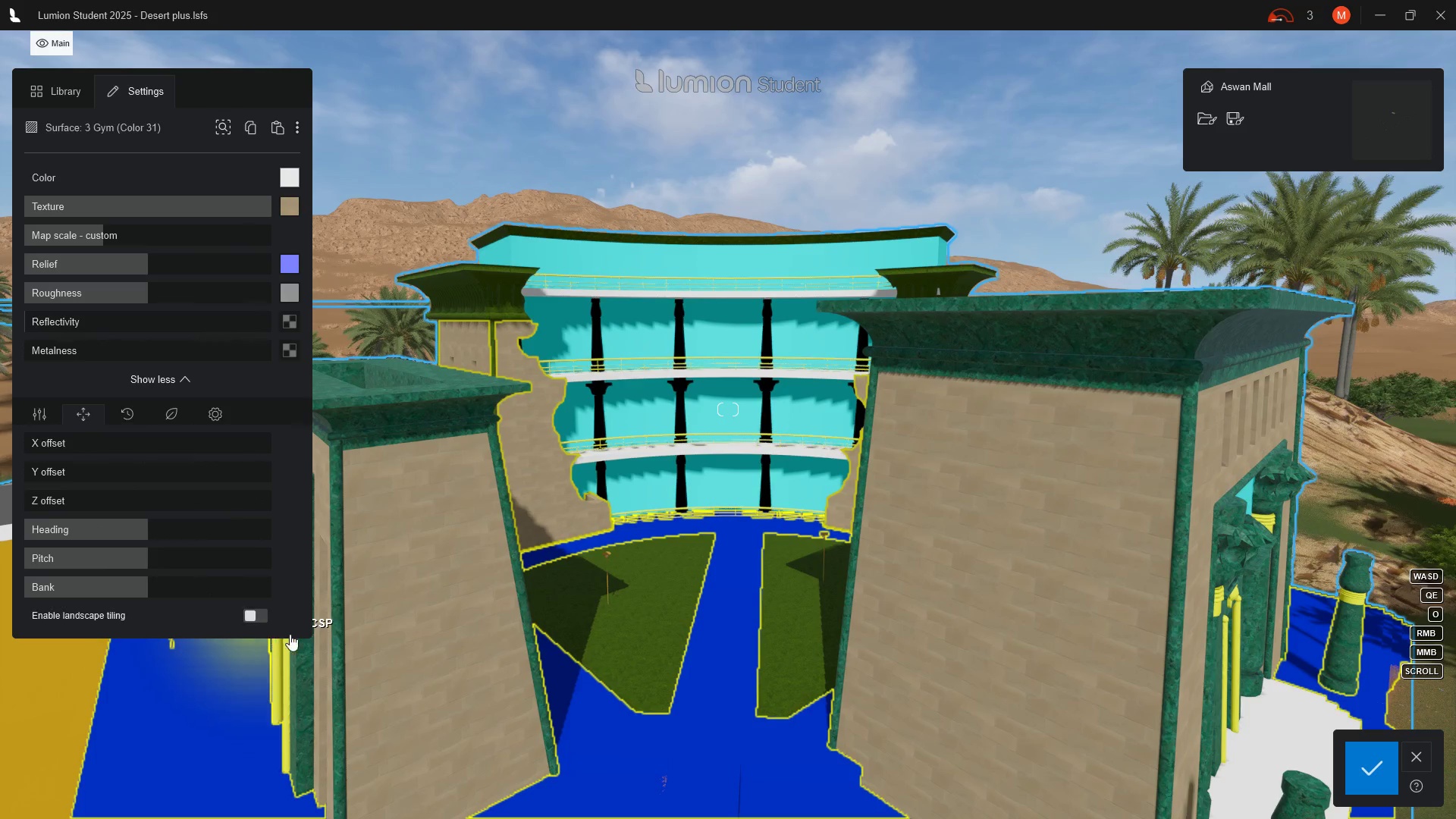 
wait(10.19)
 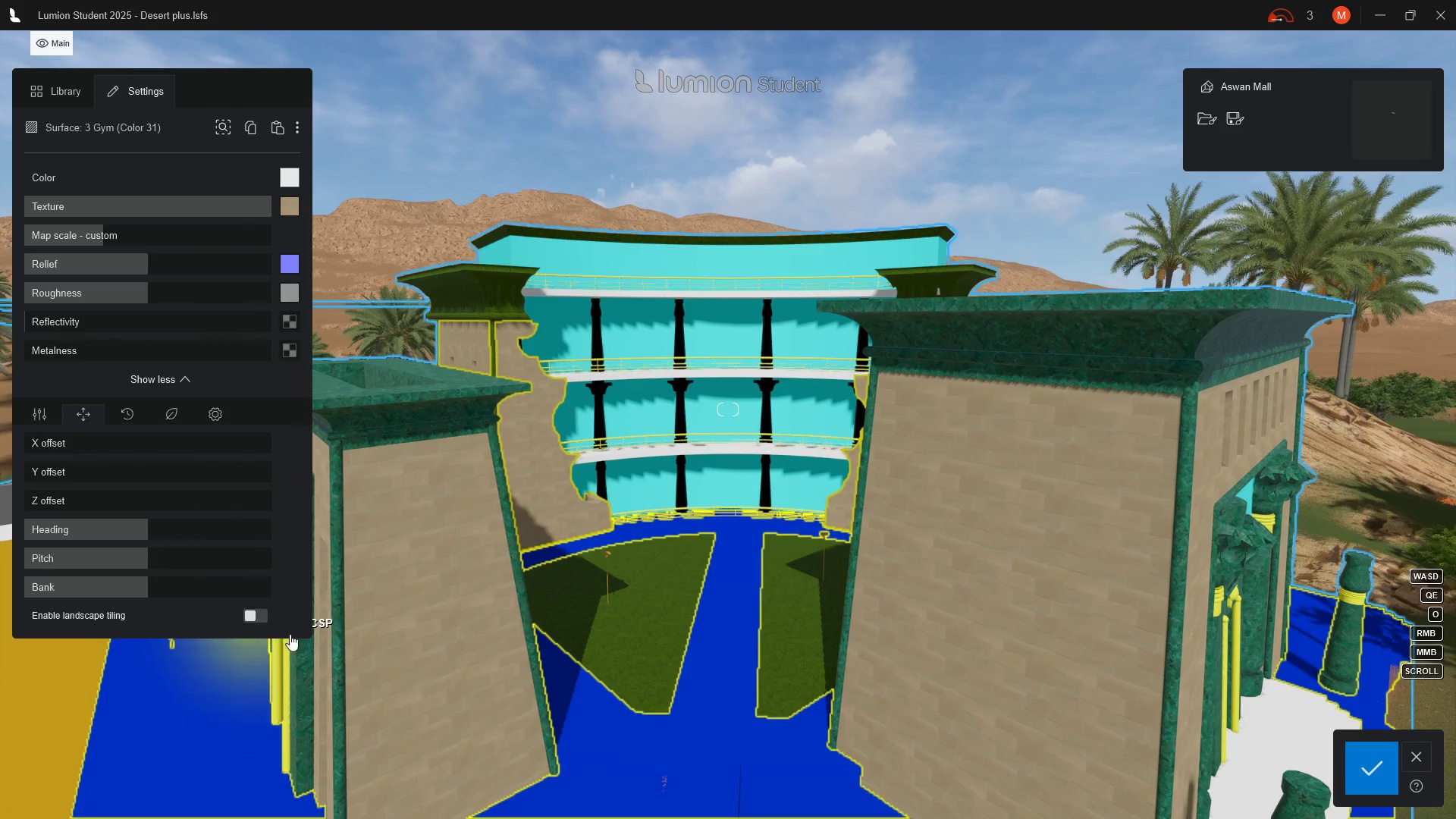 
left_click([80, 418])
 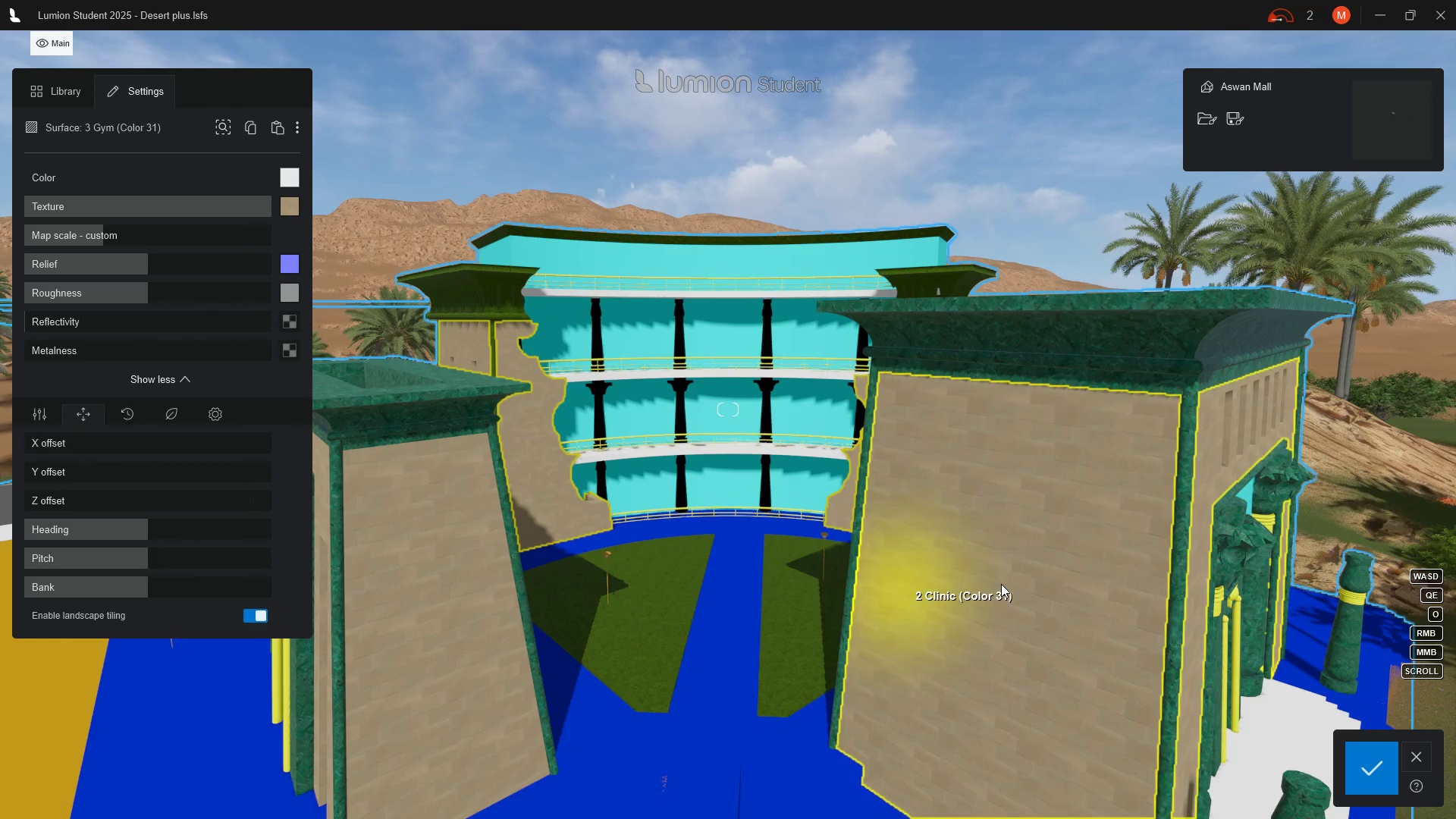 
left_click([1010, 603])
 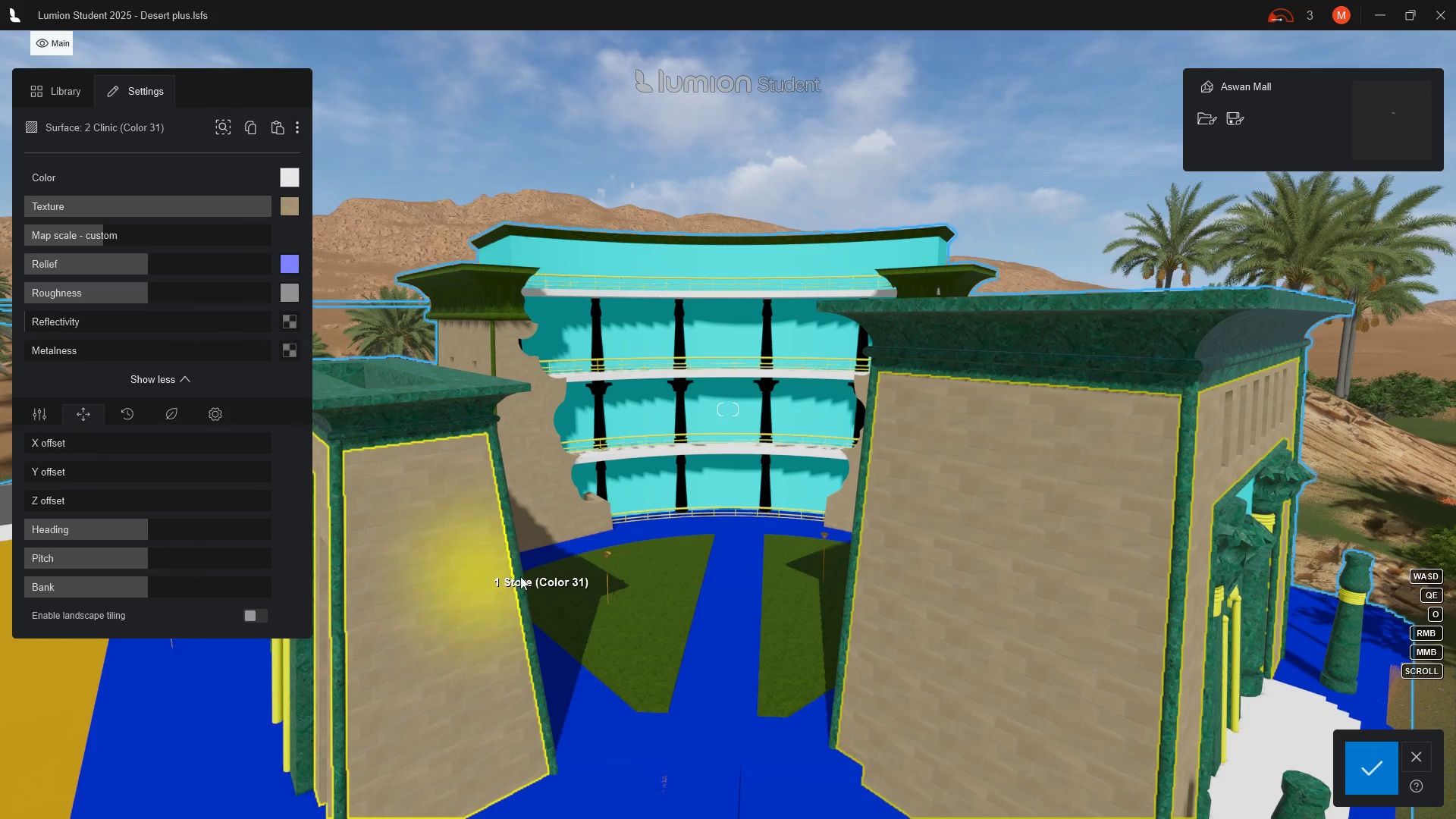 
left_click([1001, 602])
 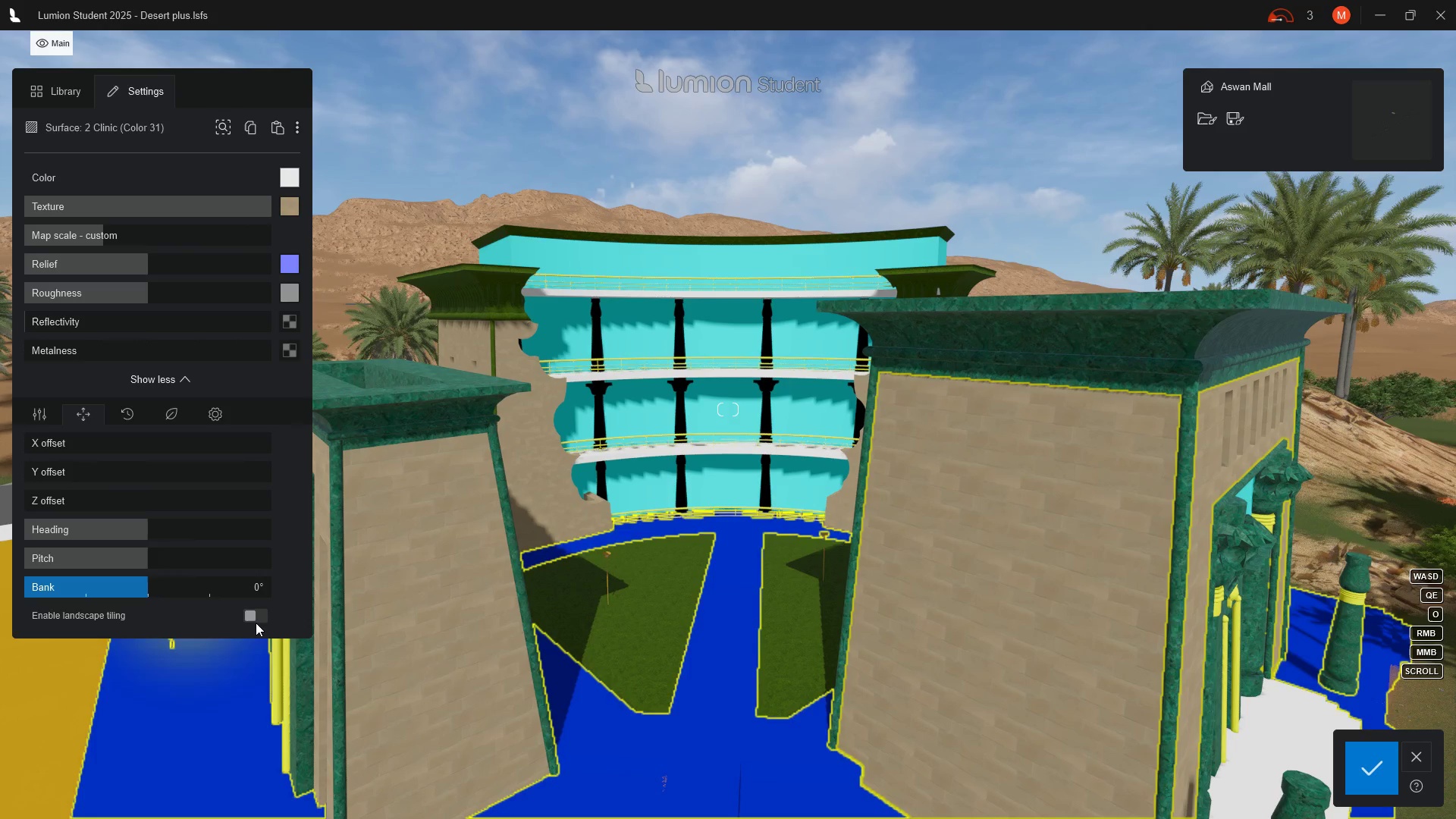 
left_click([261, 613])
 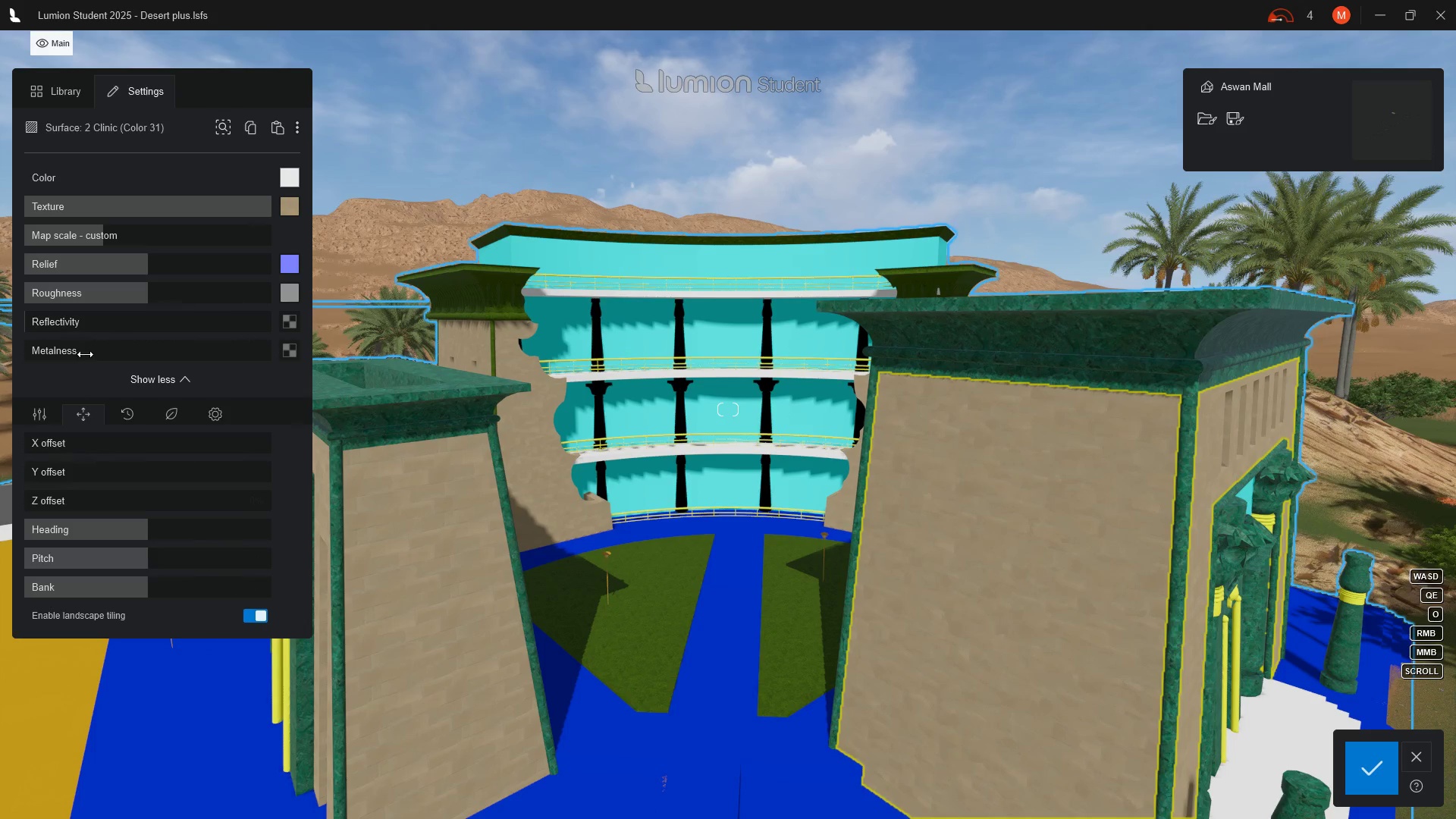 
wait(5.19)
 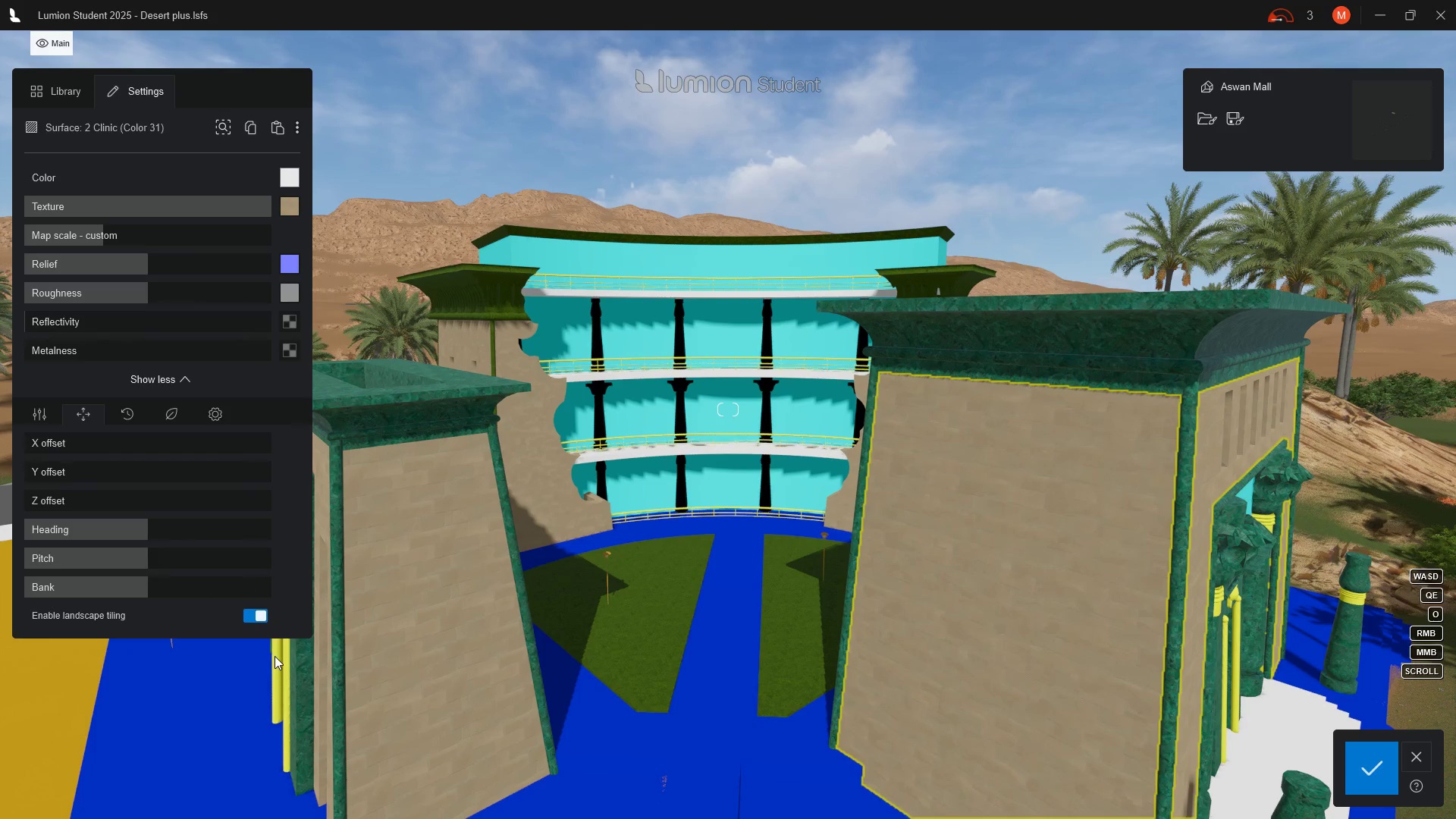 
left_click_drag(start_coordinate=[100, 237], to_coordinate=[123, 240])
 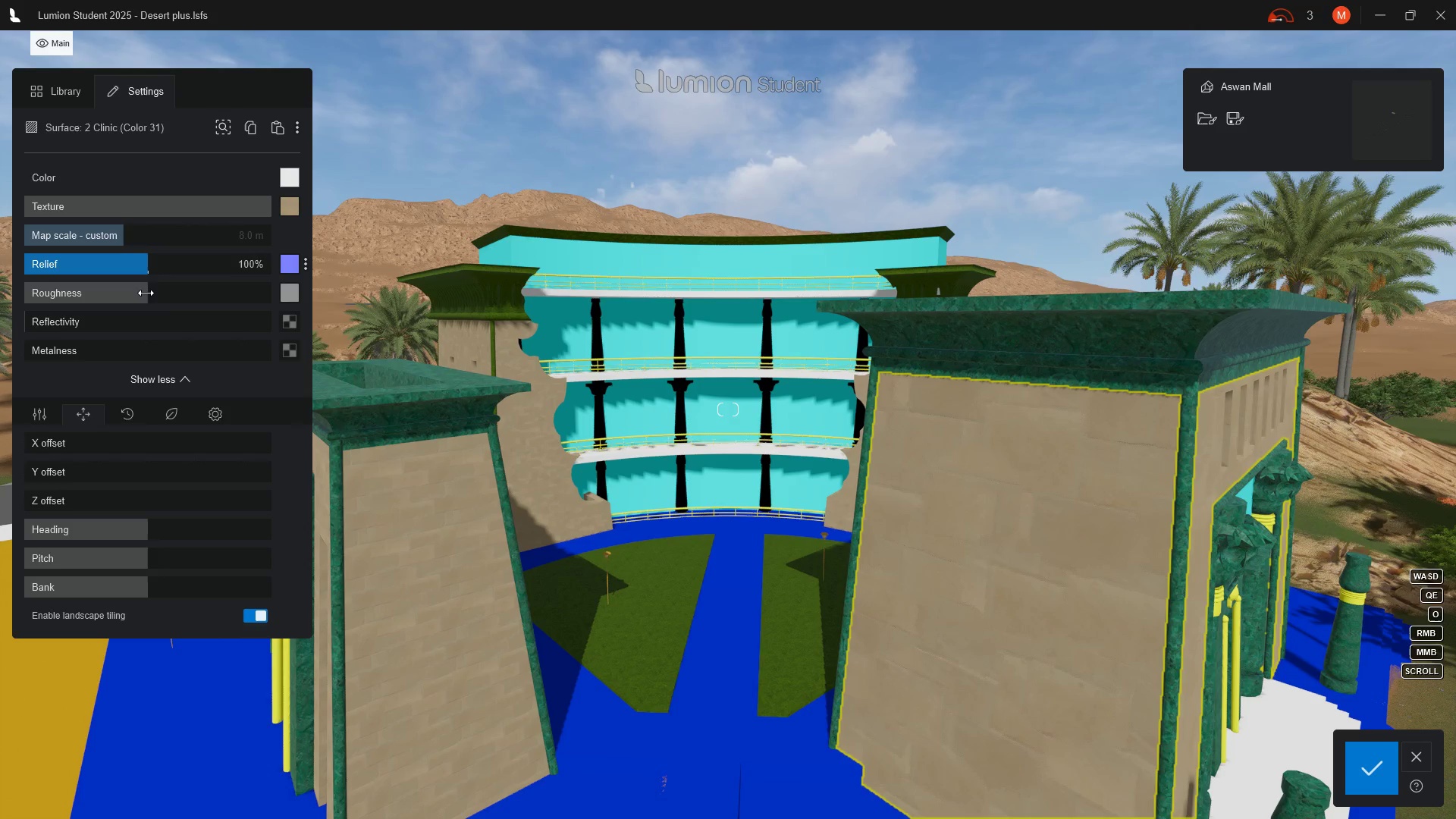 
left_click_drag(start_coordinate=[146, 293], to_coordinate=[209, 300])
 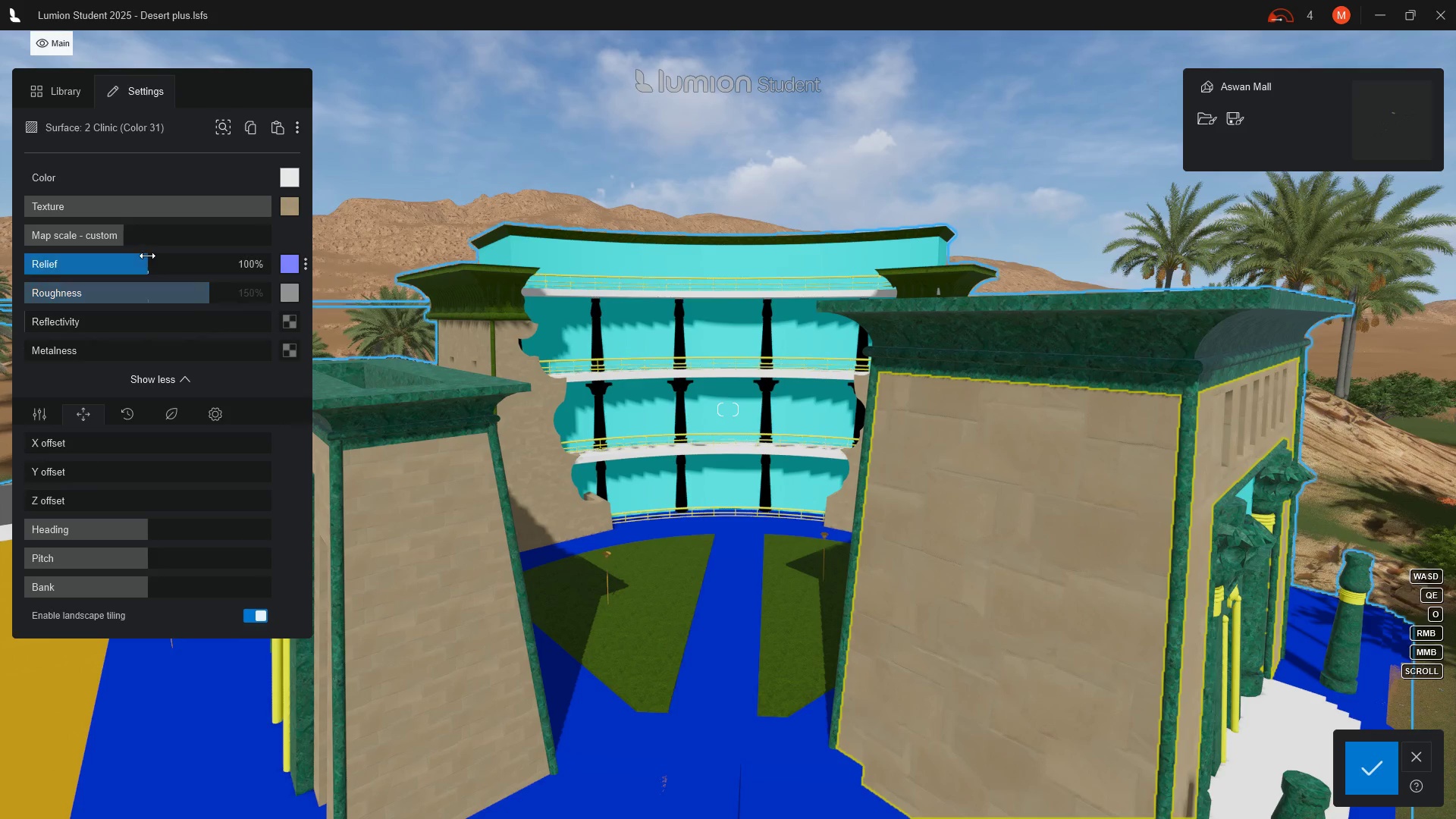 
left_click_drag(start_coordinate=[146, 259], to_coordinate=[234, 262])
 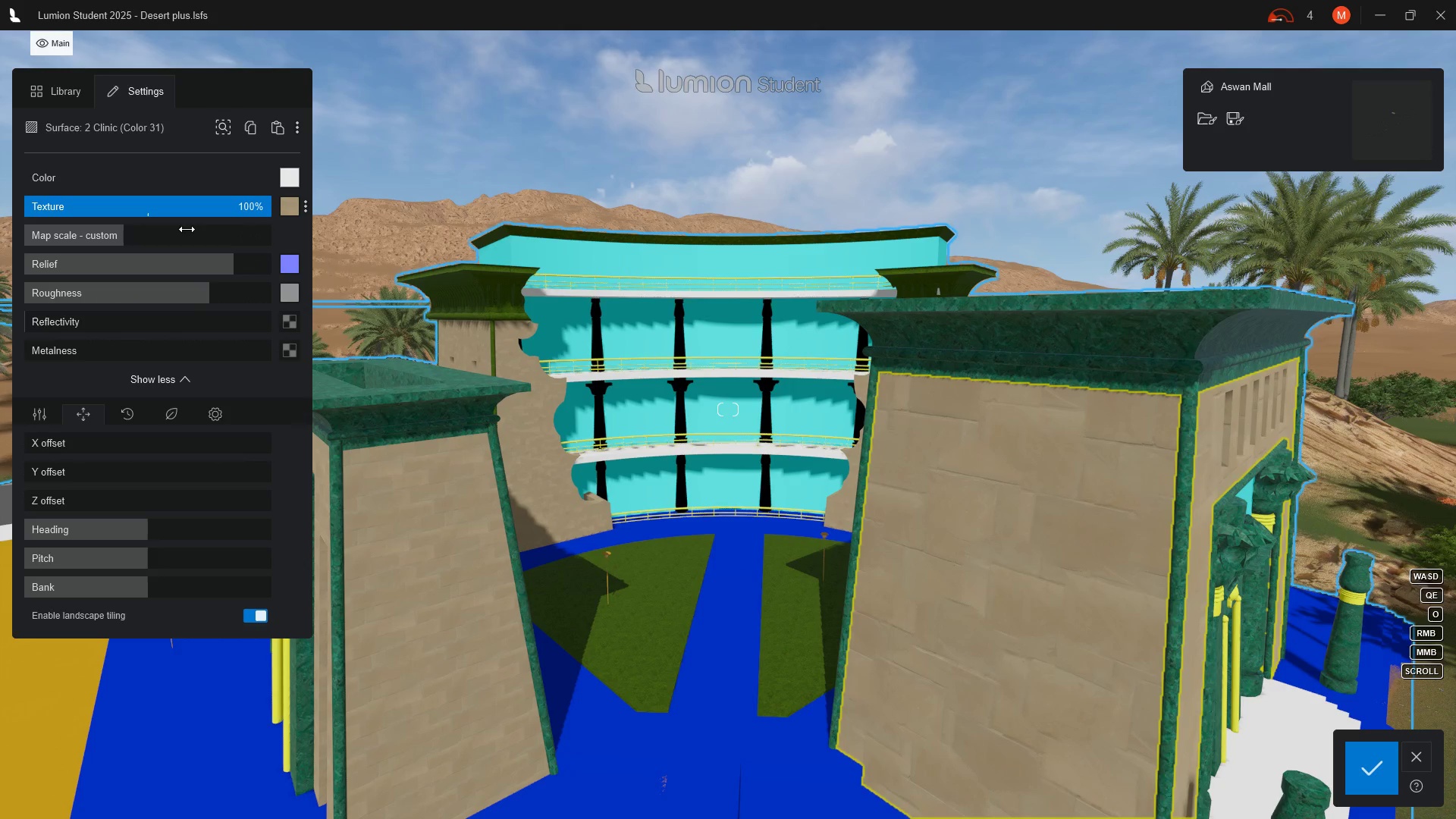 
left_click_drag(start_coordinate=[121, 236], to_coordinate=[111, 236])
 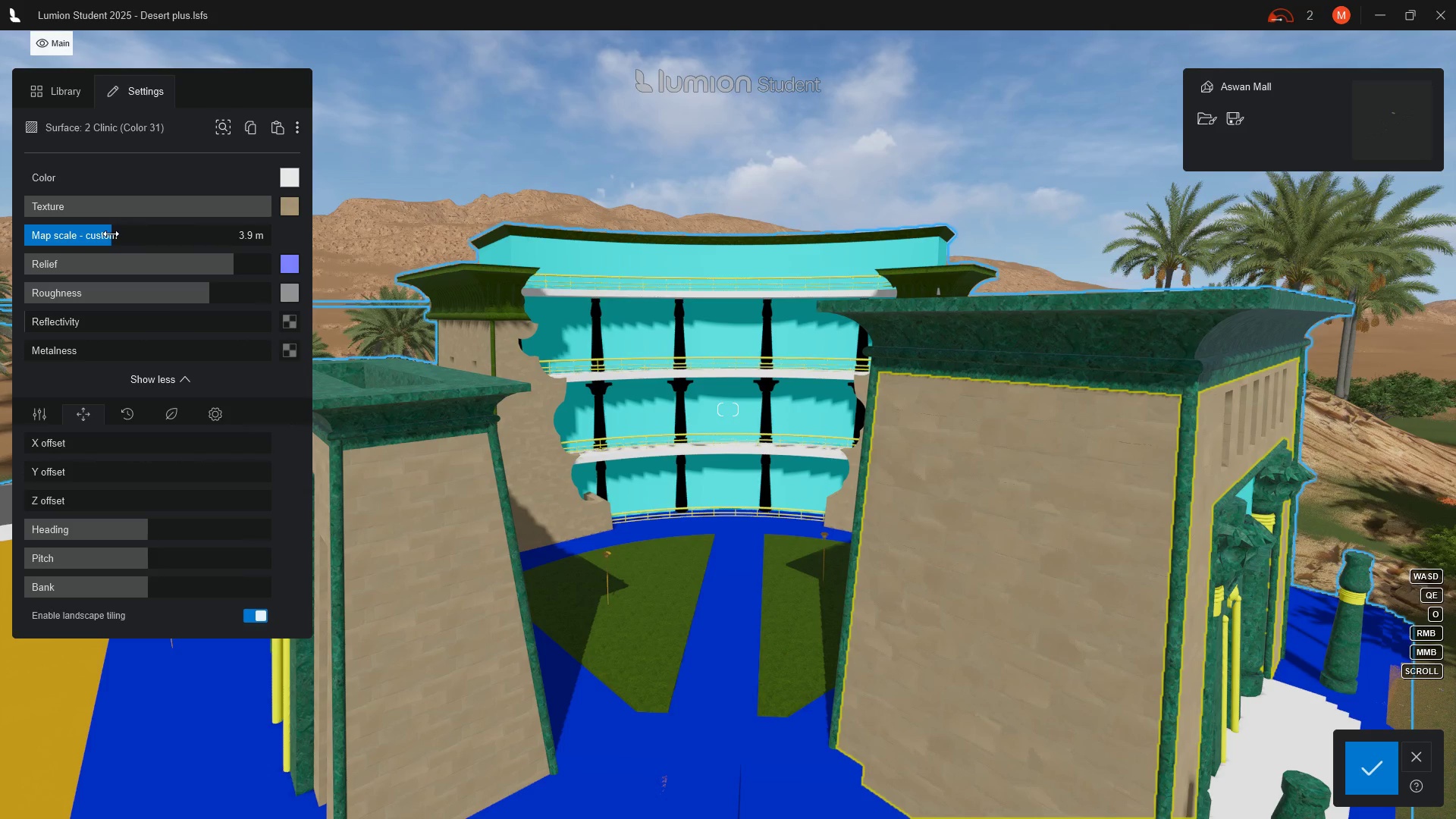 
left_click([437, 588])
 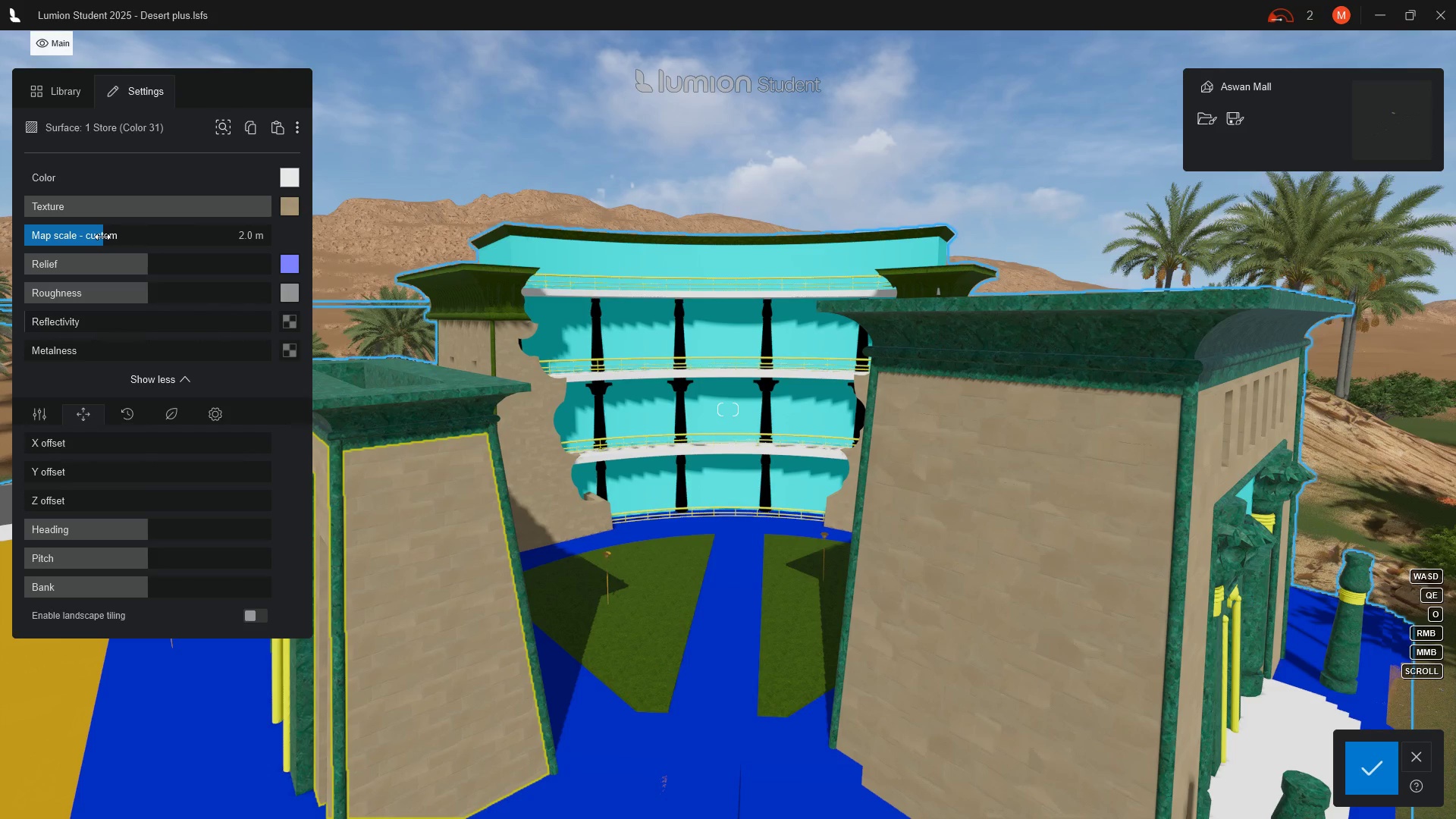 
left_click_drag(start_coordinate=[102, 237], to_coordinate=[116, 238])
 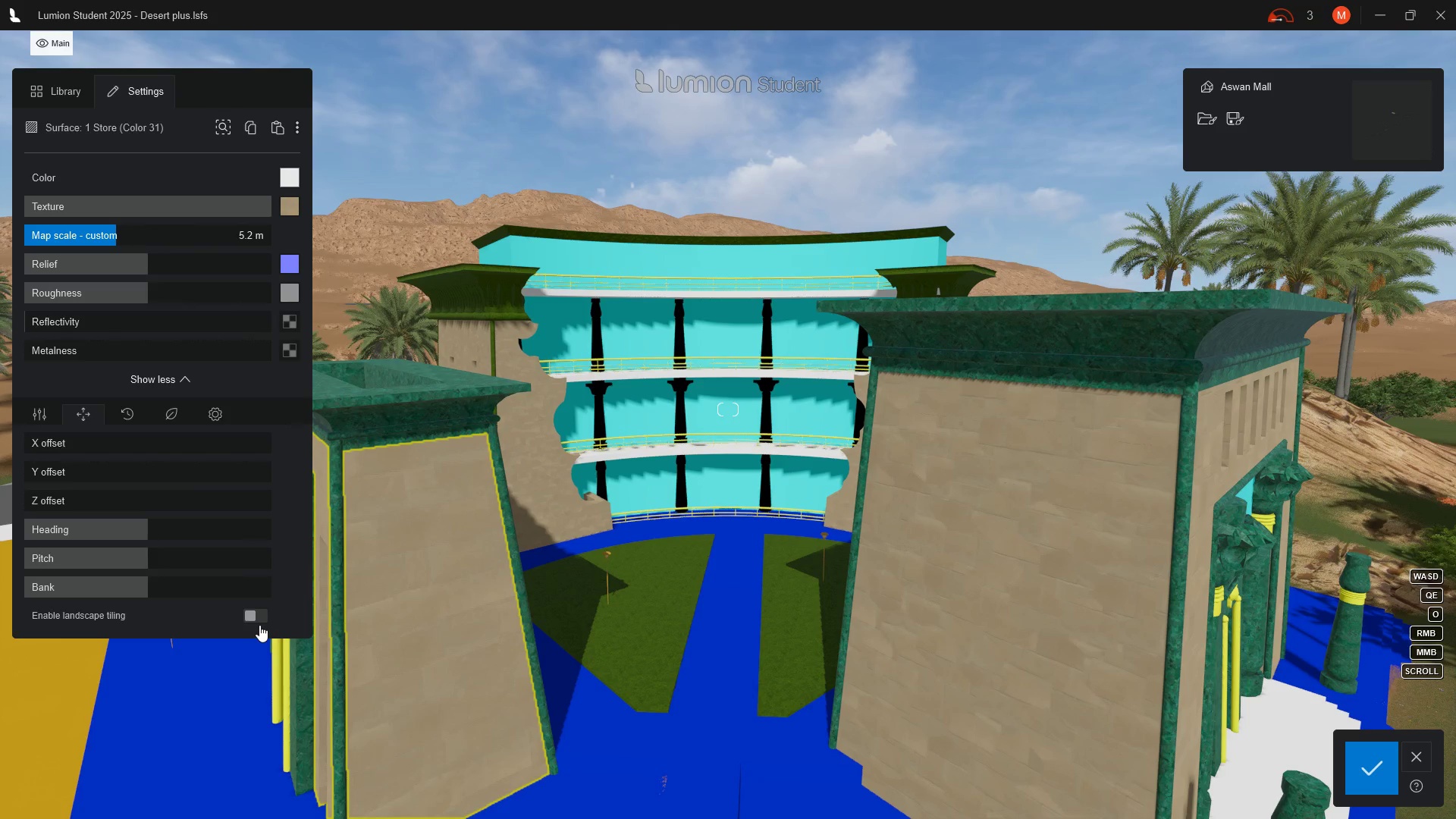 
left_click([259, 619])
 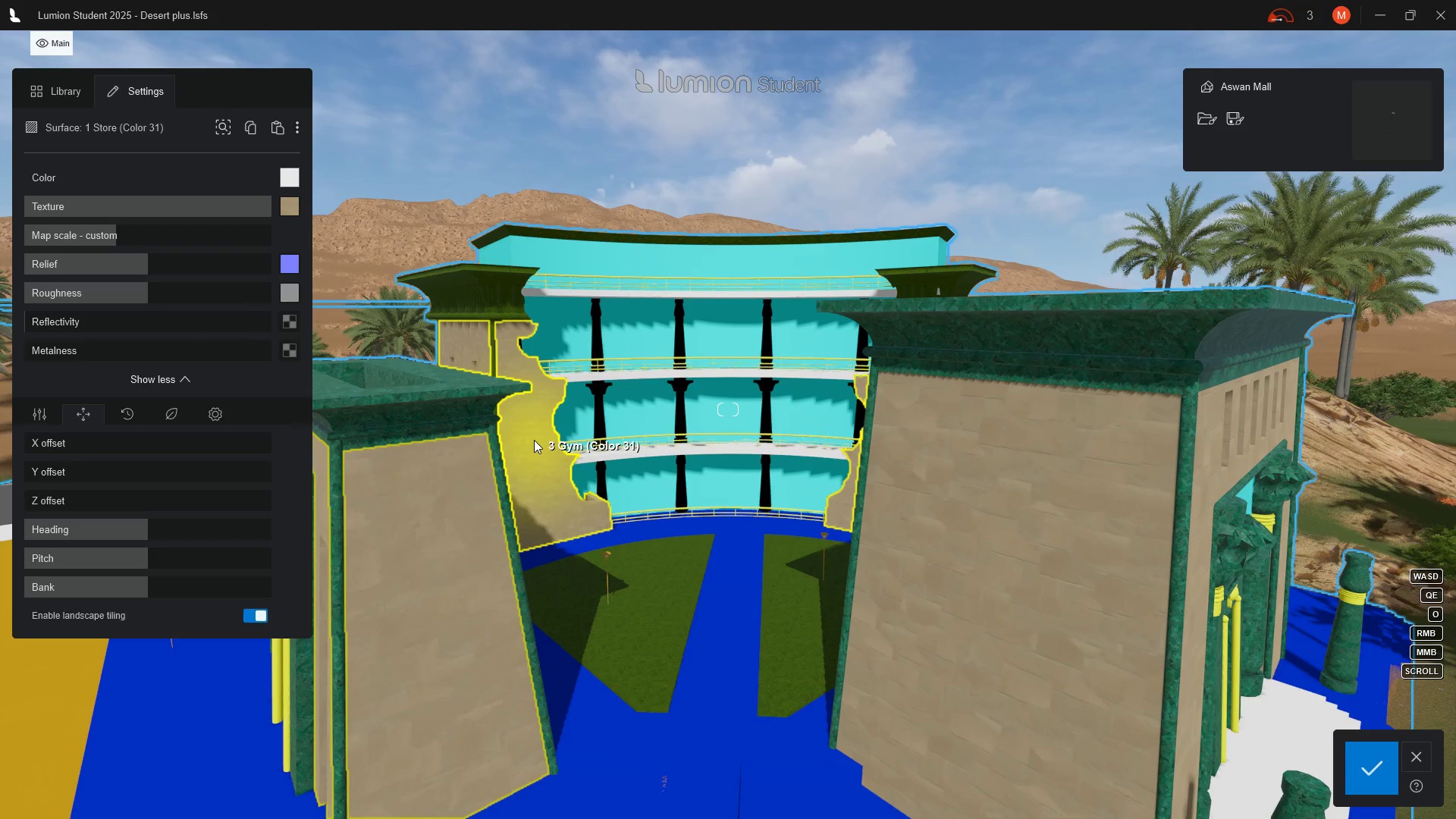 
left_click([534, 440])
 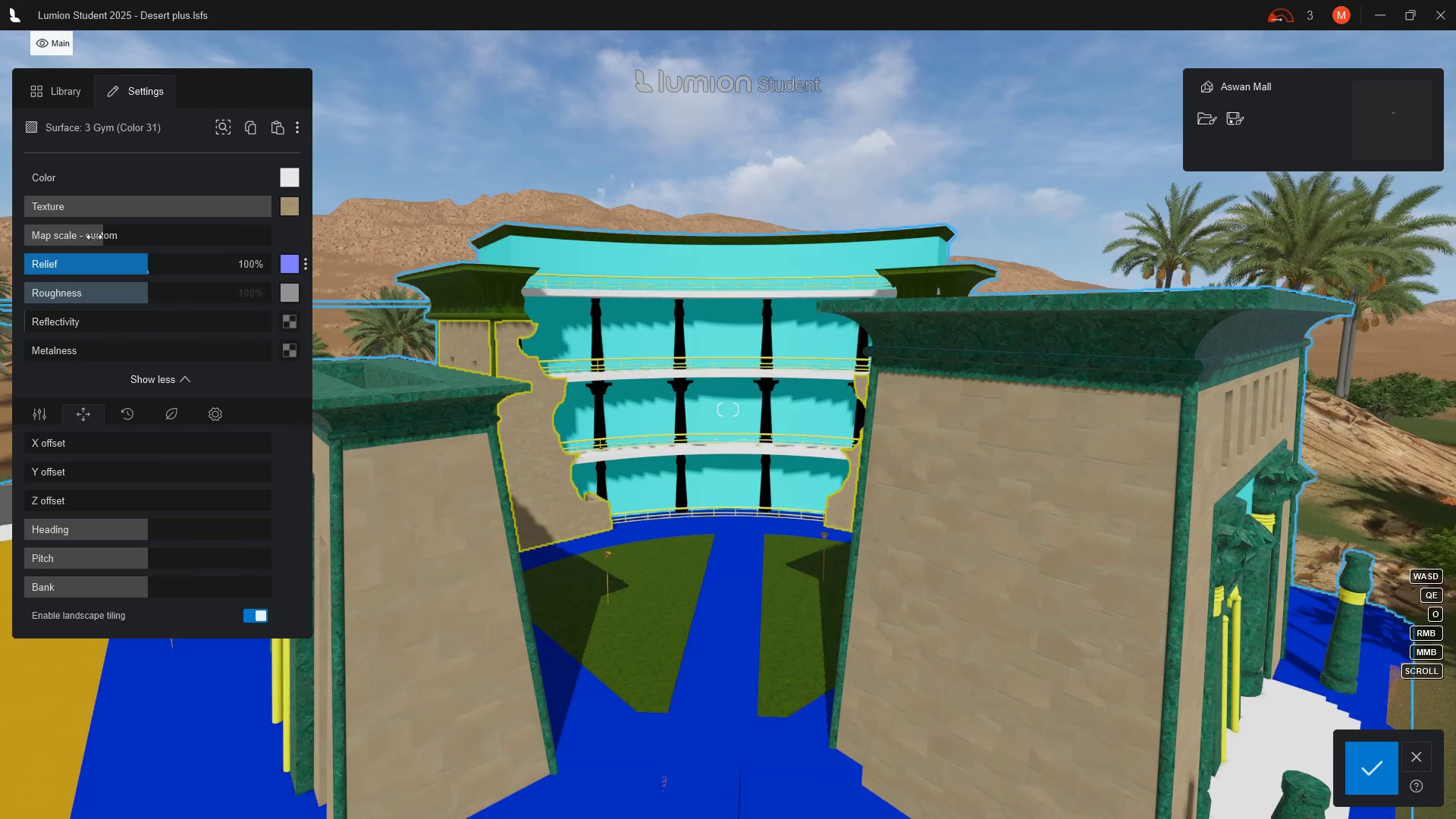 
left_click_drag(start_coordinate=[102, 237], to_coordinate=[111, 240])
 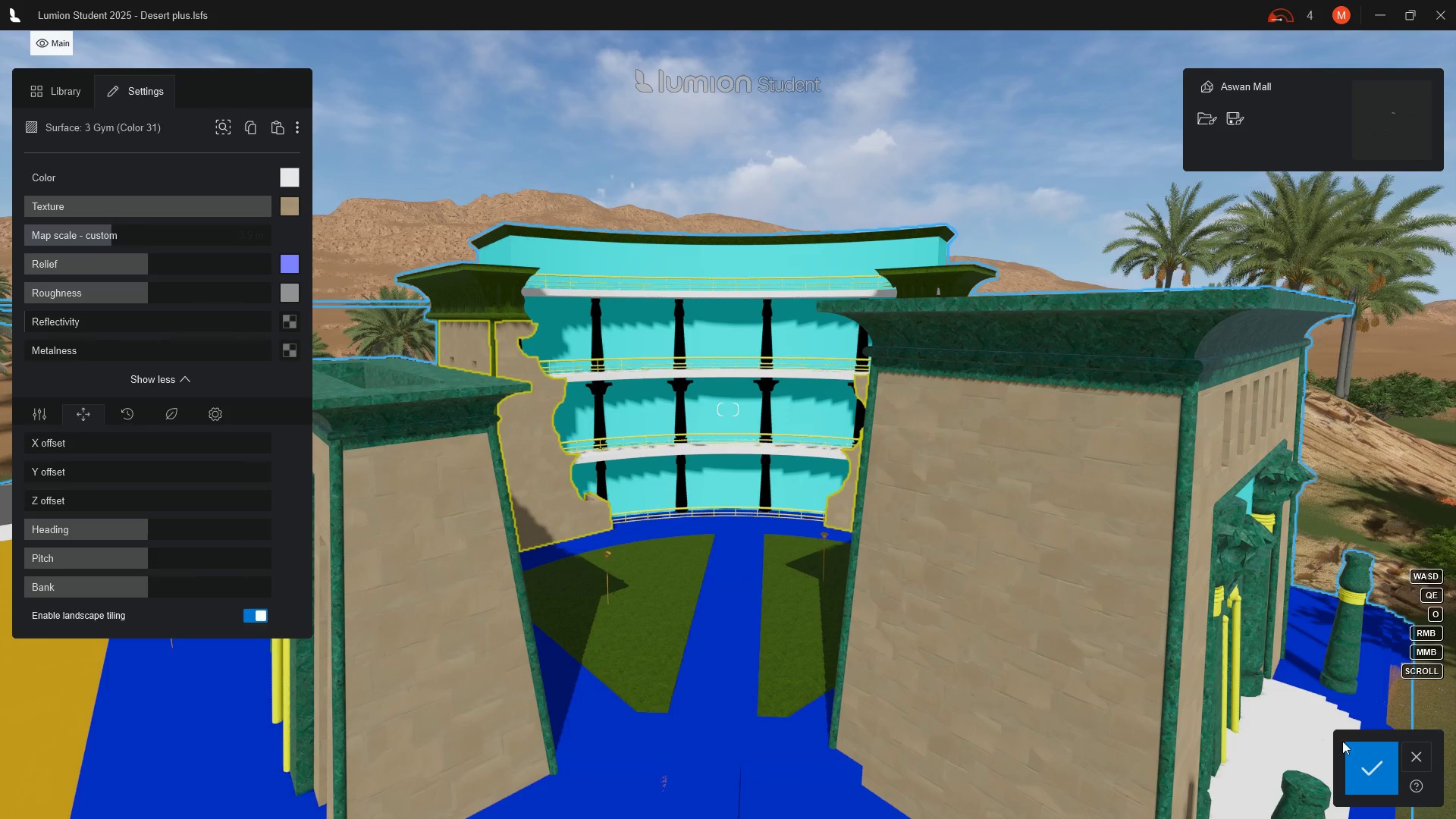 
left_click([1375, 774])
 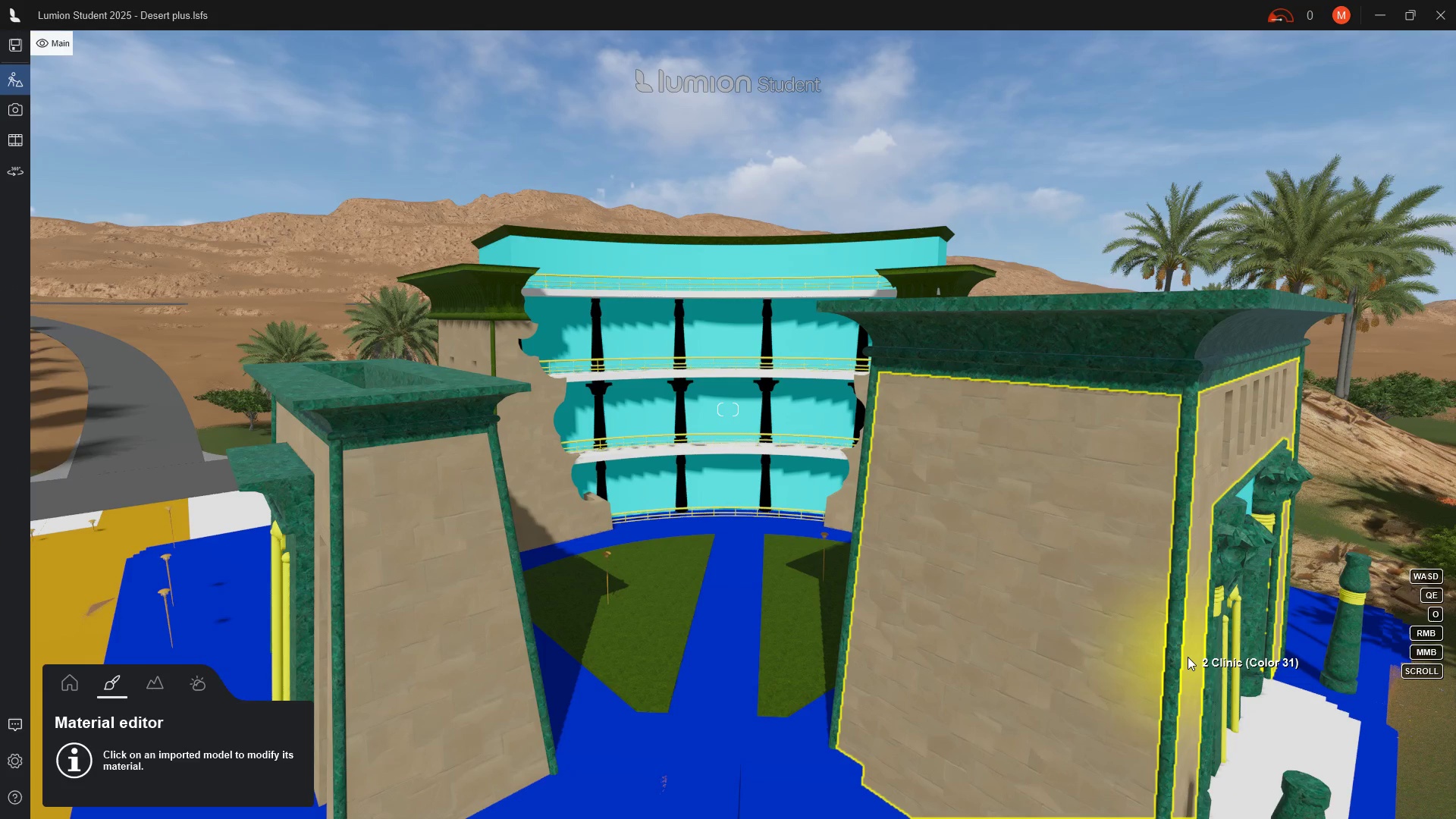 
hold_key(key=D, duration=1.51)
 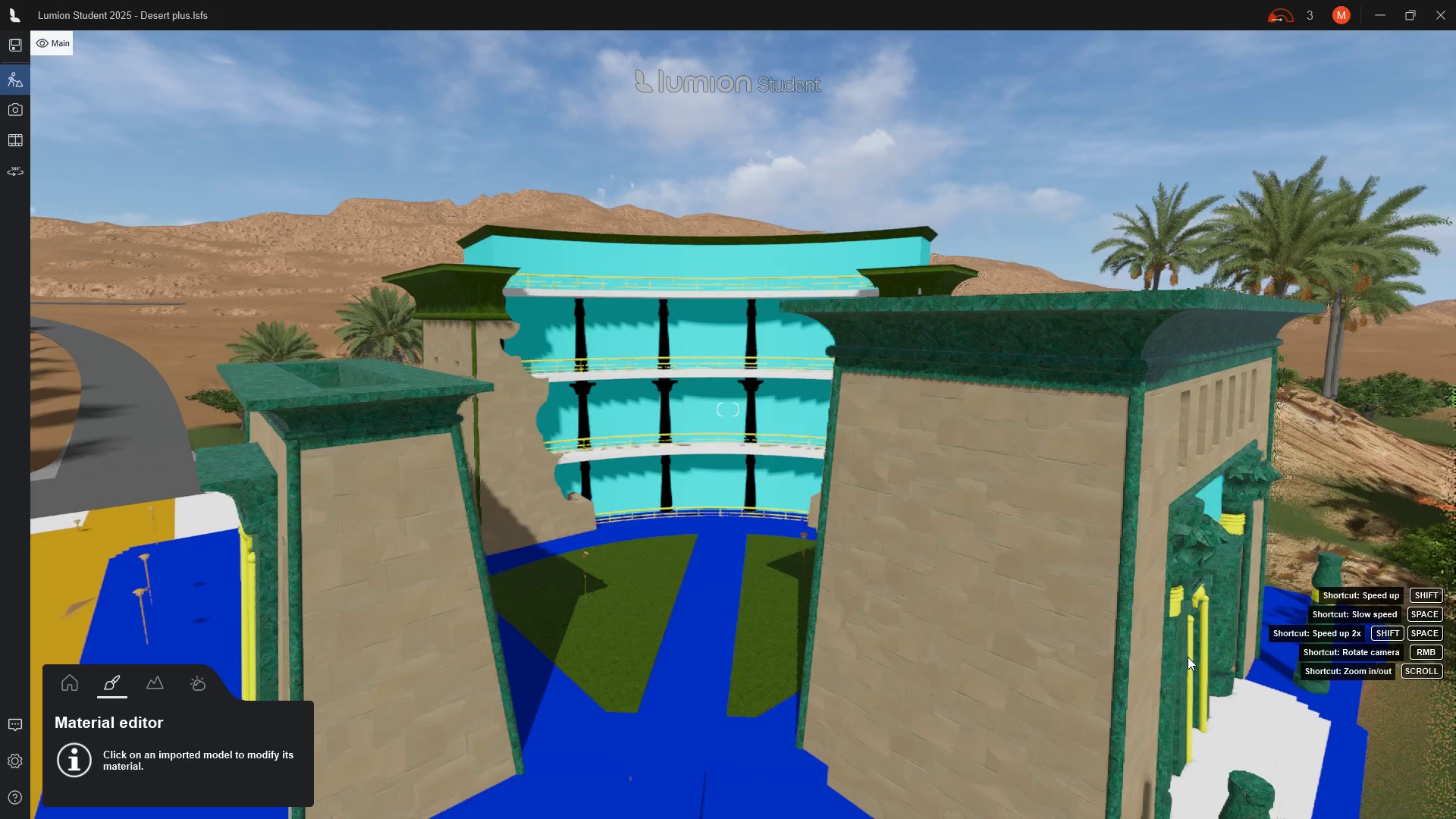 
hold_key(key=D, duration=4.24)
 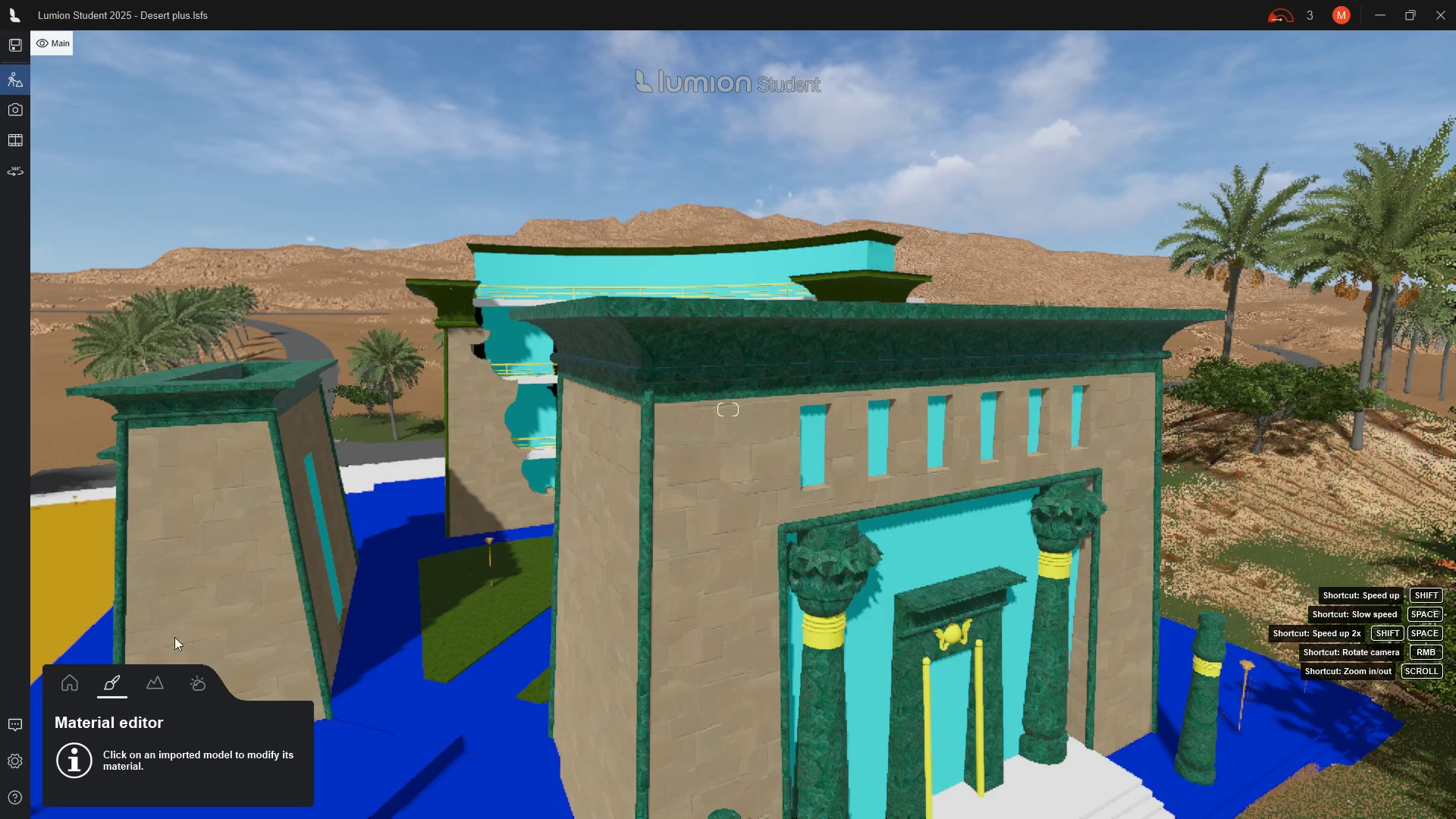 
hold_key(key=ShiftLeft, duration=4.06)
 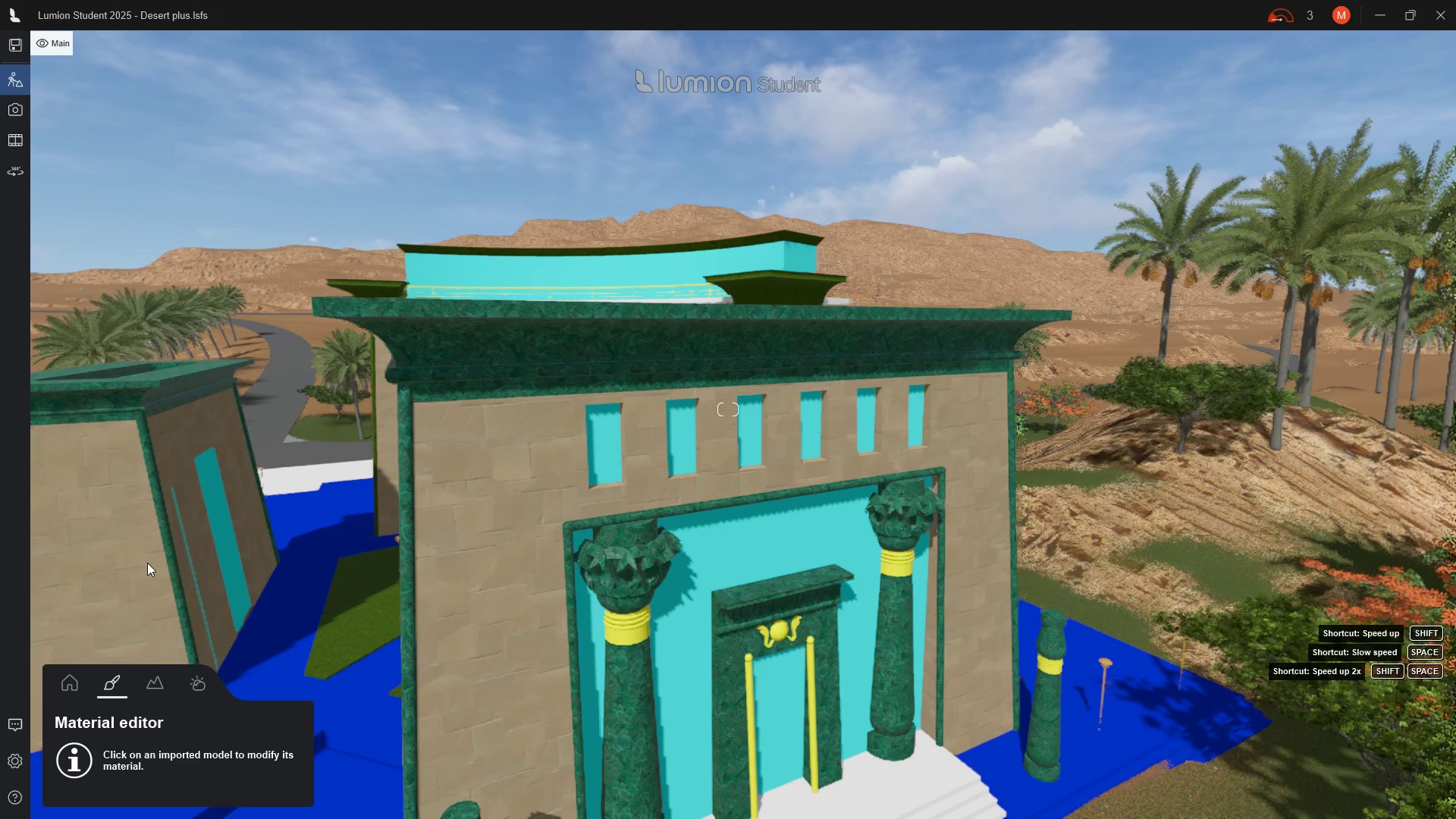 
left_click([110, 684])
 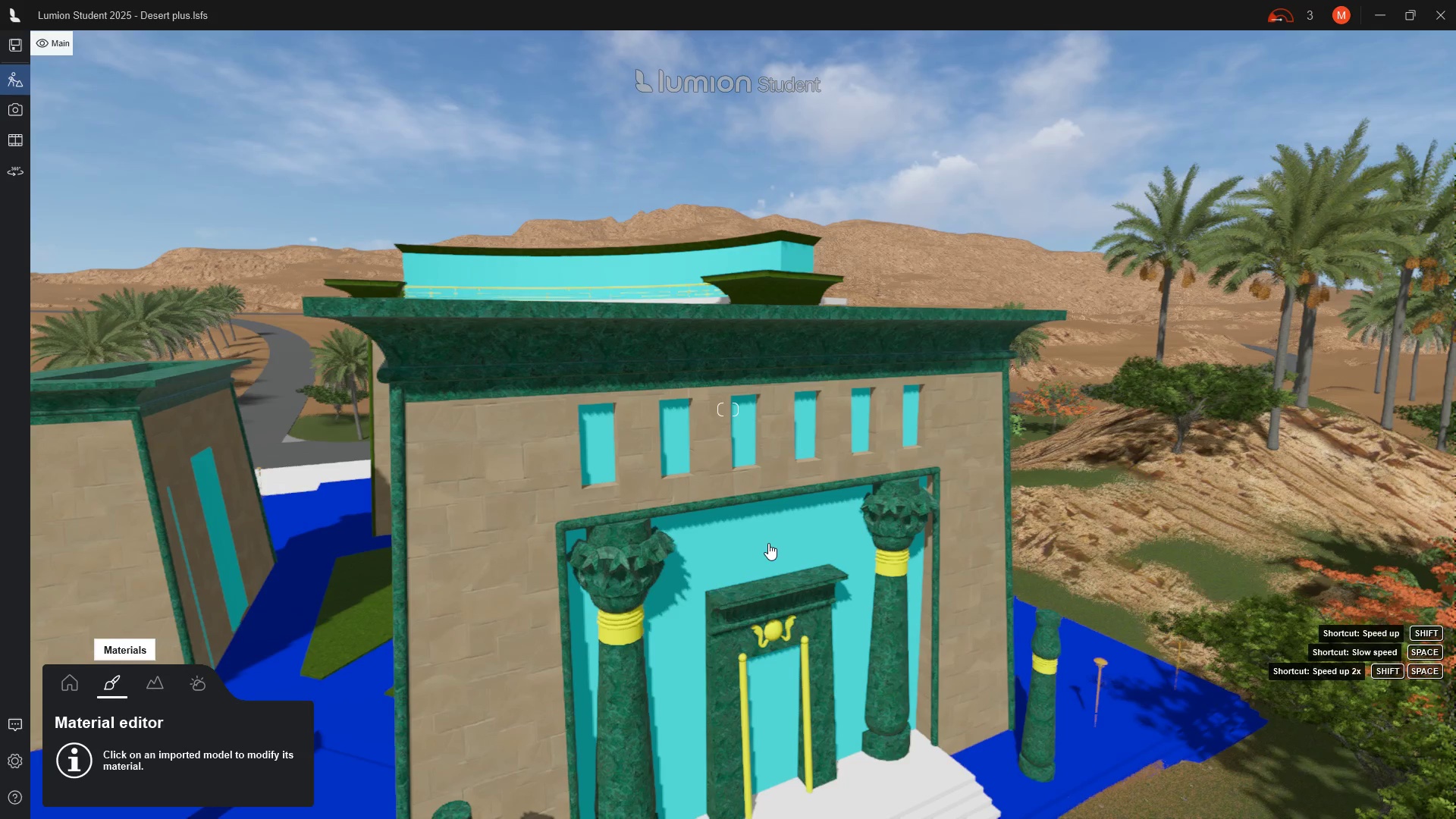 
left_click([768, 543])
 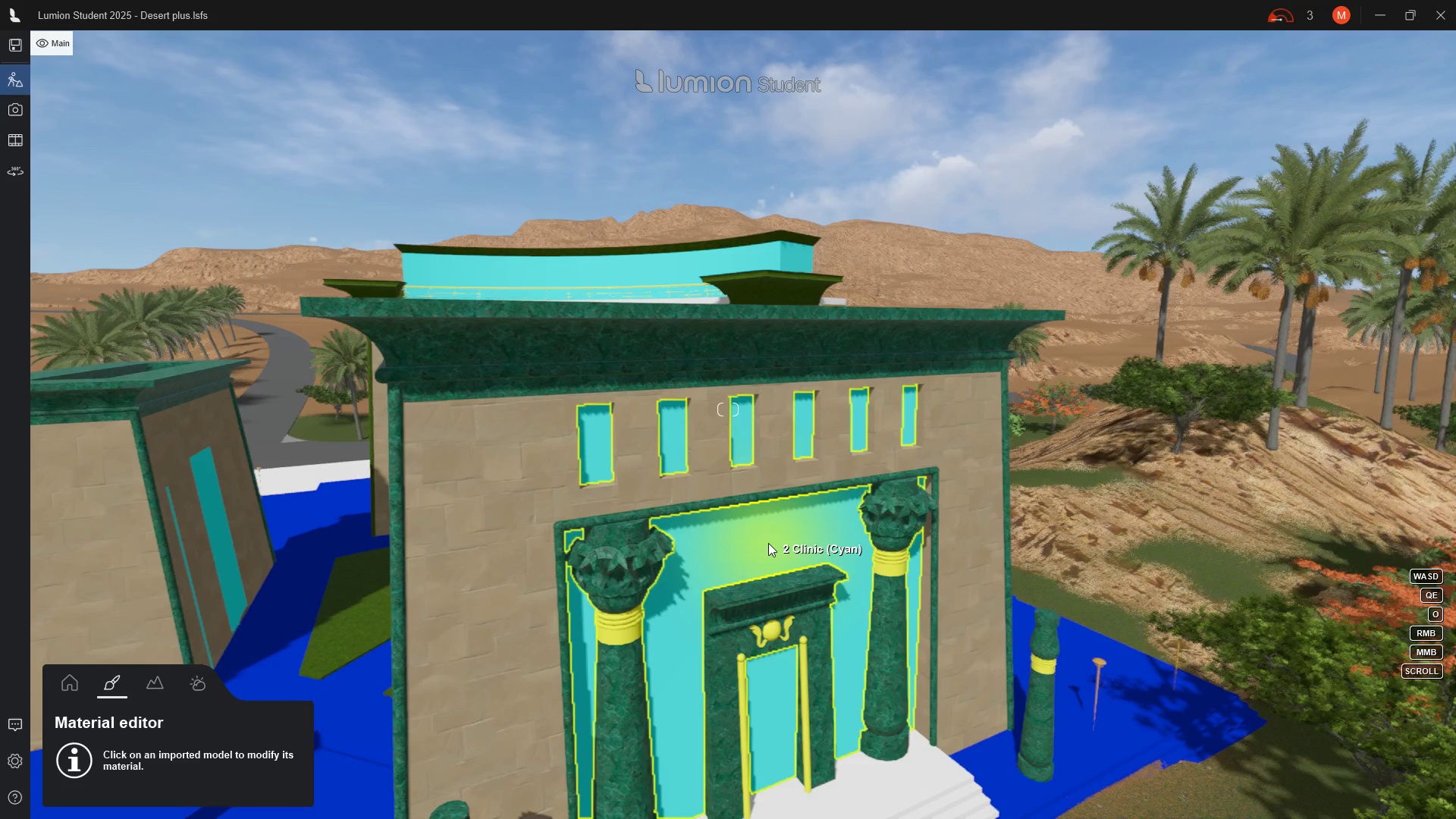 
left_click([768, 543])
 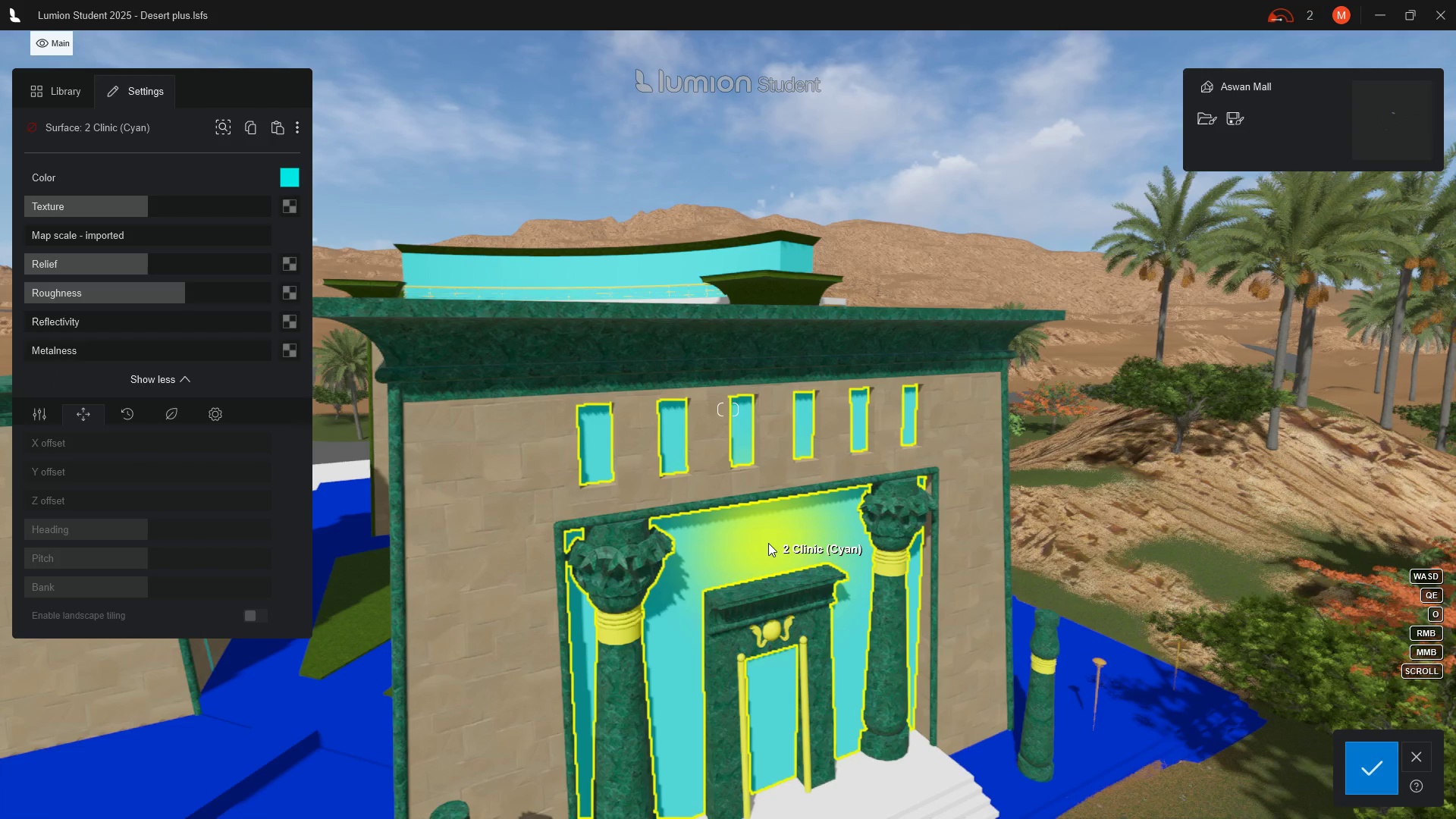 
hold_key(key=ControlLeft, duration=4.11)
left_click([613, 271])
 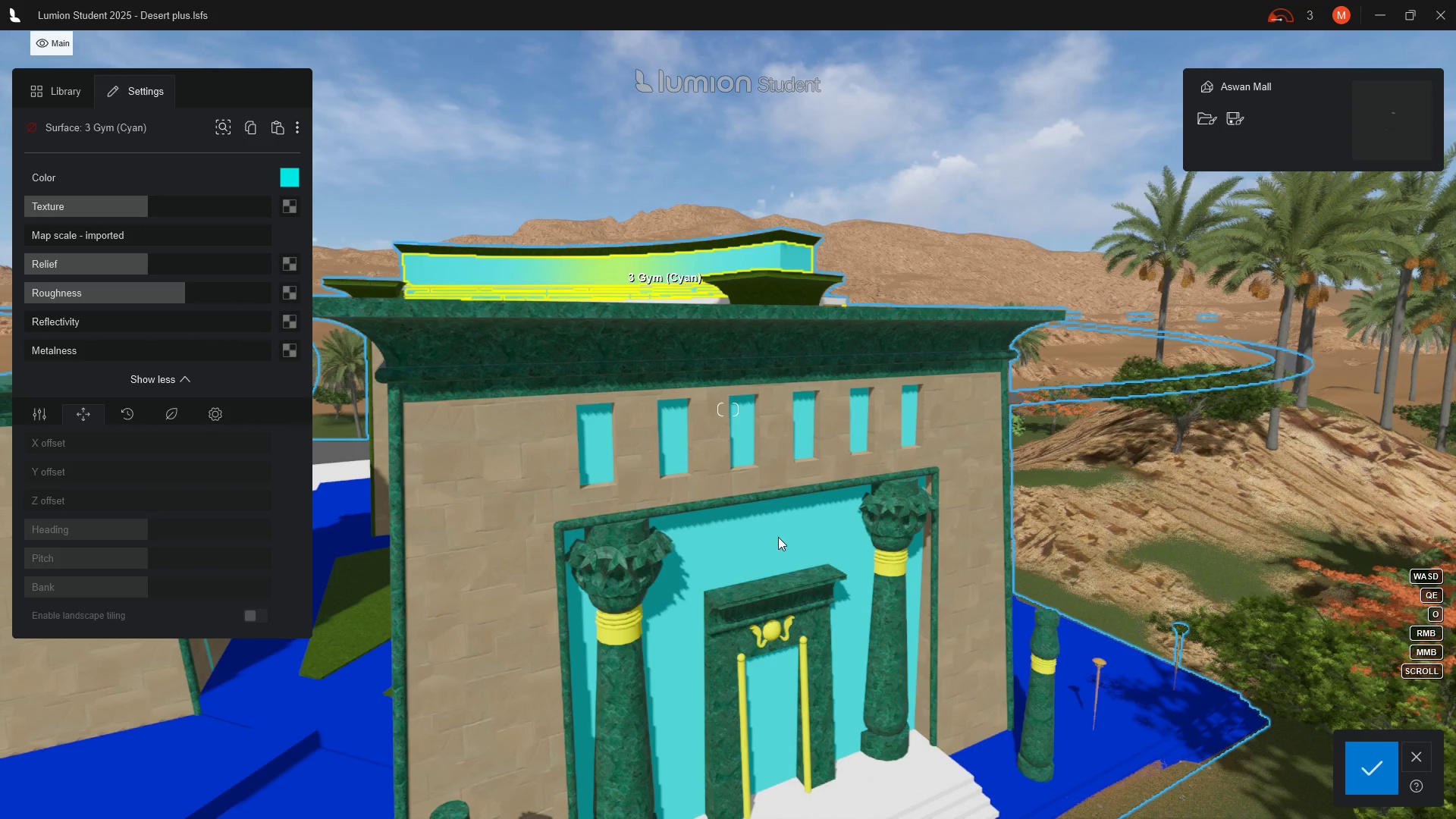 
hold_key(key=ShiftLeft, duration=4.89)
left_click([780, 542])
 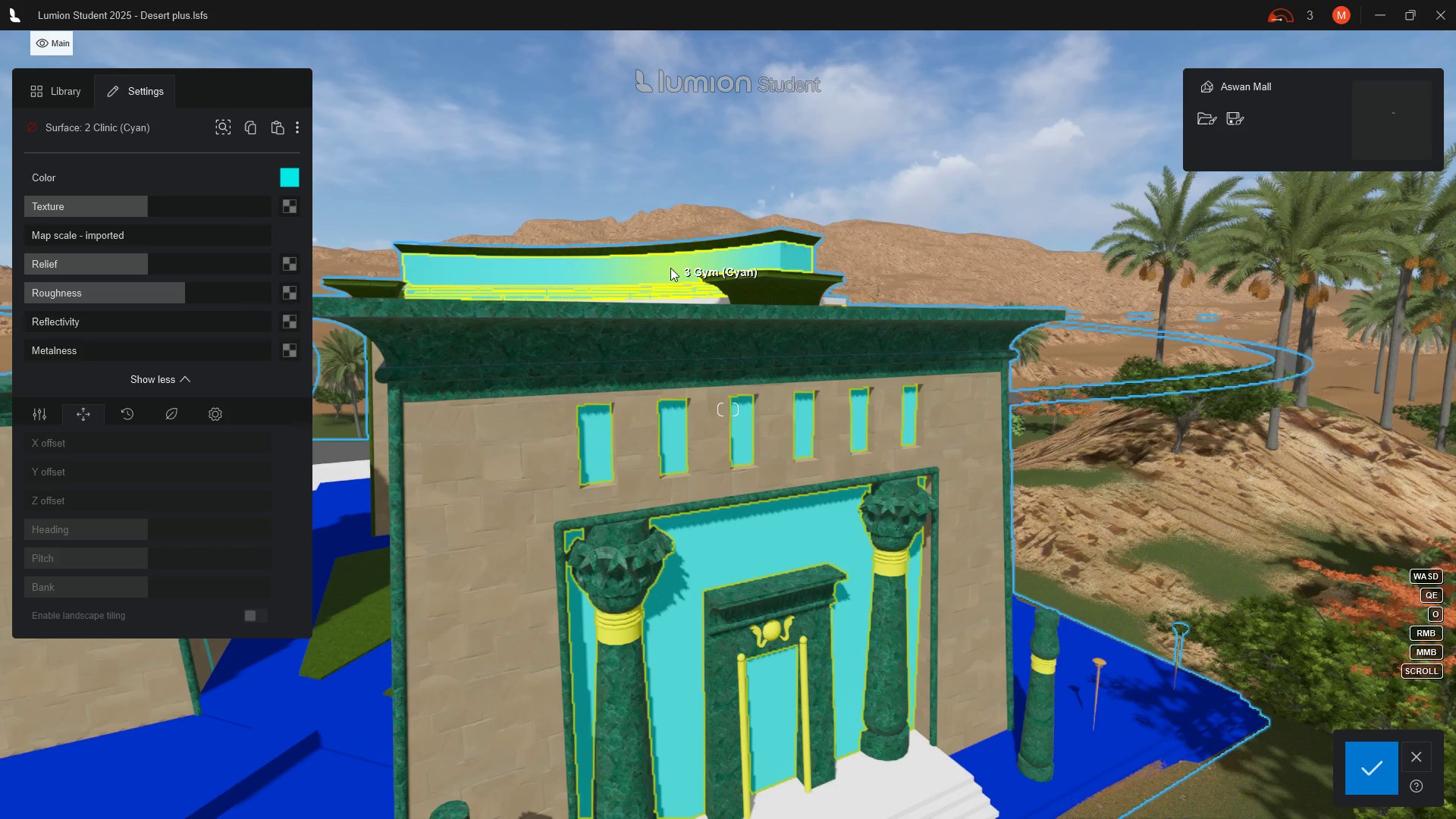 
left_click([673, 268])
 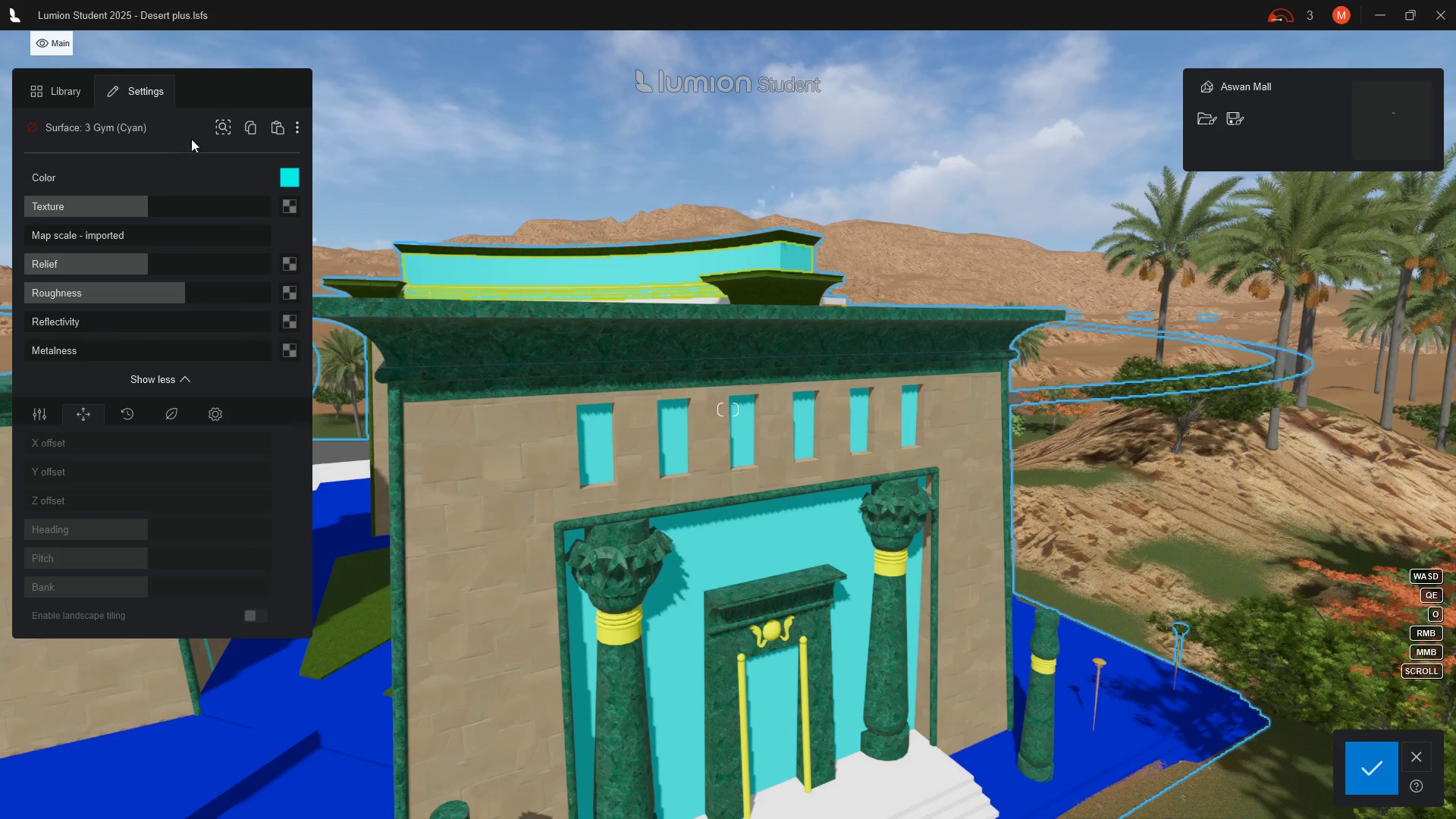 
left_click([72, 91])
 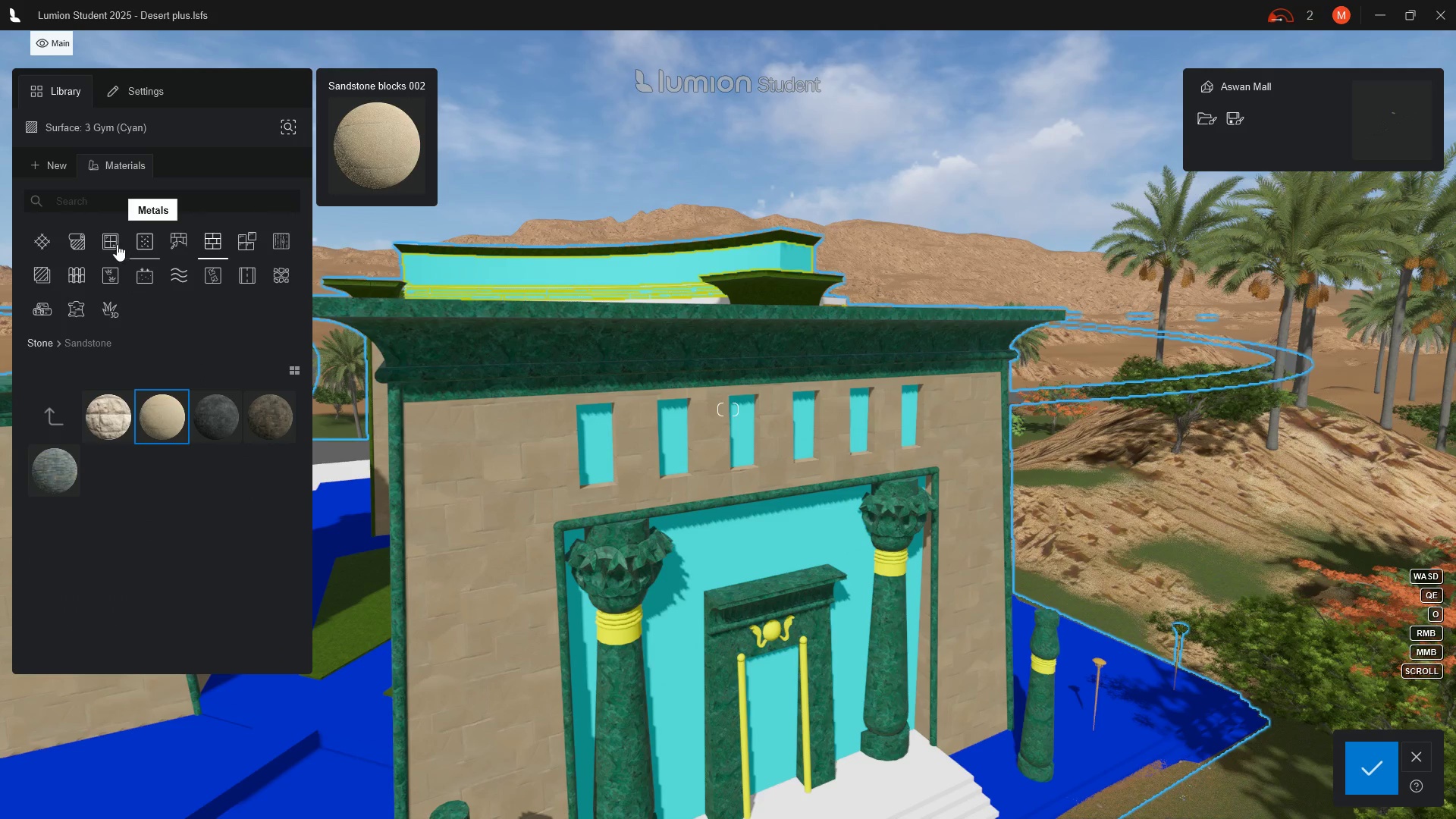 
left_click([111, 244])
 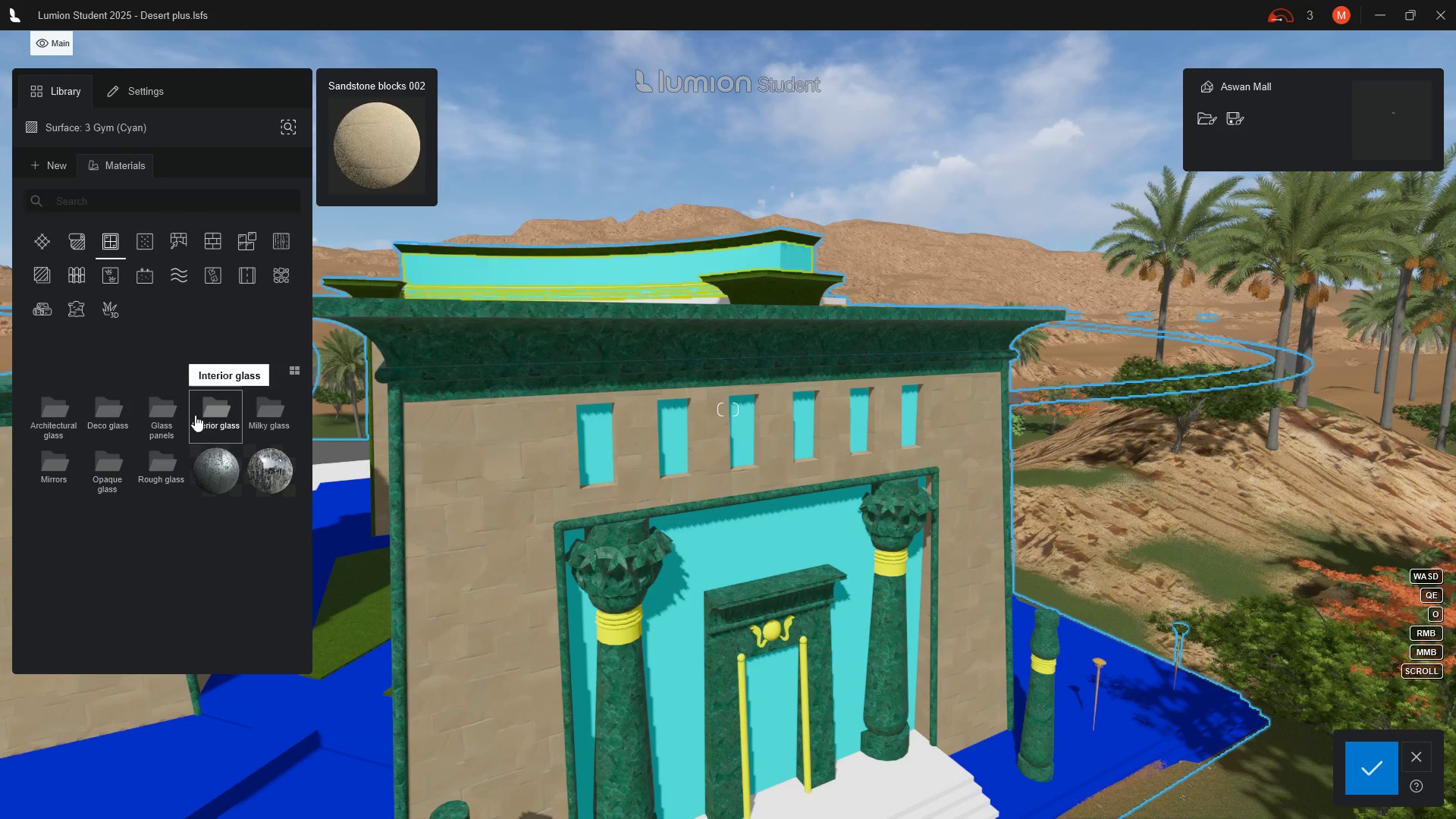 
mouse_move([256, 419])
 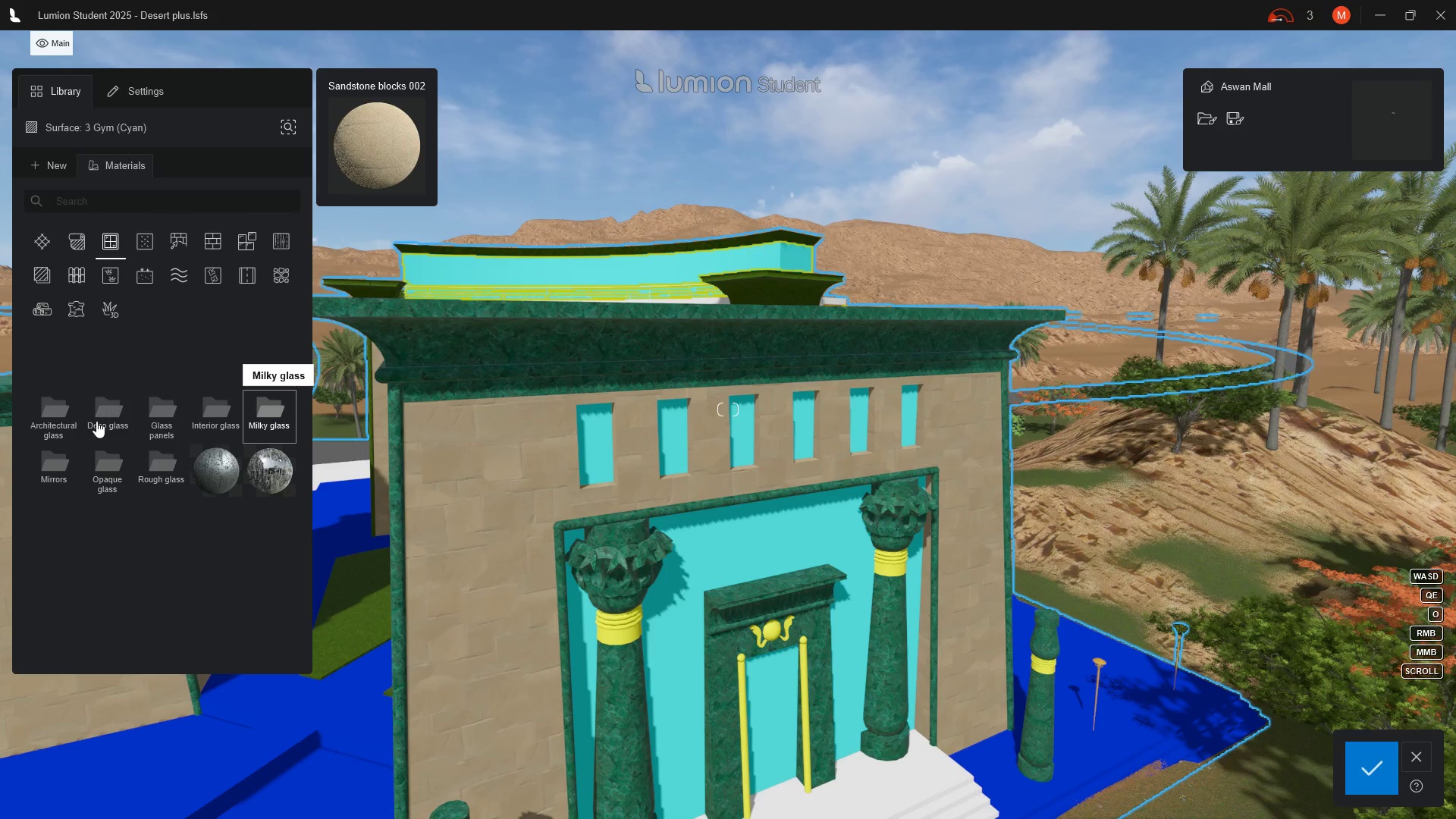 
mouse_move([83, 444])
 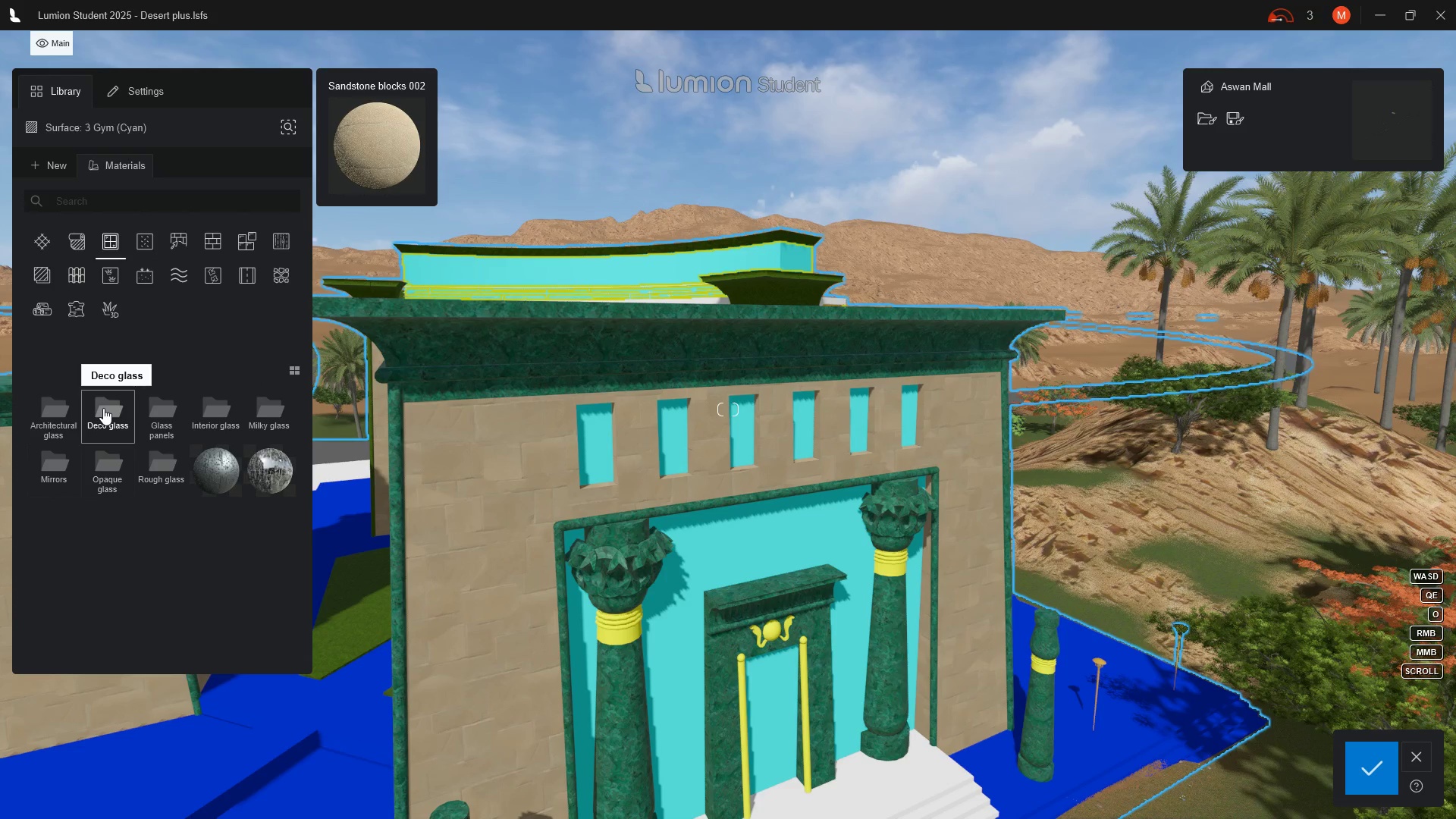 
left_click([103, 408])
 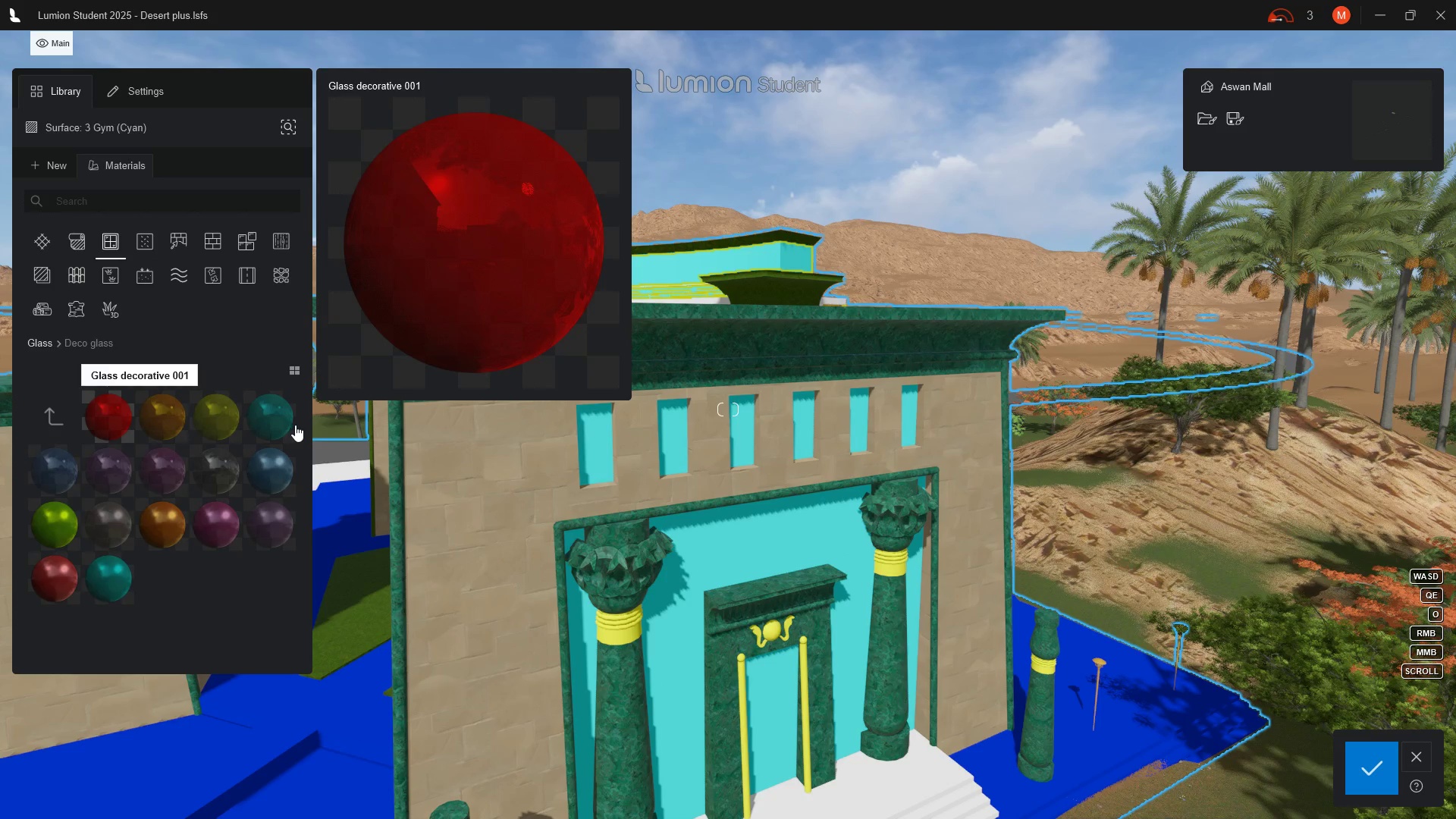 
left_click([272, 425])
 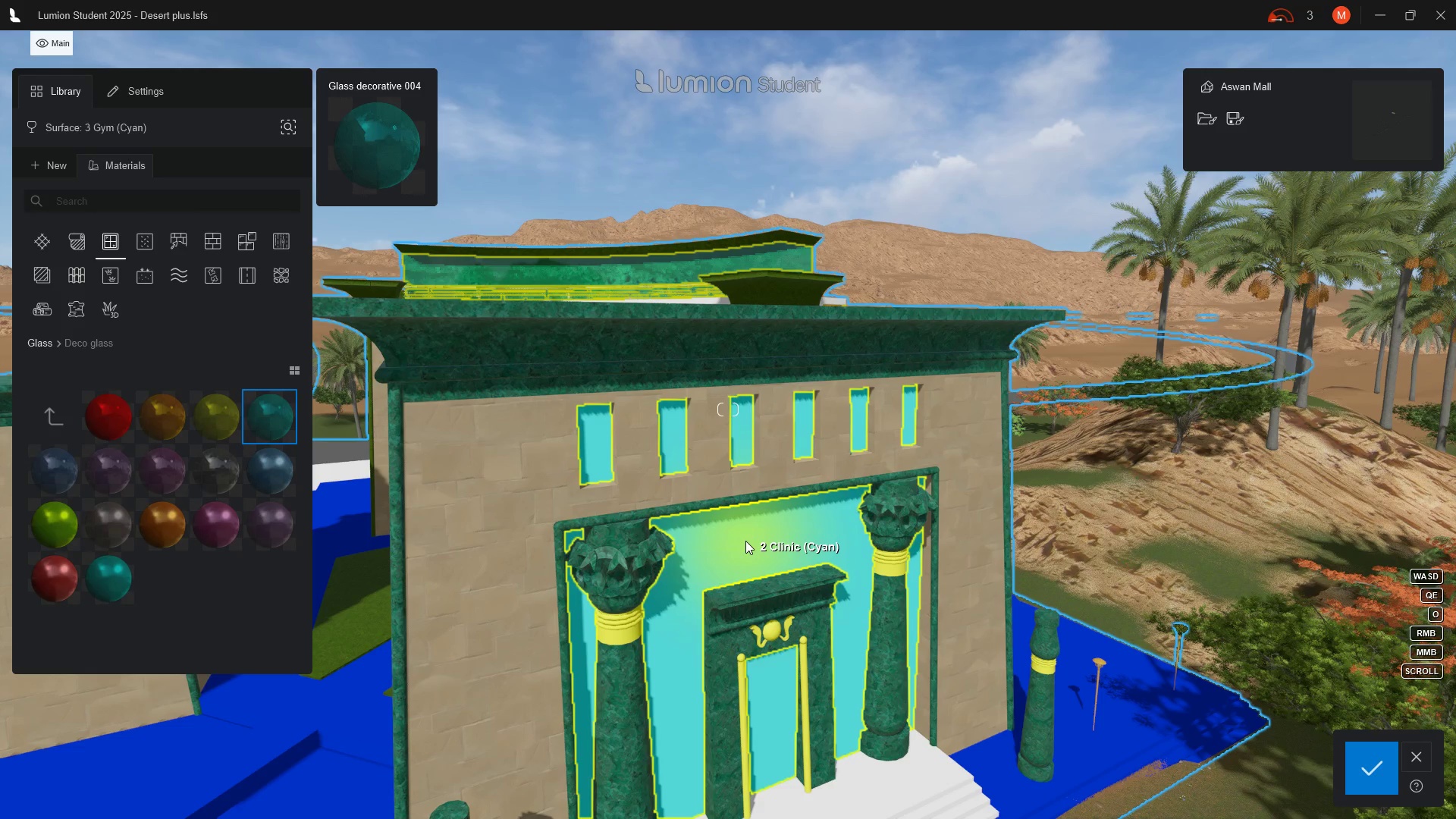 
wait(6.02)
 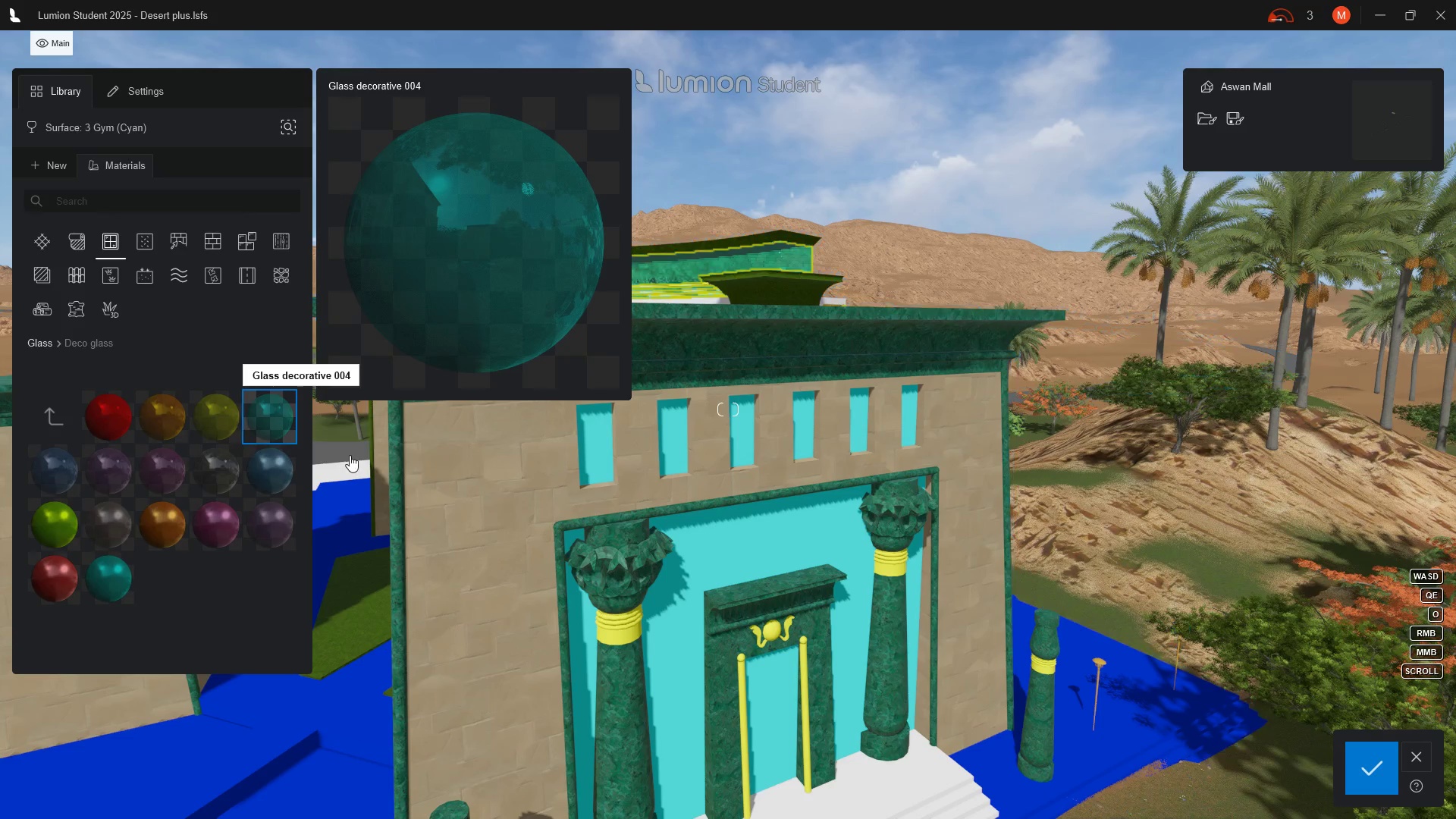 
hold_key(key=A, duration=1.5)
 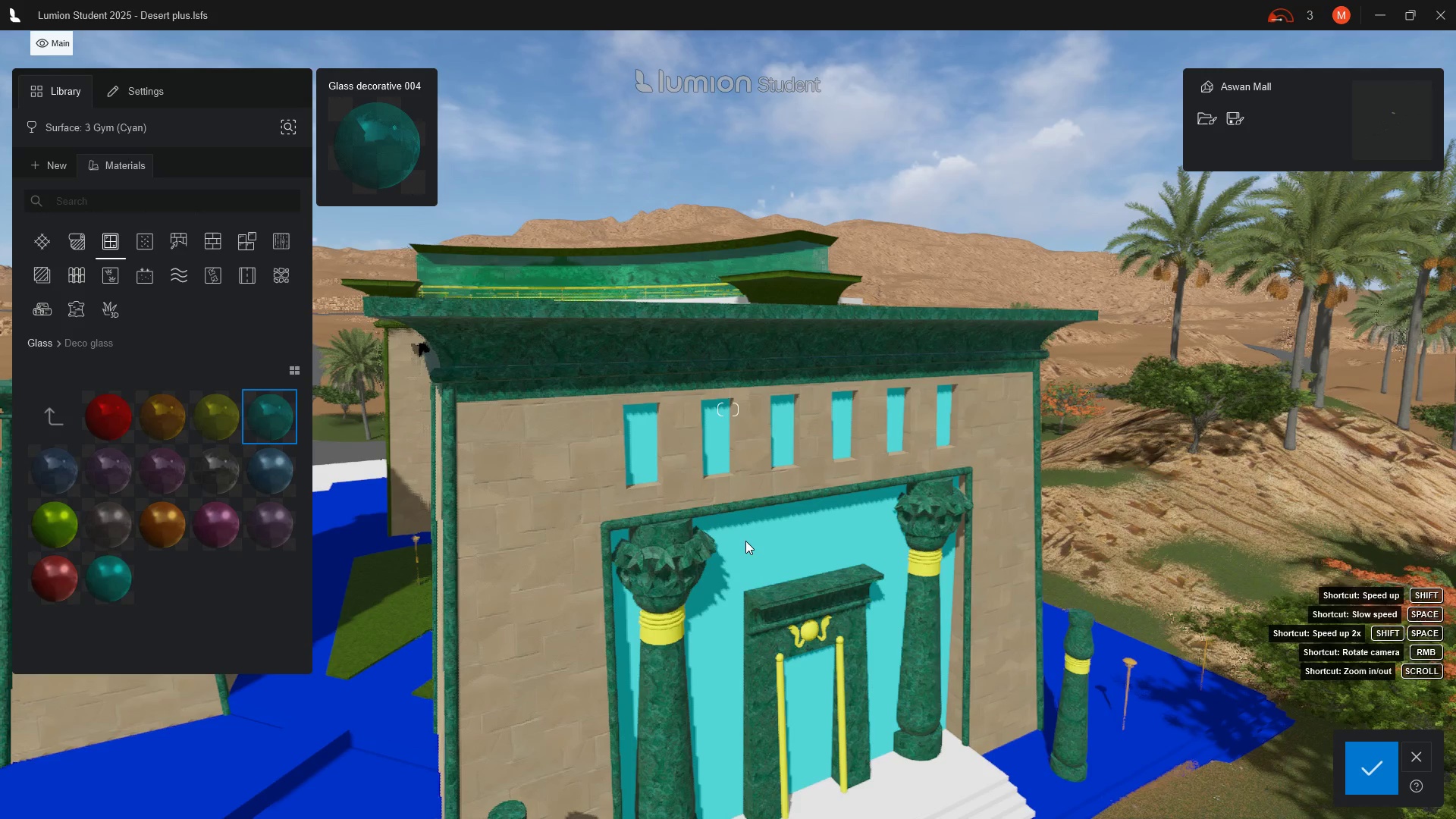 
hold_key(key=A, duration=1.52)
 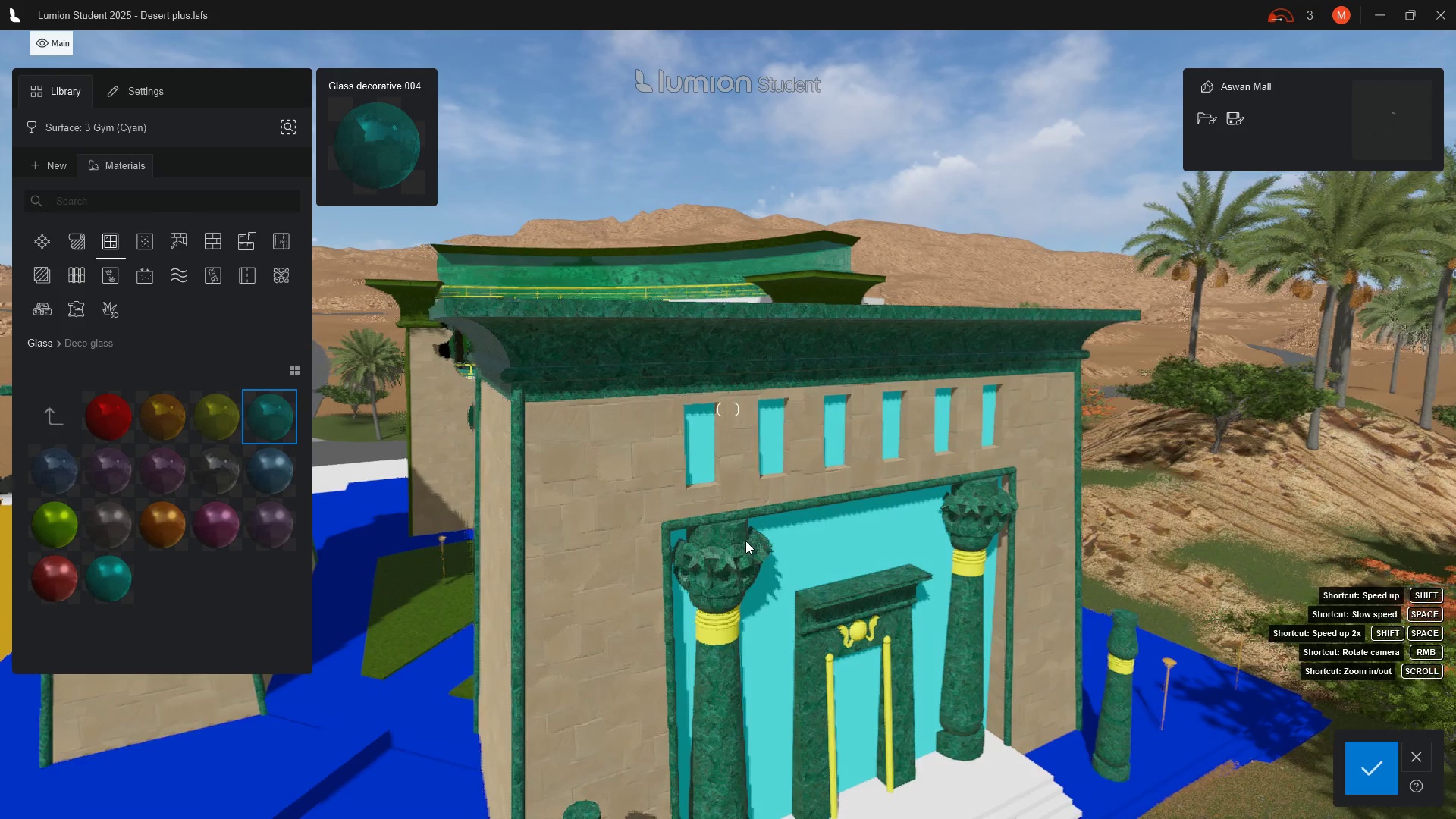 
hold_key(key=A, duration=1.5)
 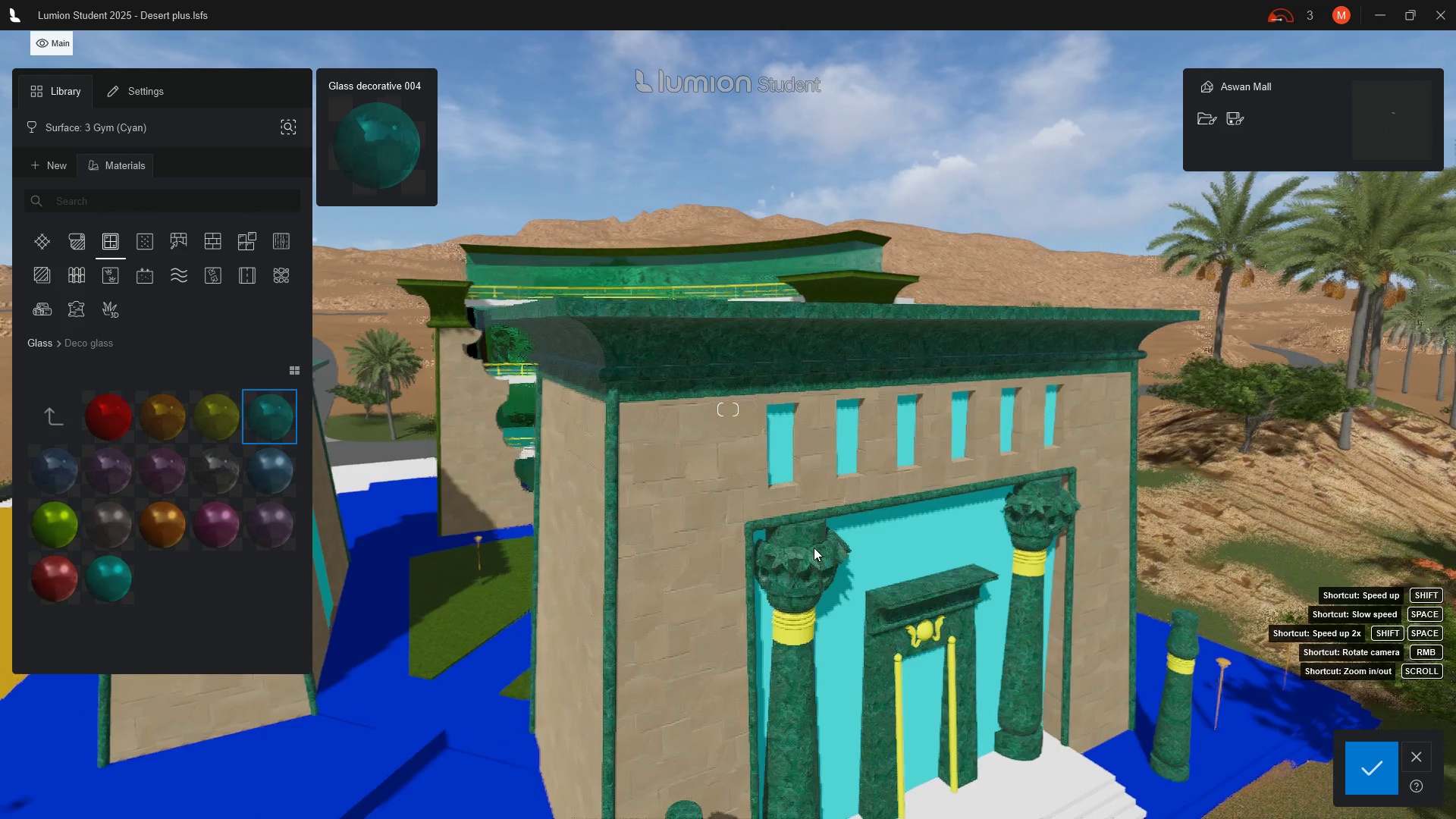 
hold_key(key=A, duration=1.51)
 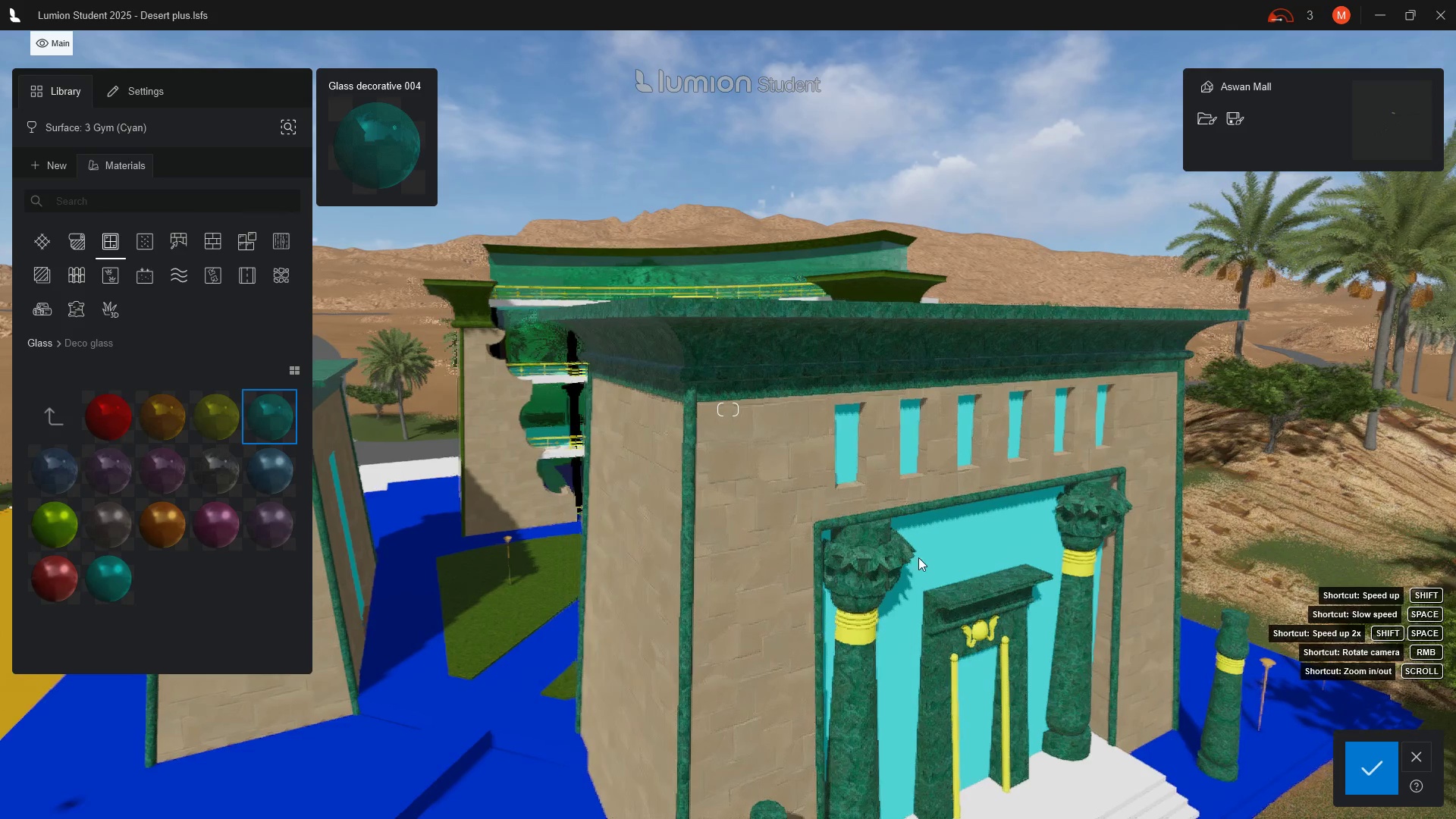 
hold_key(key=A, duration=1.5)
 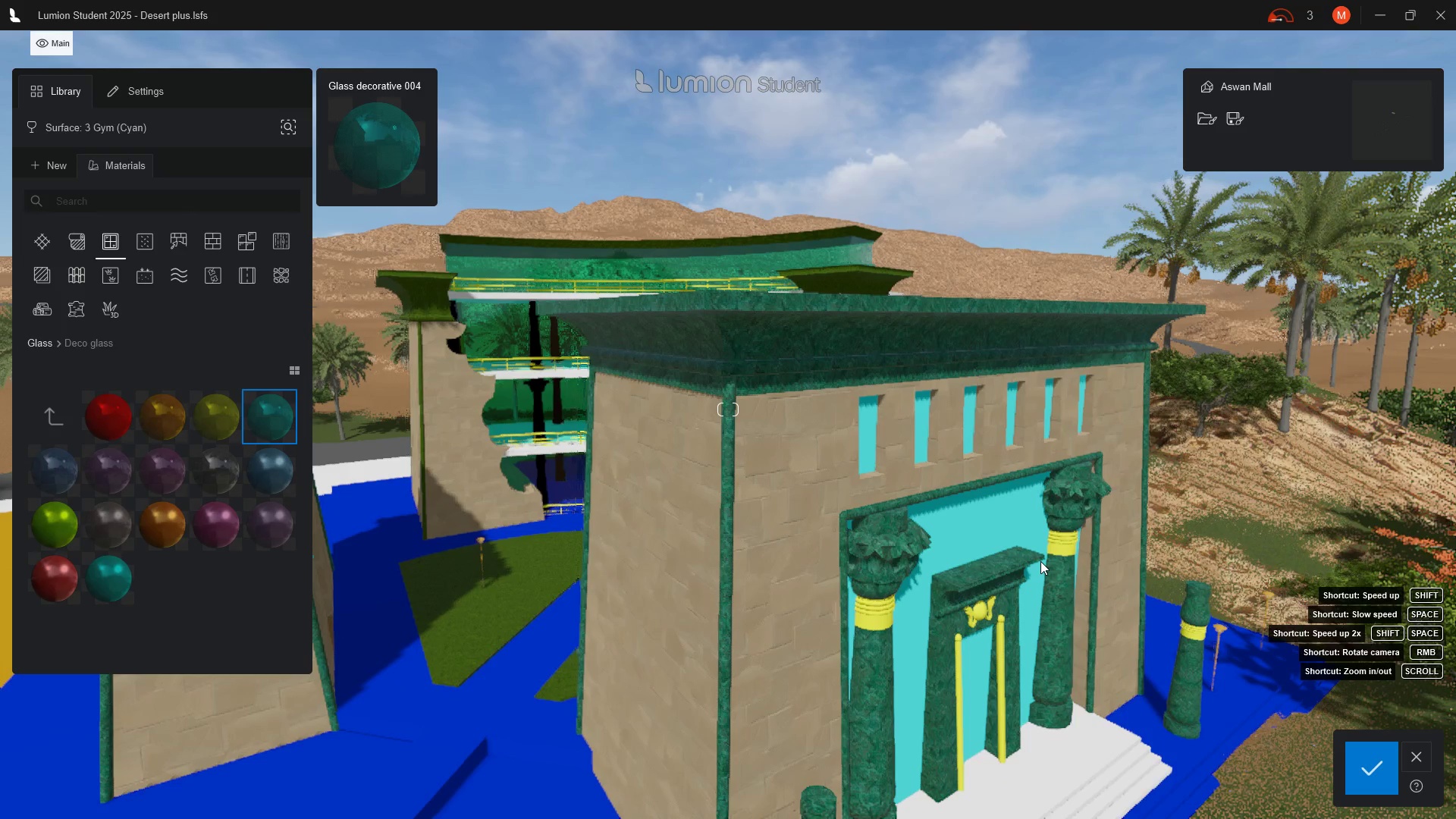 
hold_key(key=A, duration=0.77)
 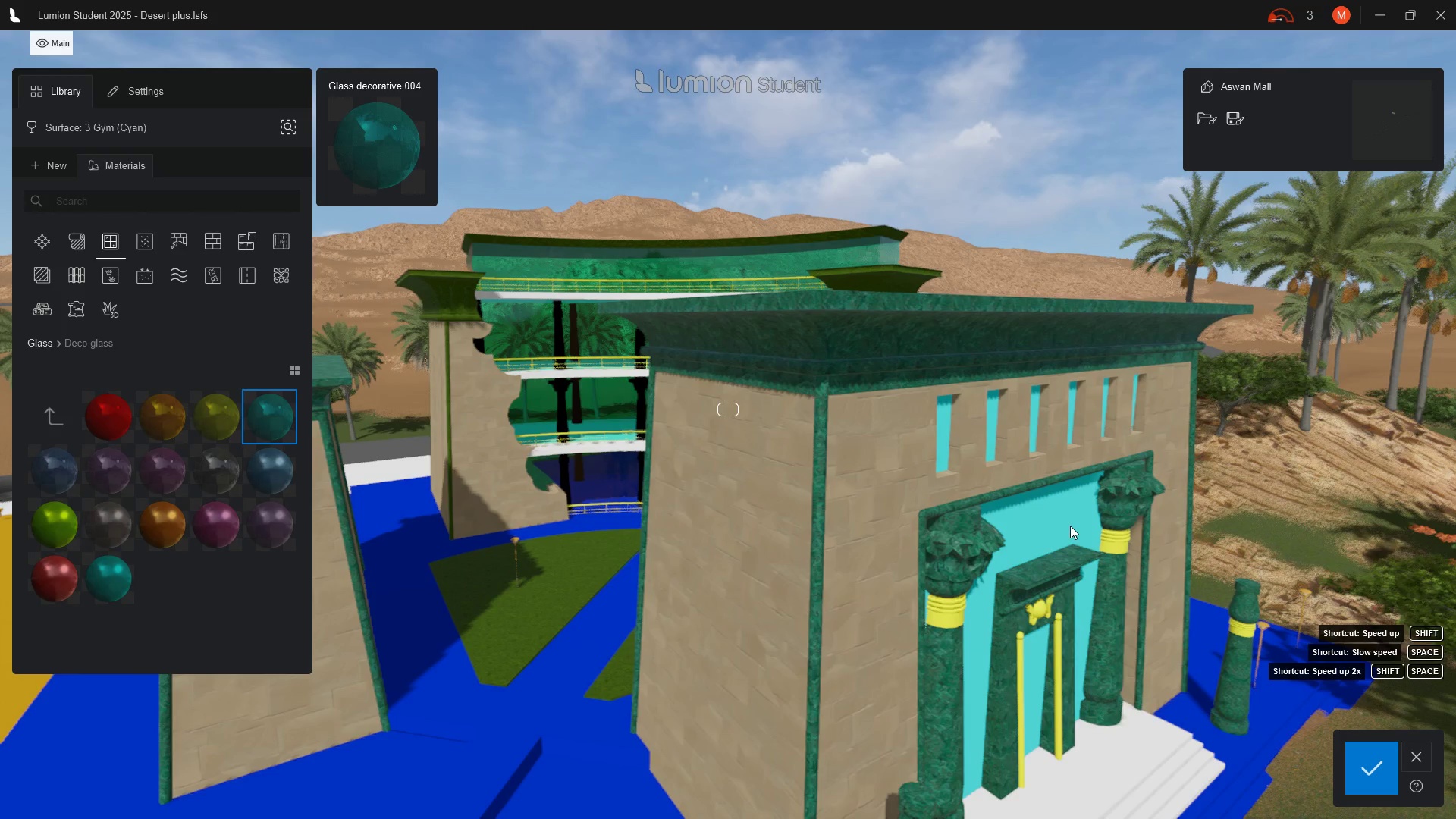 
wait(7.44)
 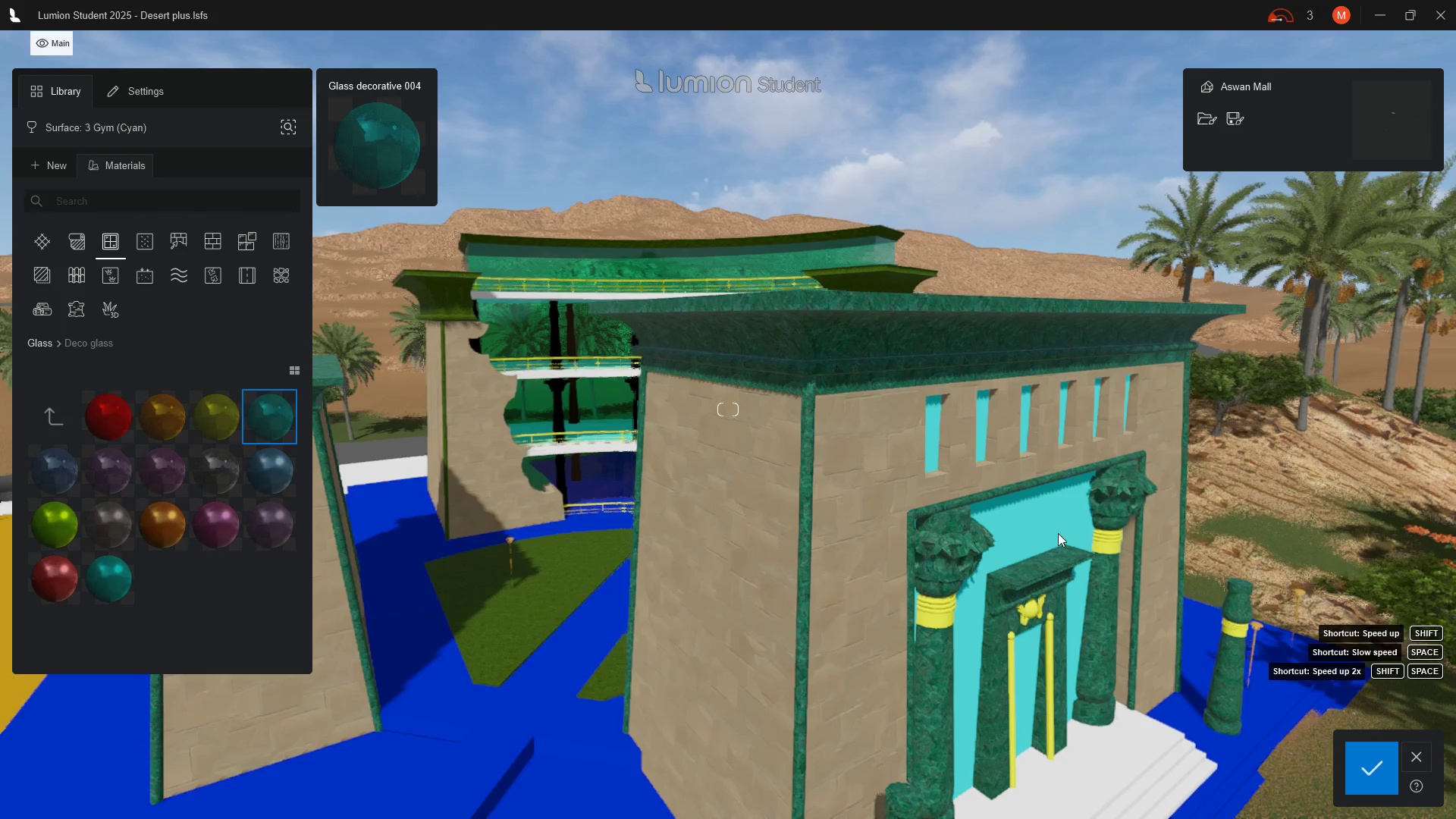 
left_click([1070, 526])
 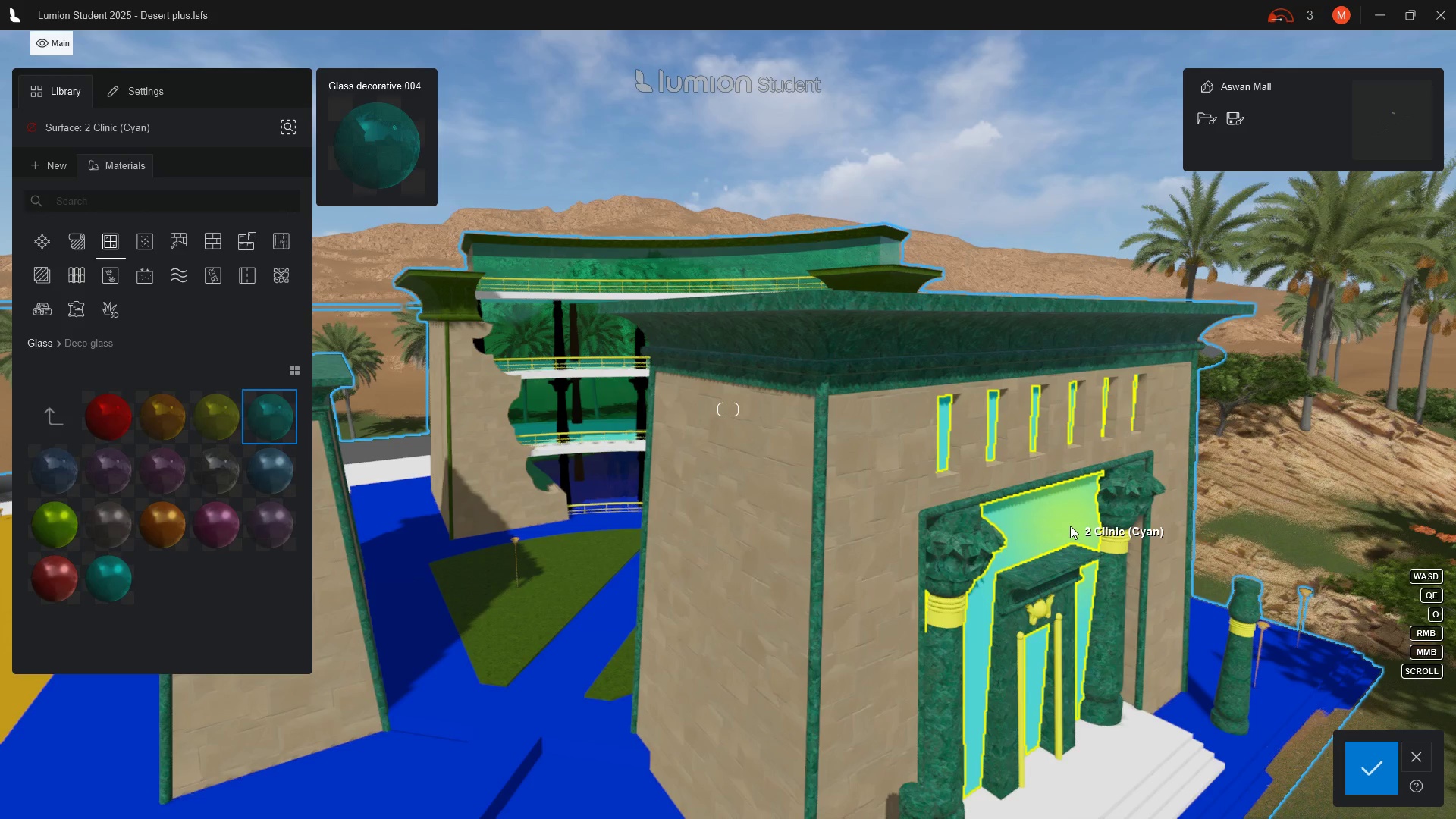 
left_click([1050, 522])
 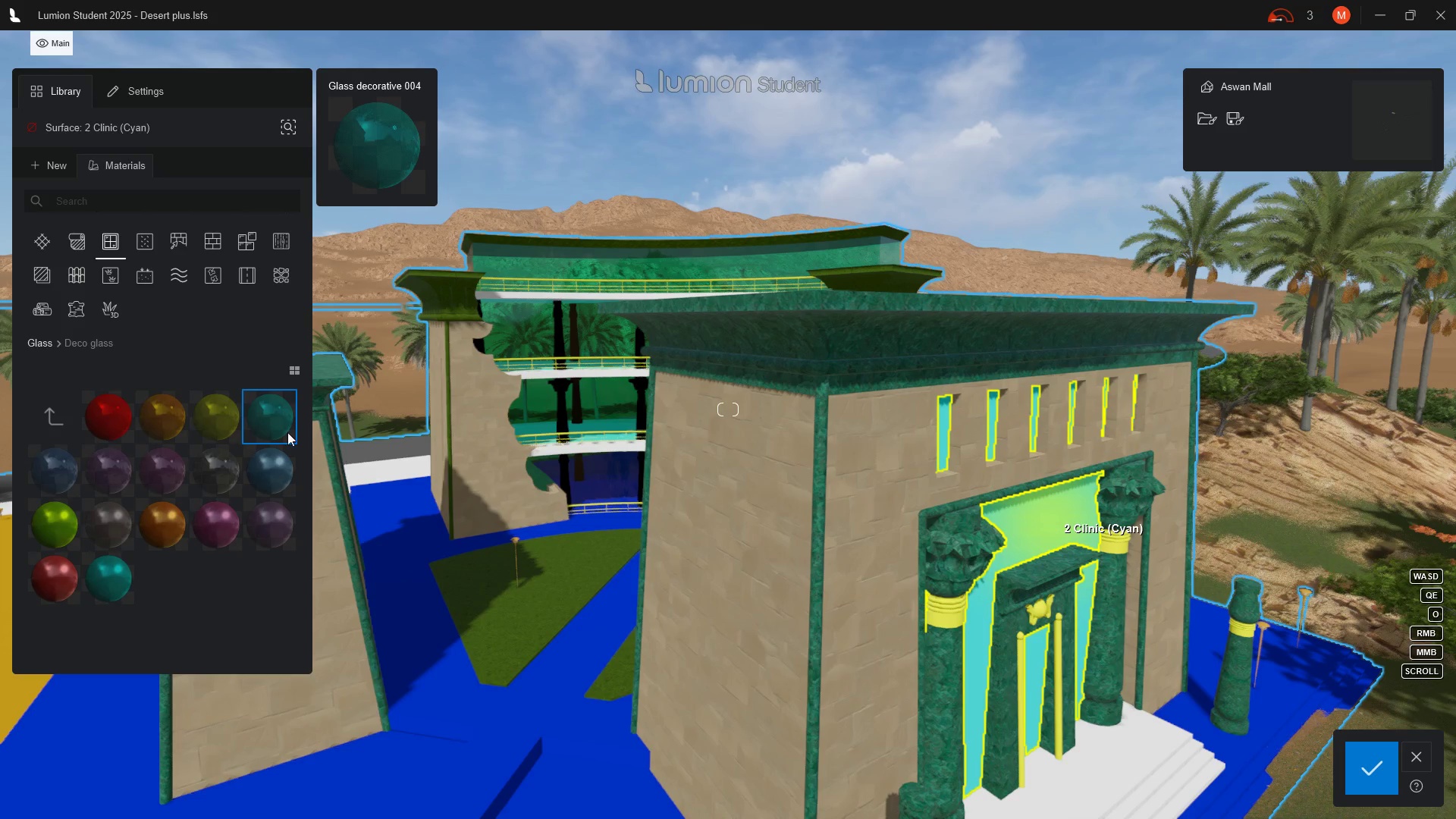 
left_click([282, 422])
 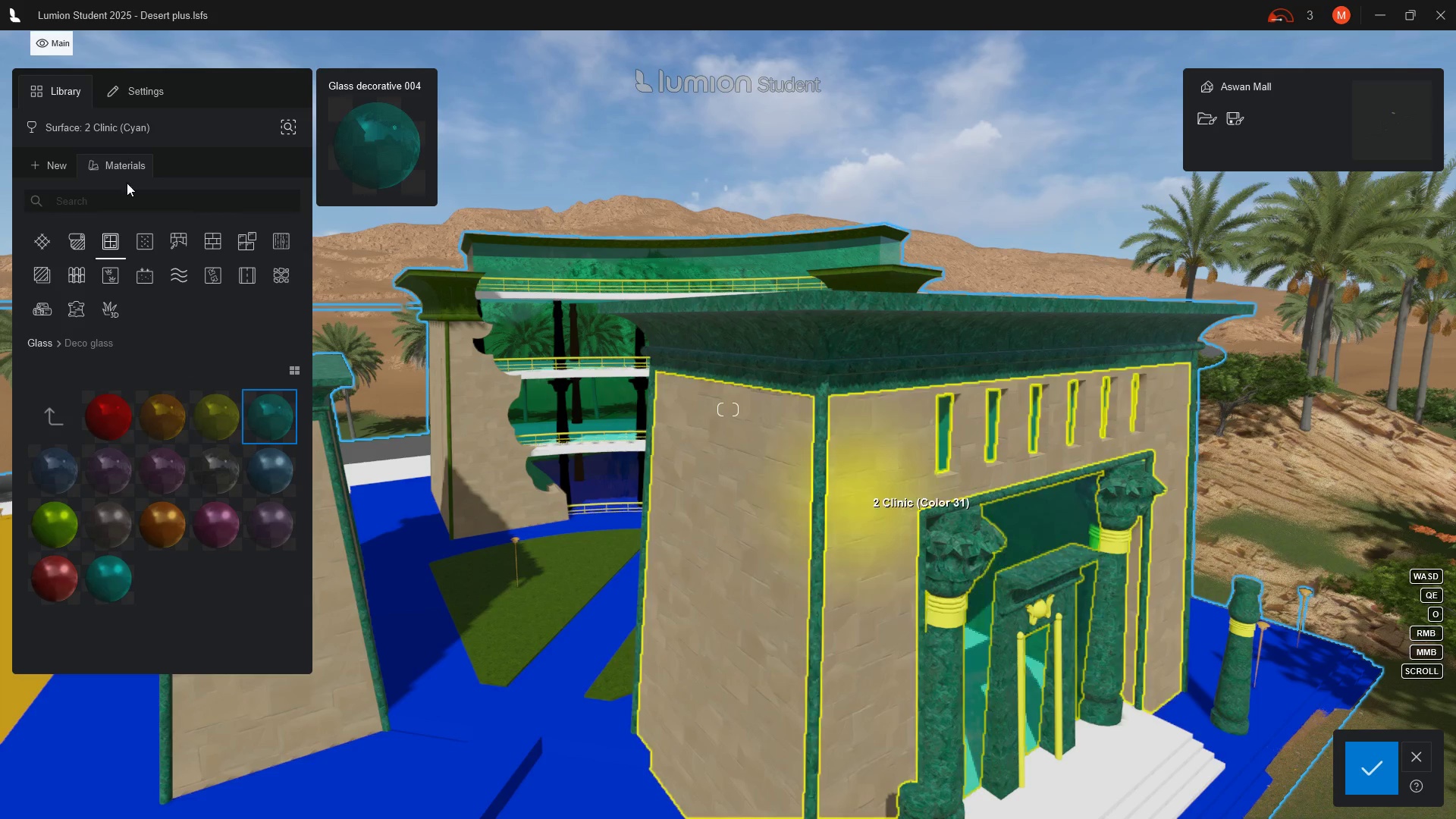 
wait(7.59)
 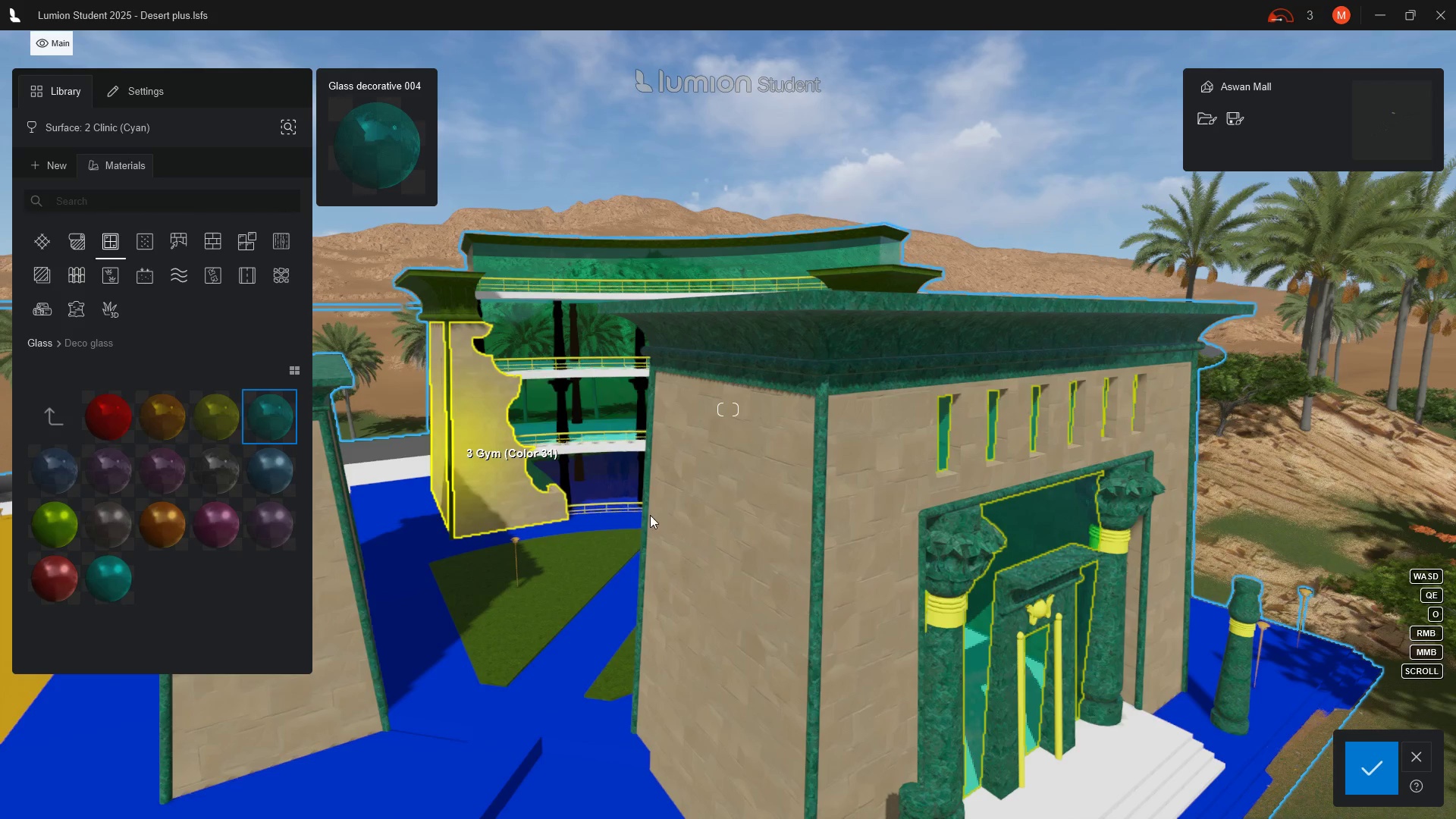 
left_click([140, 83])
 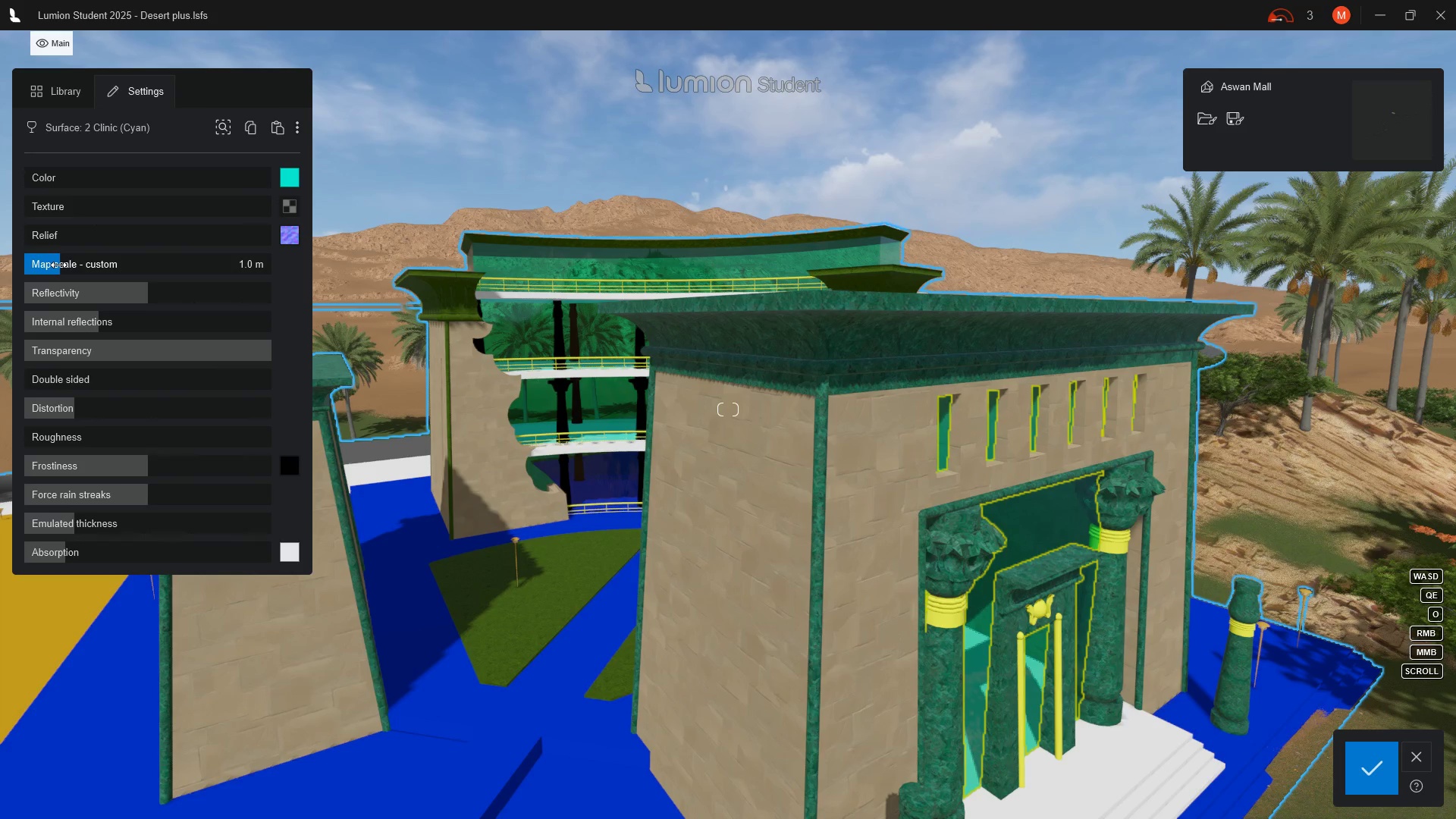 
mouse_move([285, 215])
 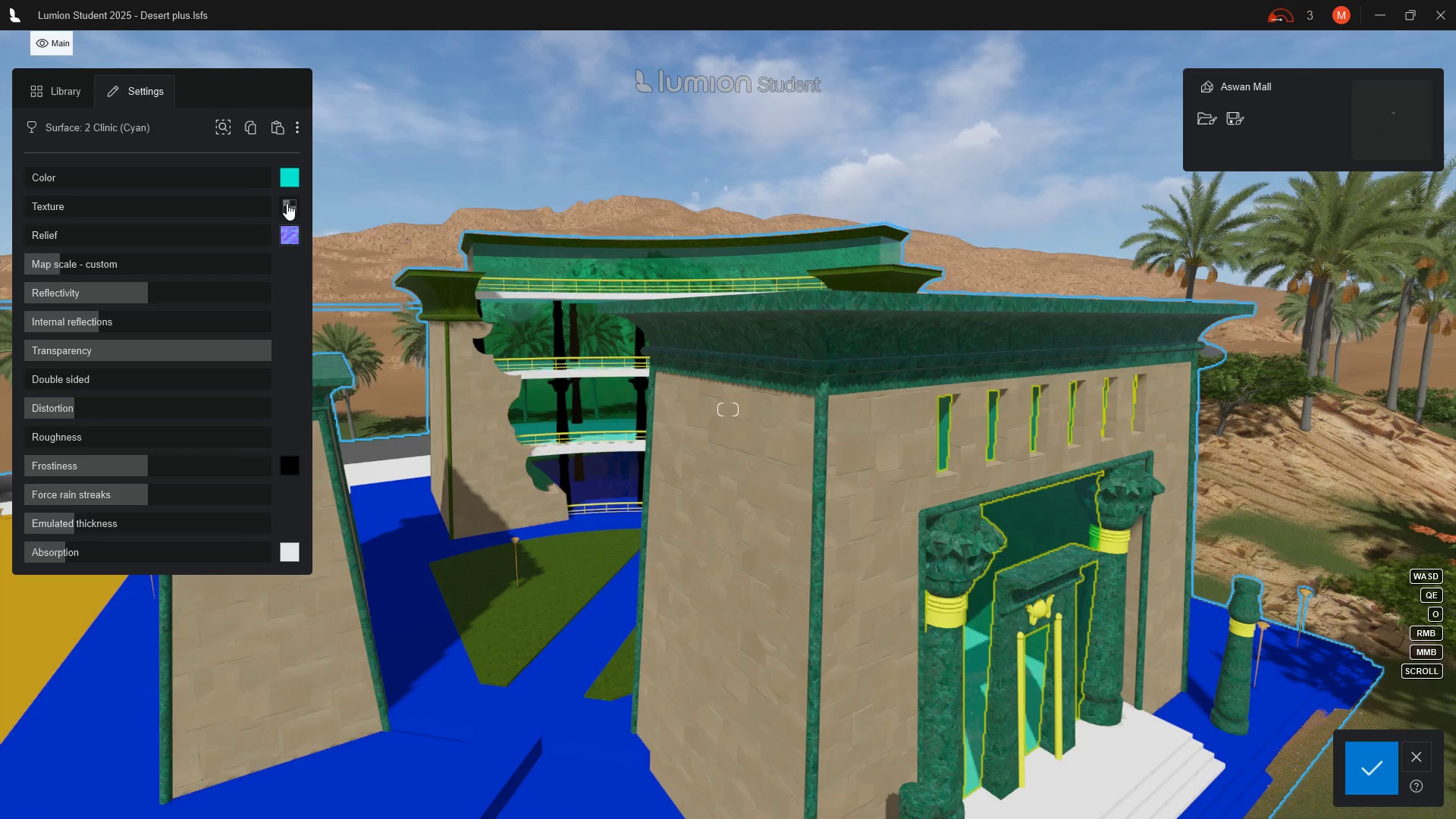 
left_click([287, 203])
 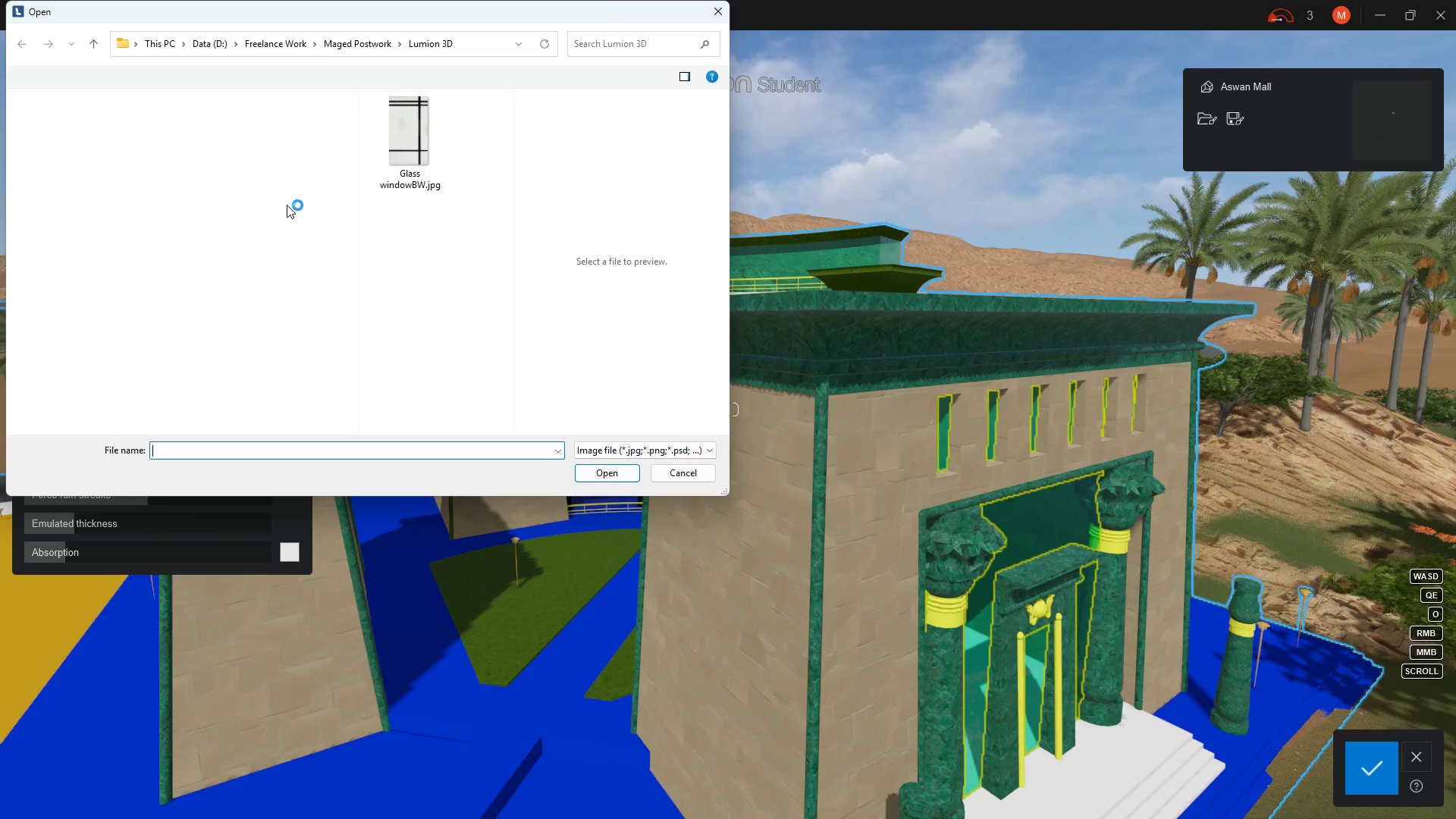 
left_click([403, 142])
 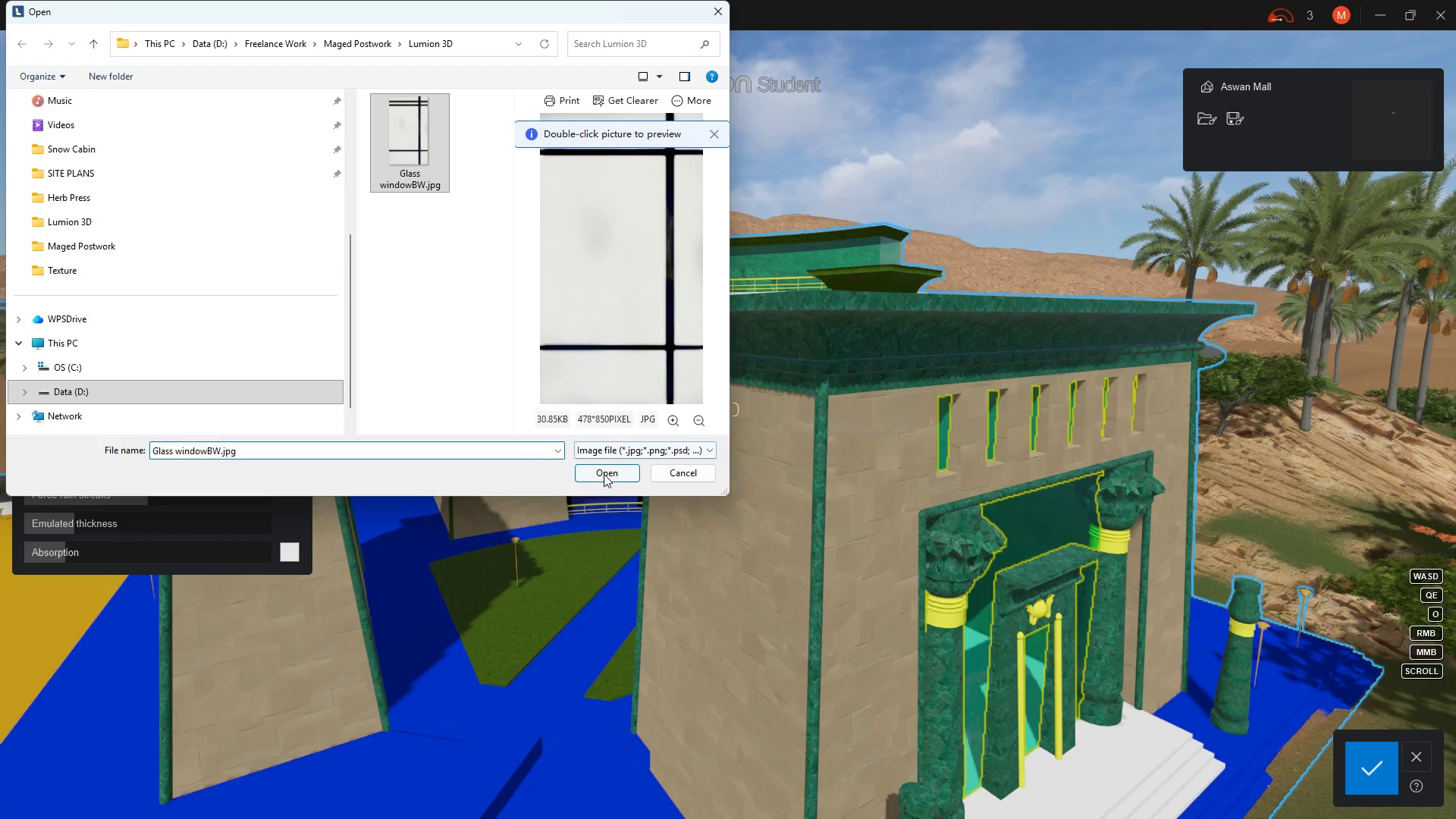 
left_click([607, 476])
 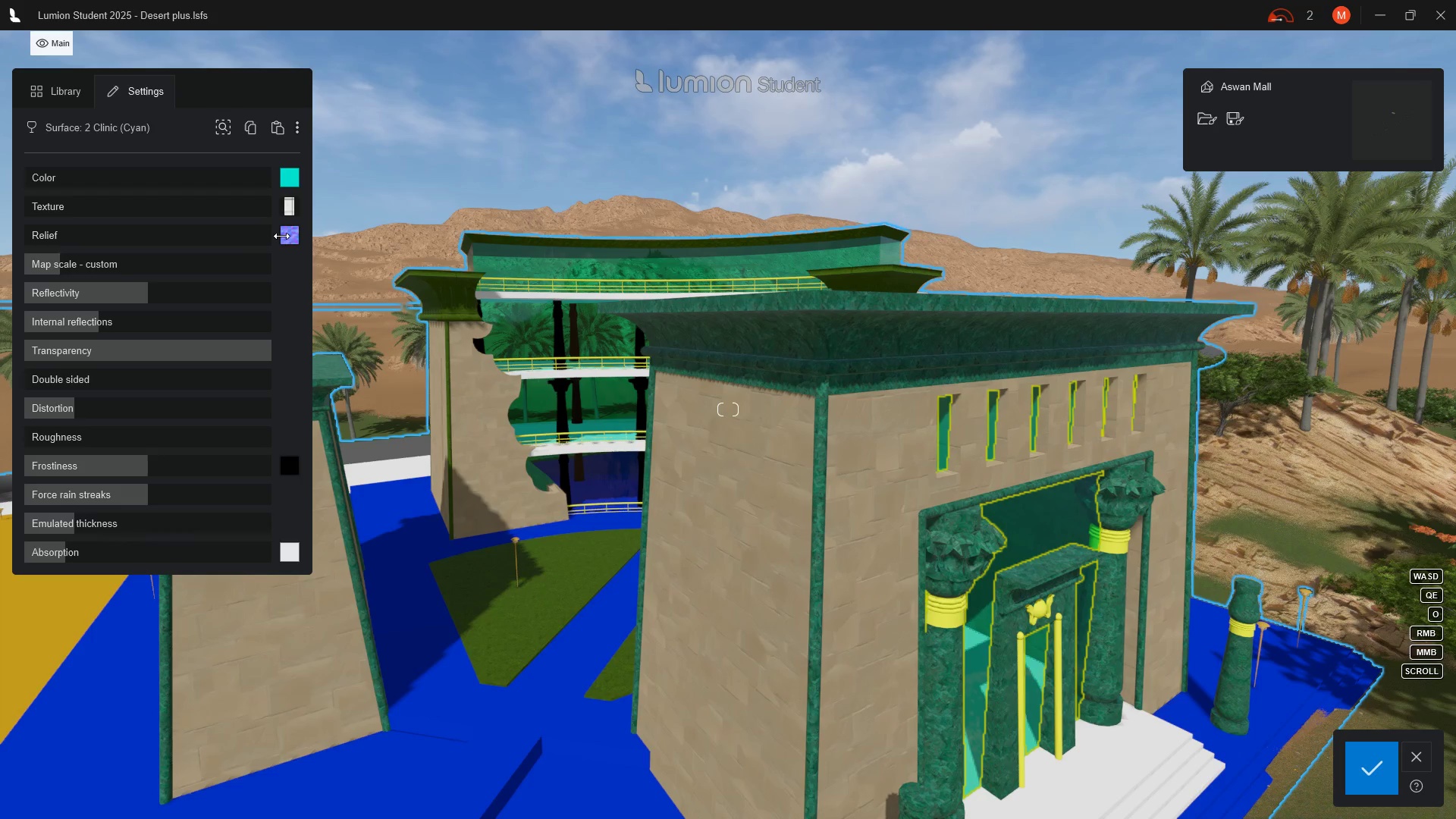 
left_click([293, 237])
 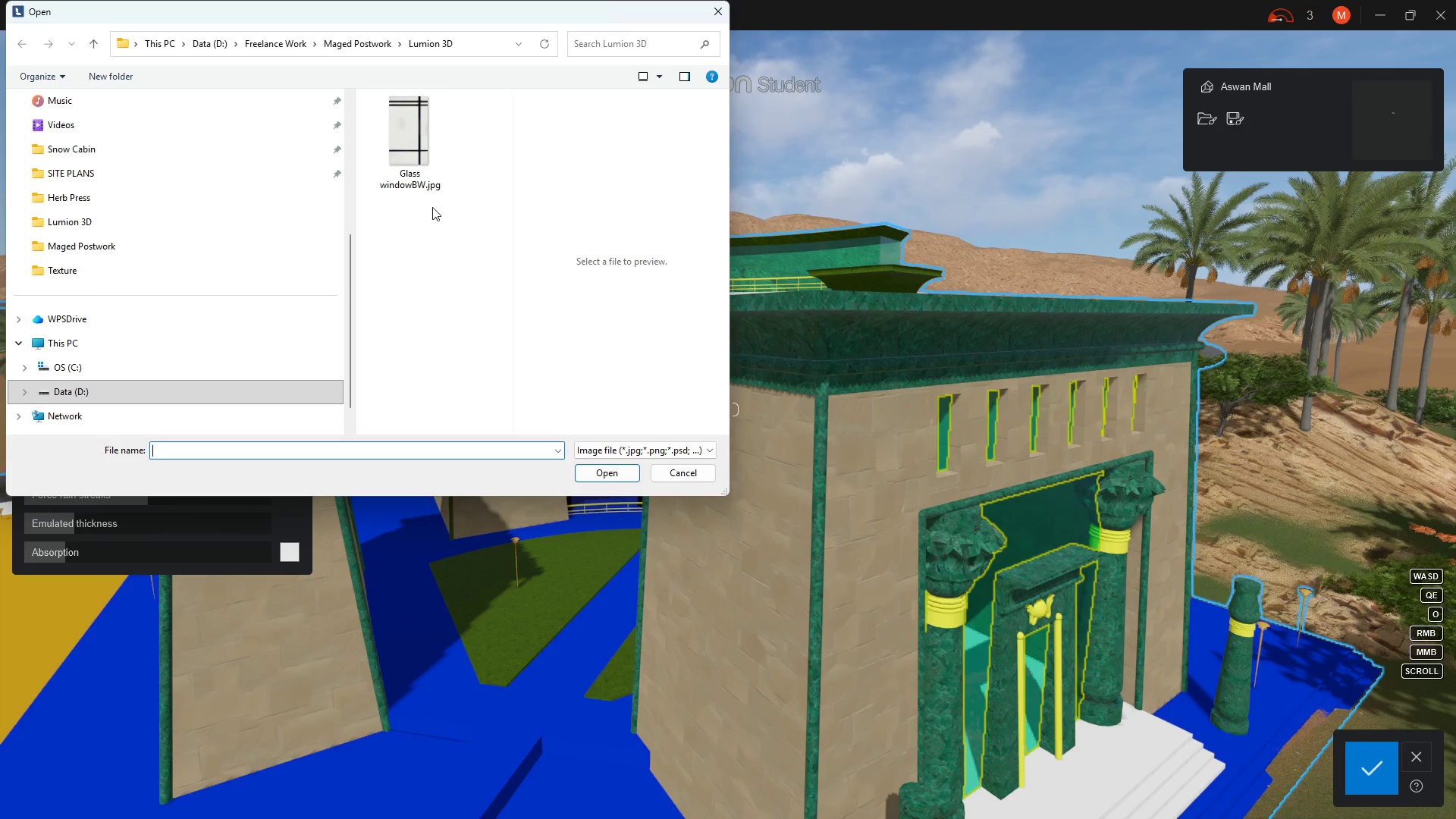 
left_click([406, 146])
 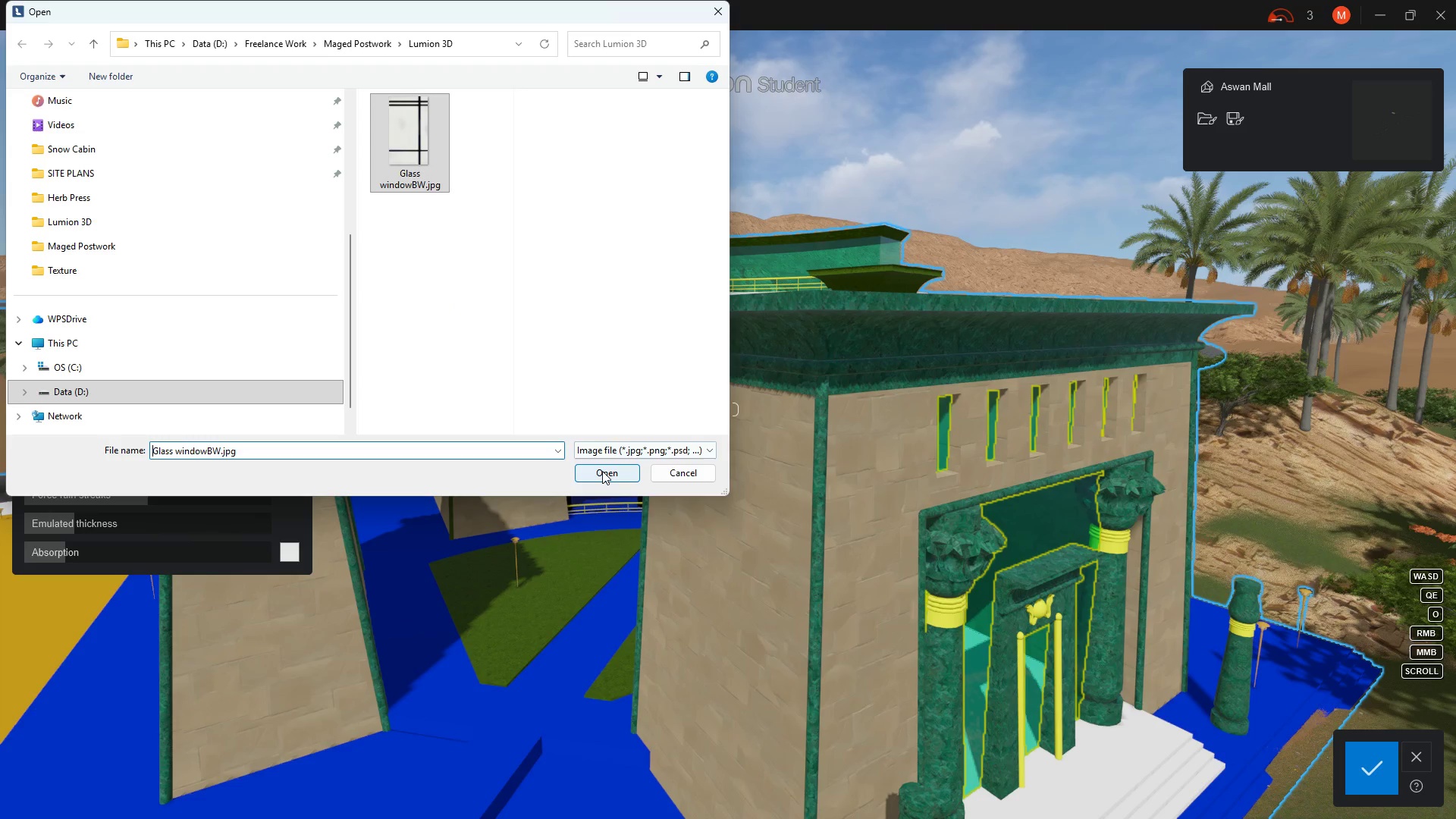 
left_click([604, 472])
 